 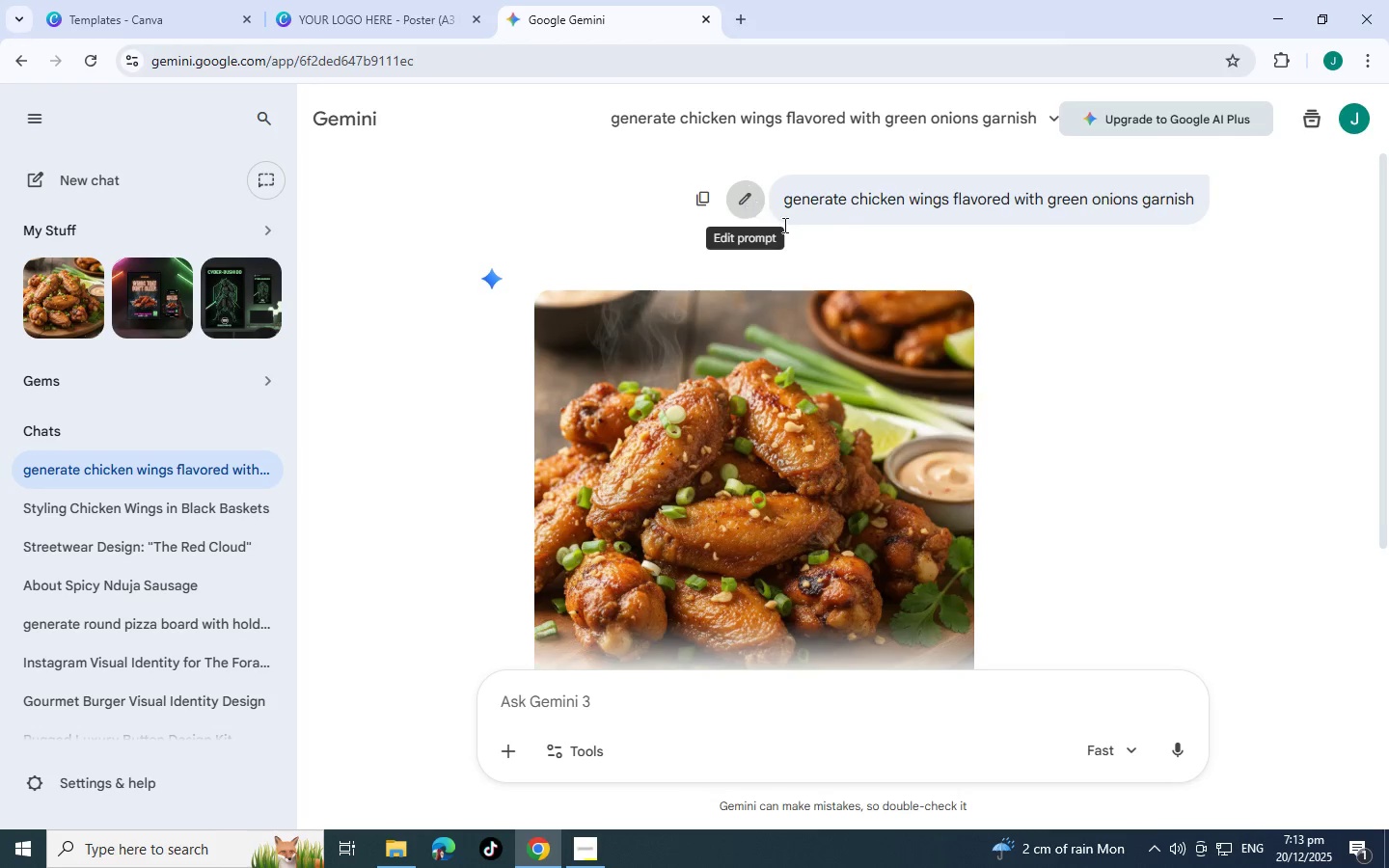 
type( po)
key(Backspace)
type(n a black basket with par)
key(Backspace)
type(per a)
key(Backspace)
type(front flat angkl)
key(Backspace)
key(Backspace)
type(le)
 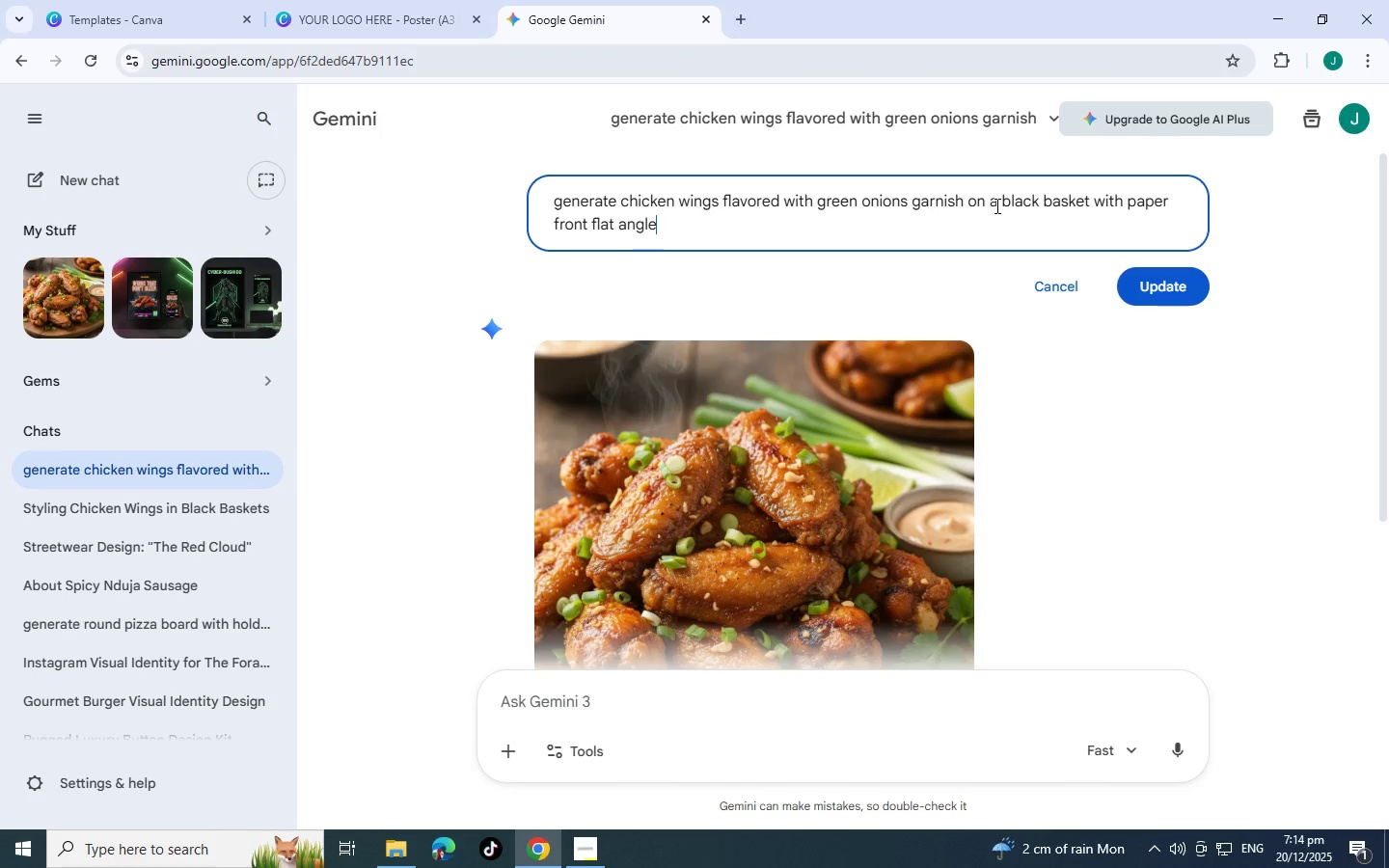 
key(Enter)
 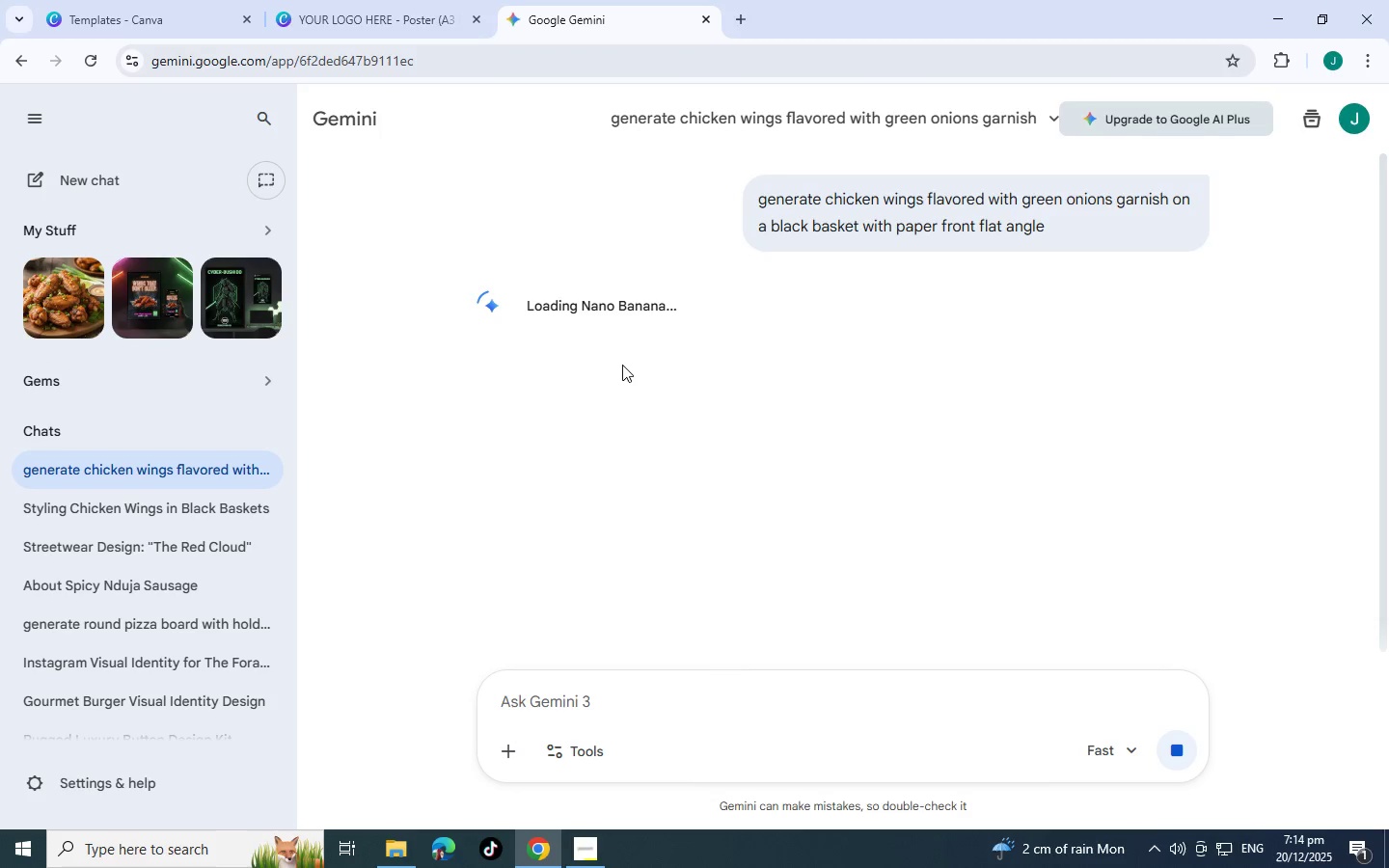 
wait(11.81)
 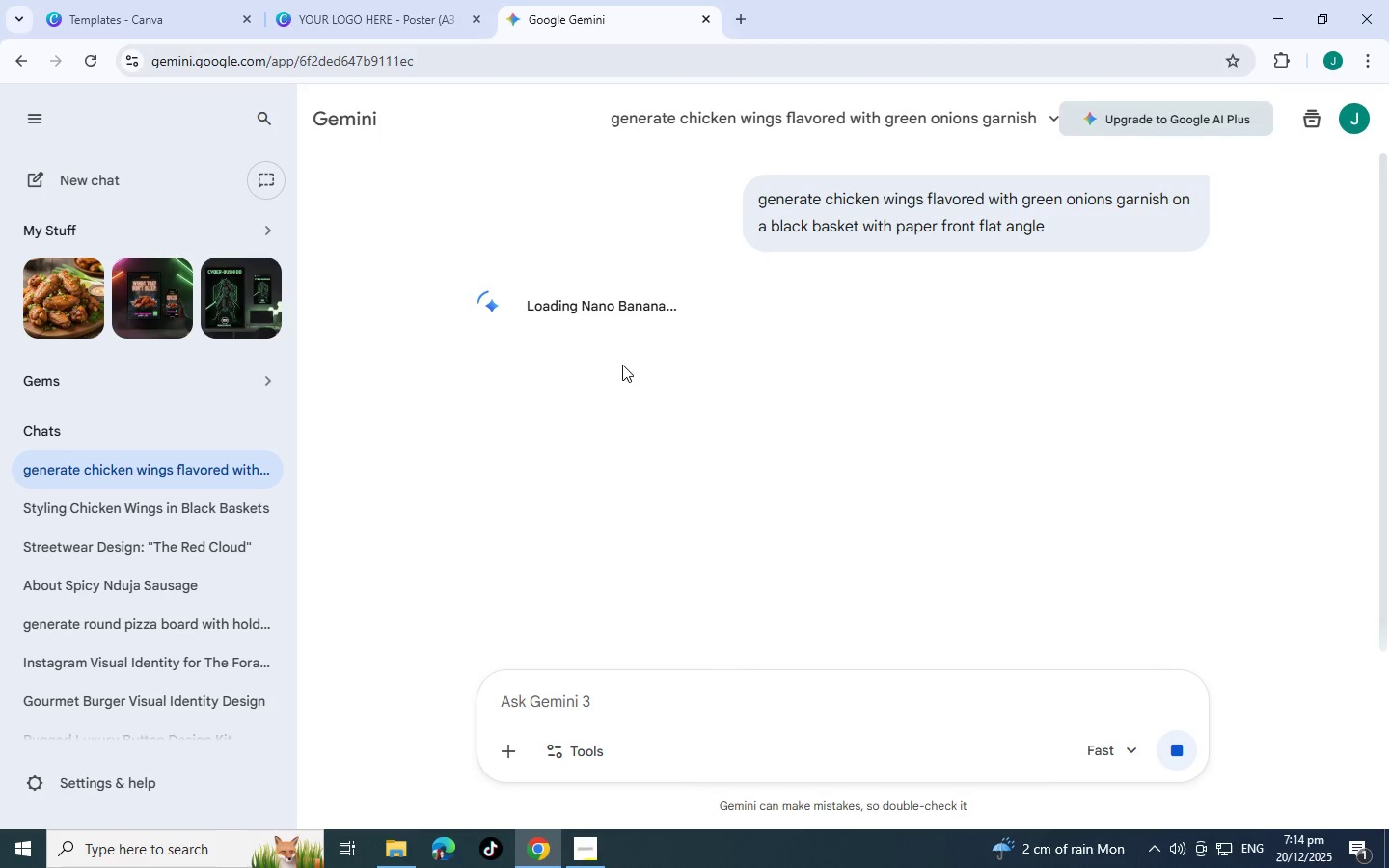 
scroll: coordinate [601, 372], scroll_direction: down, amount: 3.0
 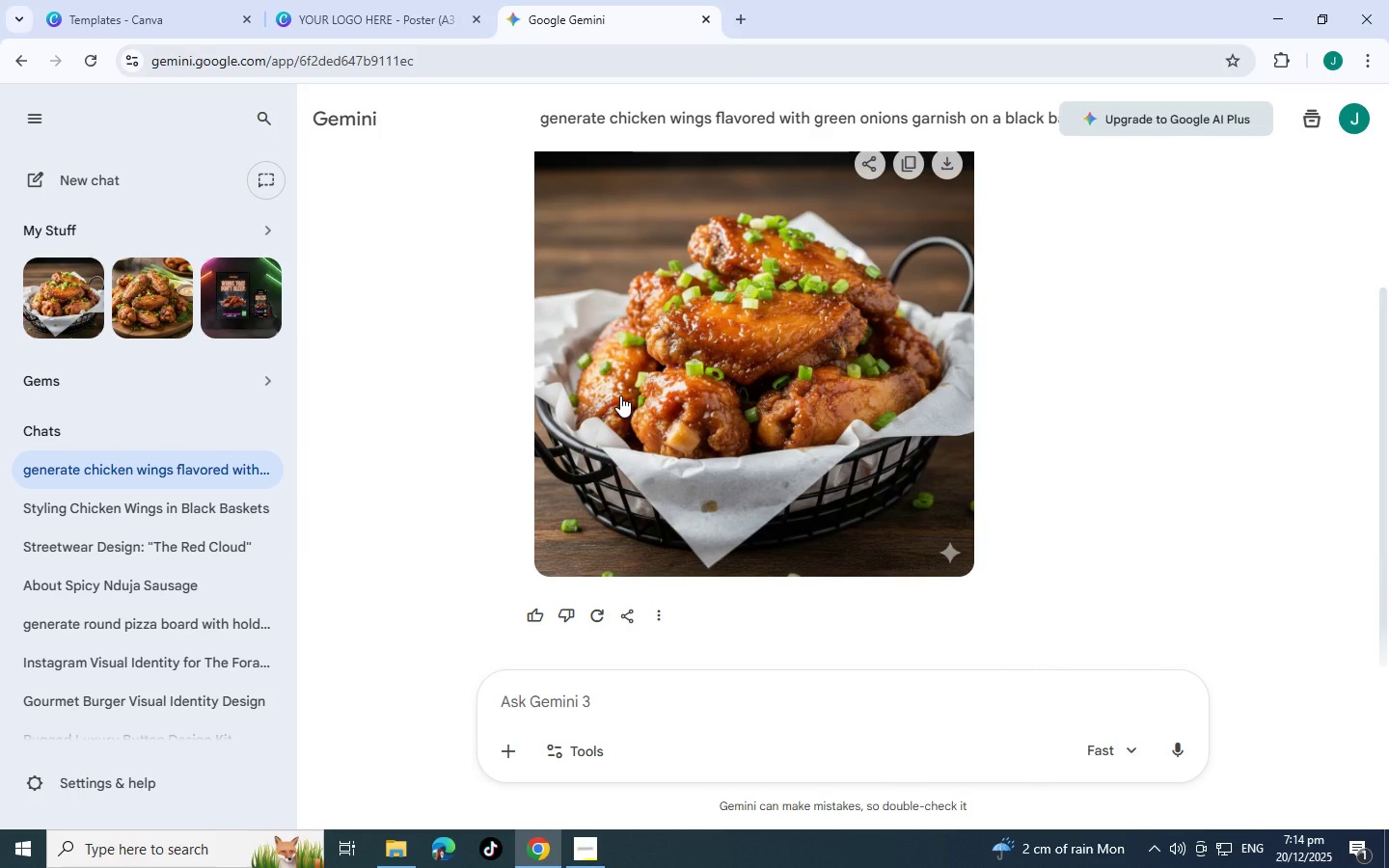 
scroll: coordinate [620, 395], scroll_direction: up, amount: 1.0
 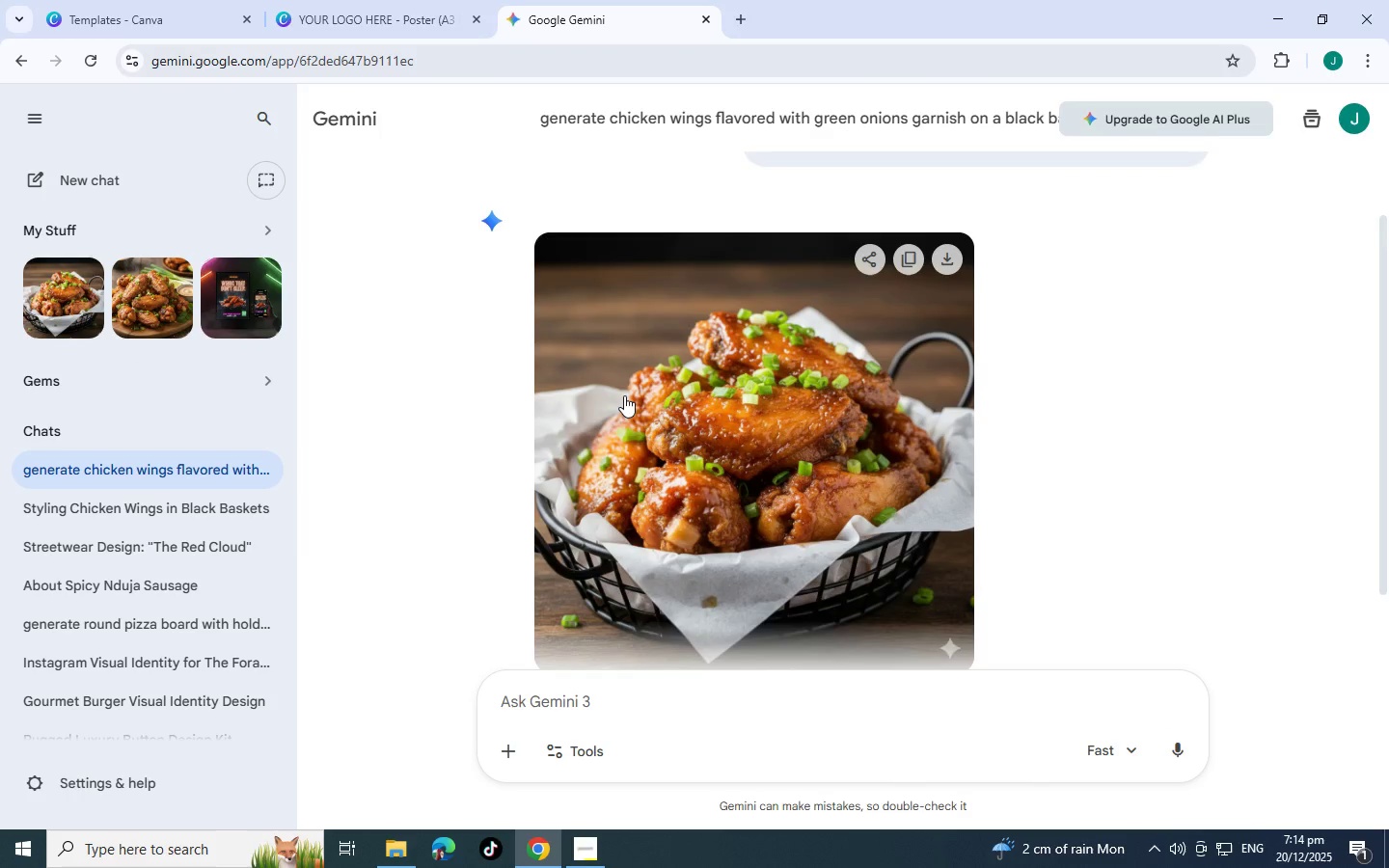 
scroll: coordinate [624, 395], scroll_direction: down, amount: 1.0
 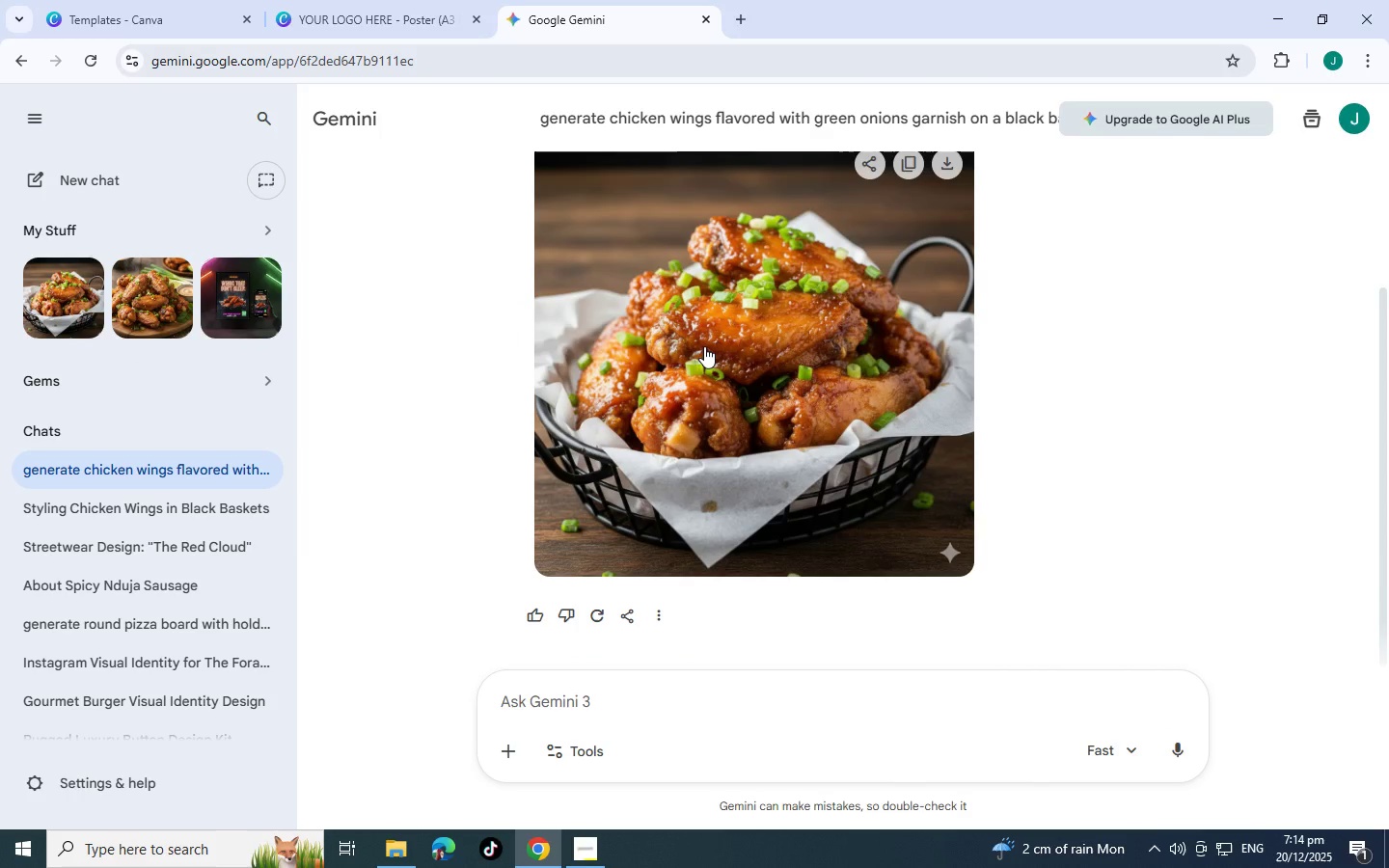 
right_click([704, 346])
 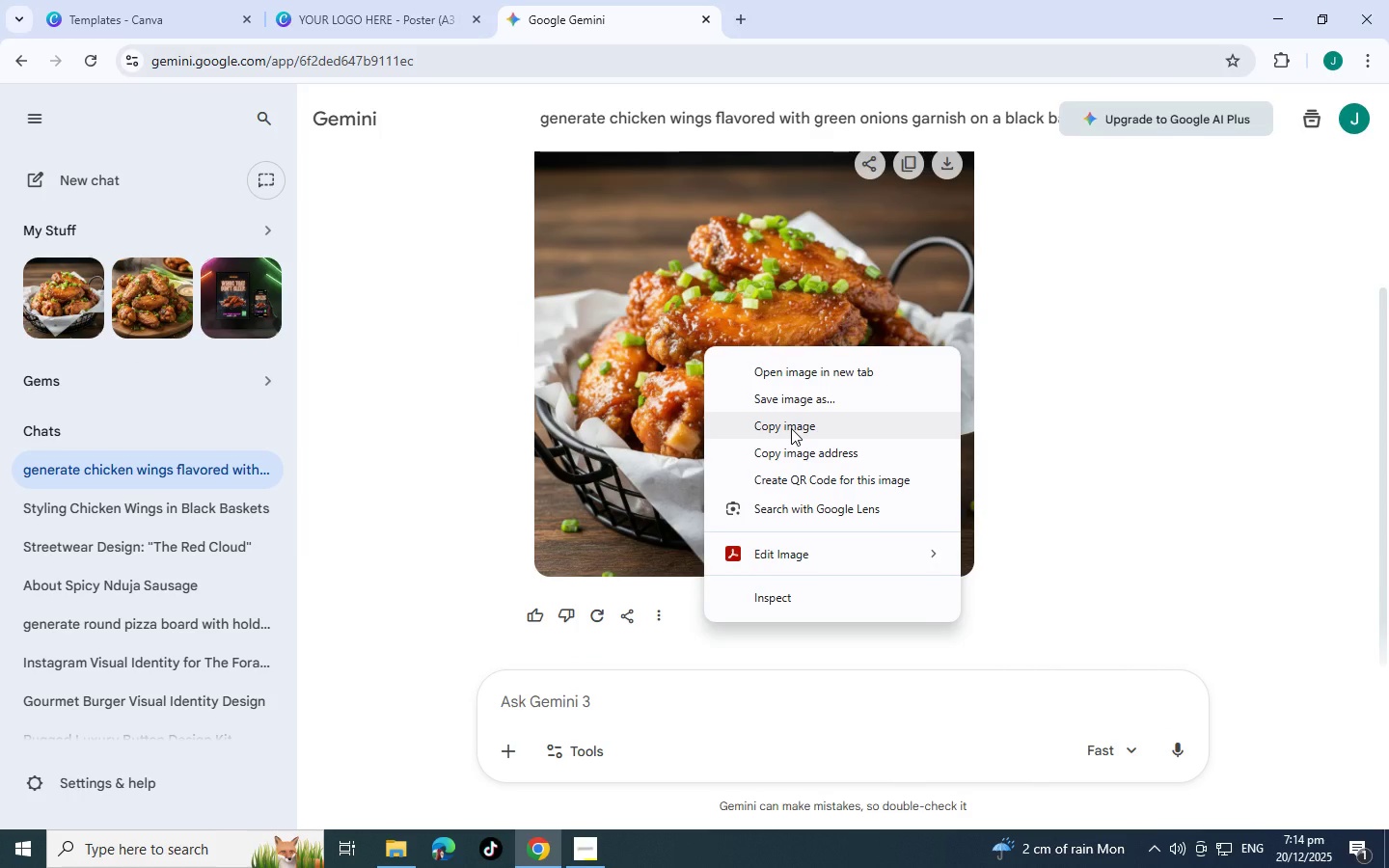 
left_click([791, 428])
 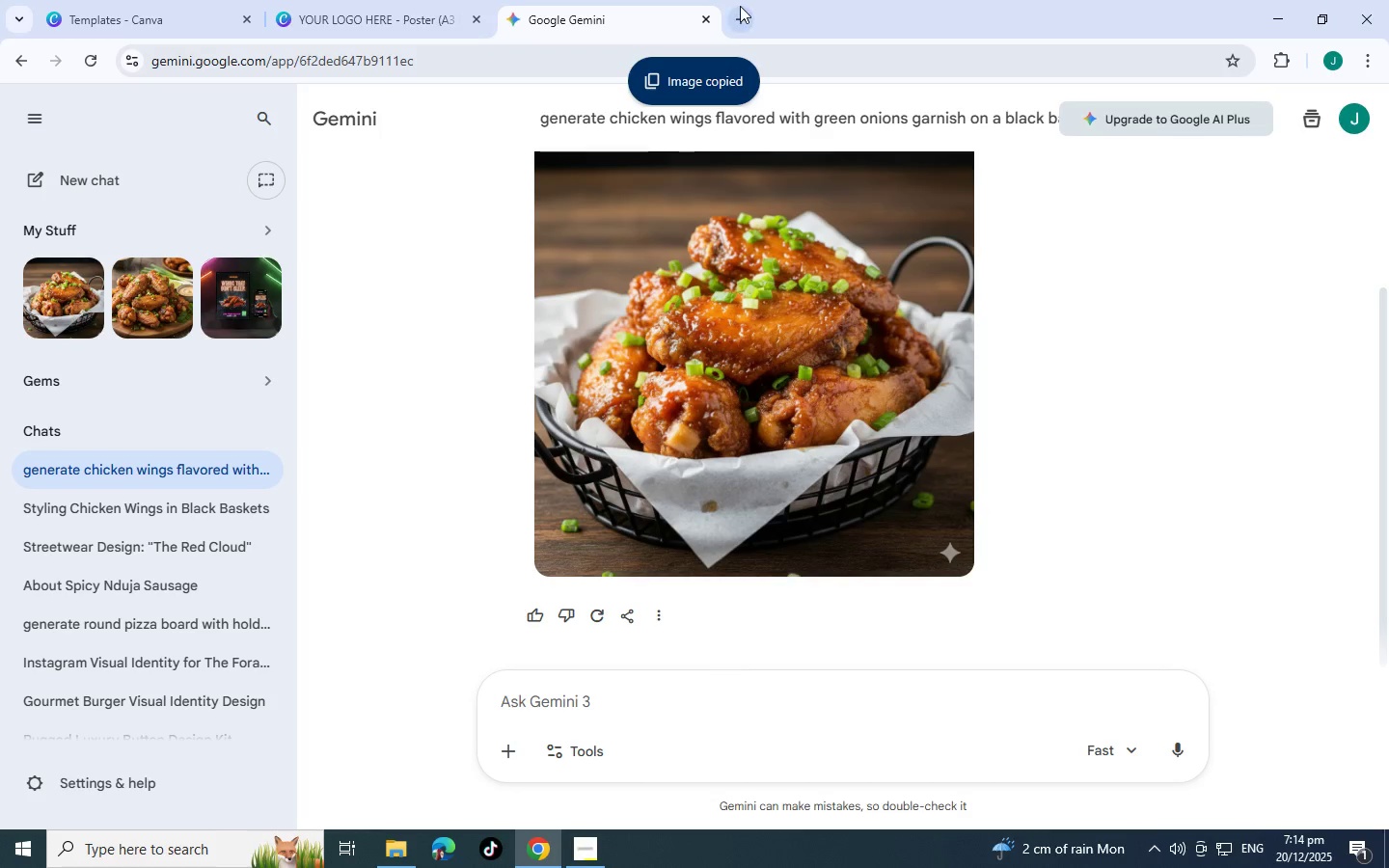 
left_click([740, 11])
 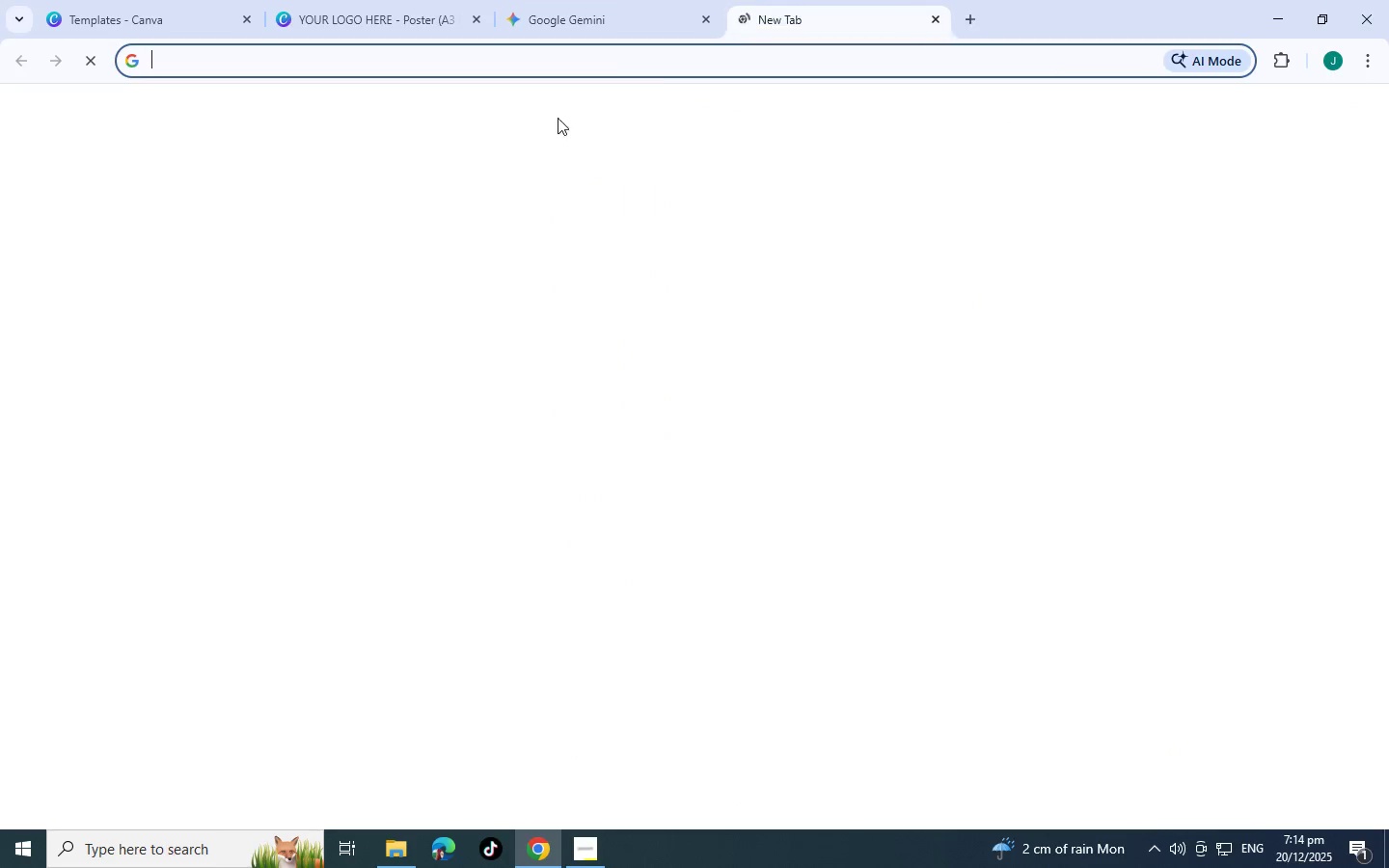 
type(re)
 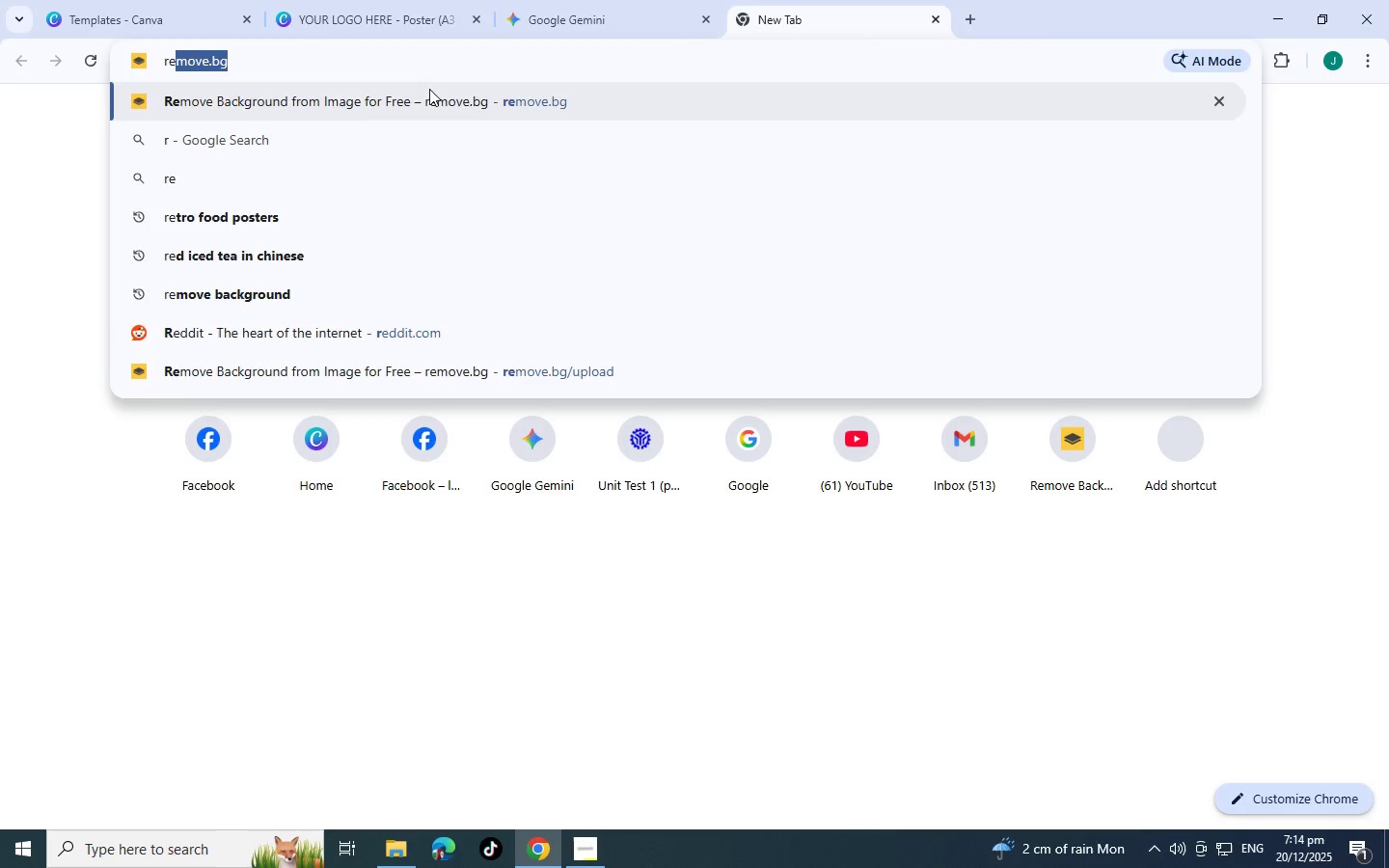 
left_click([429, 89])
 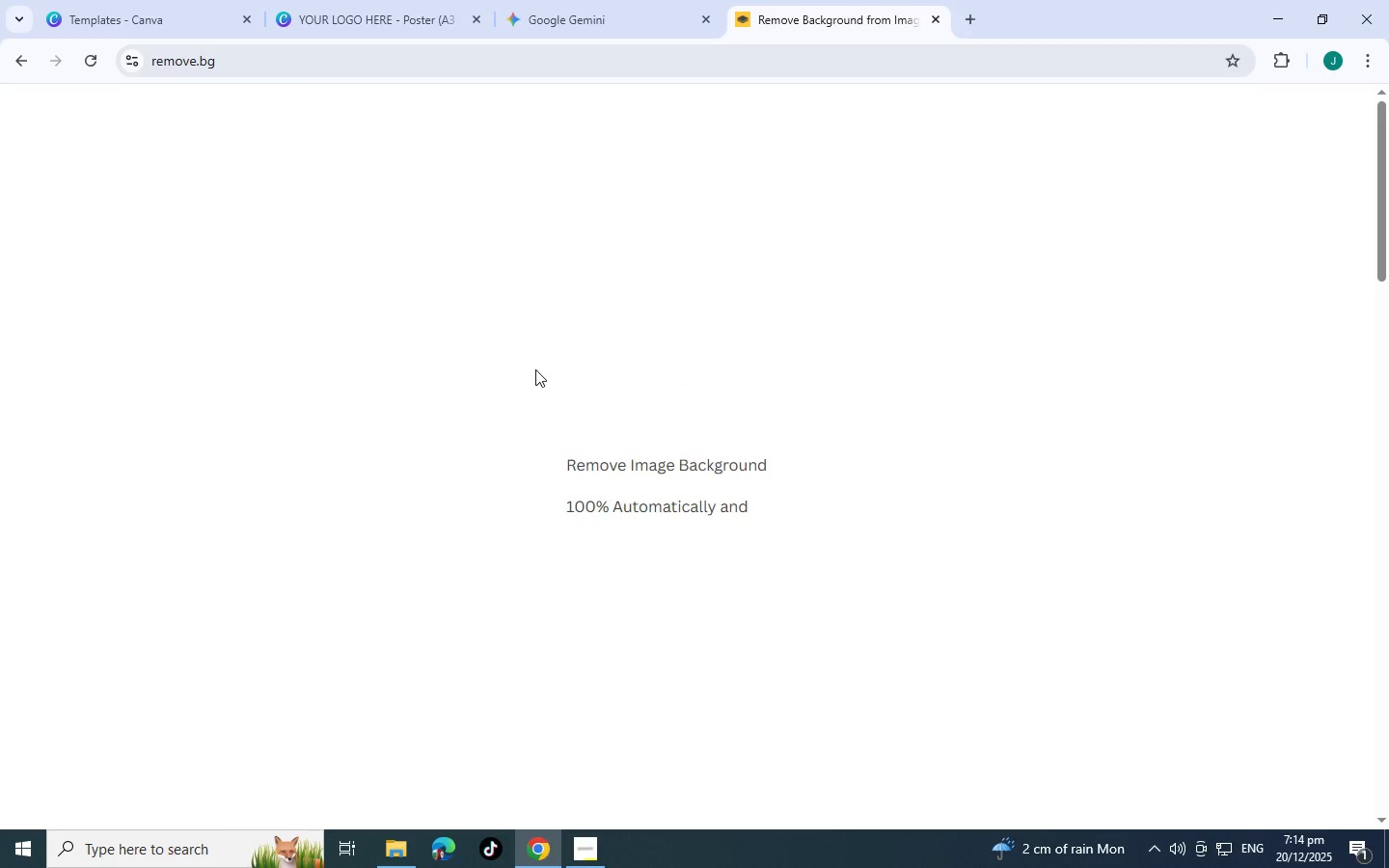 
left_click([960, 557])
 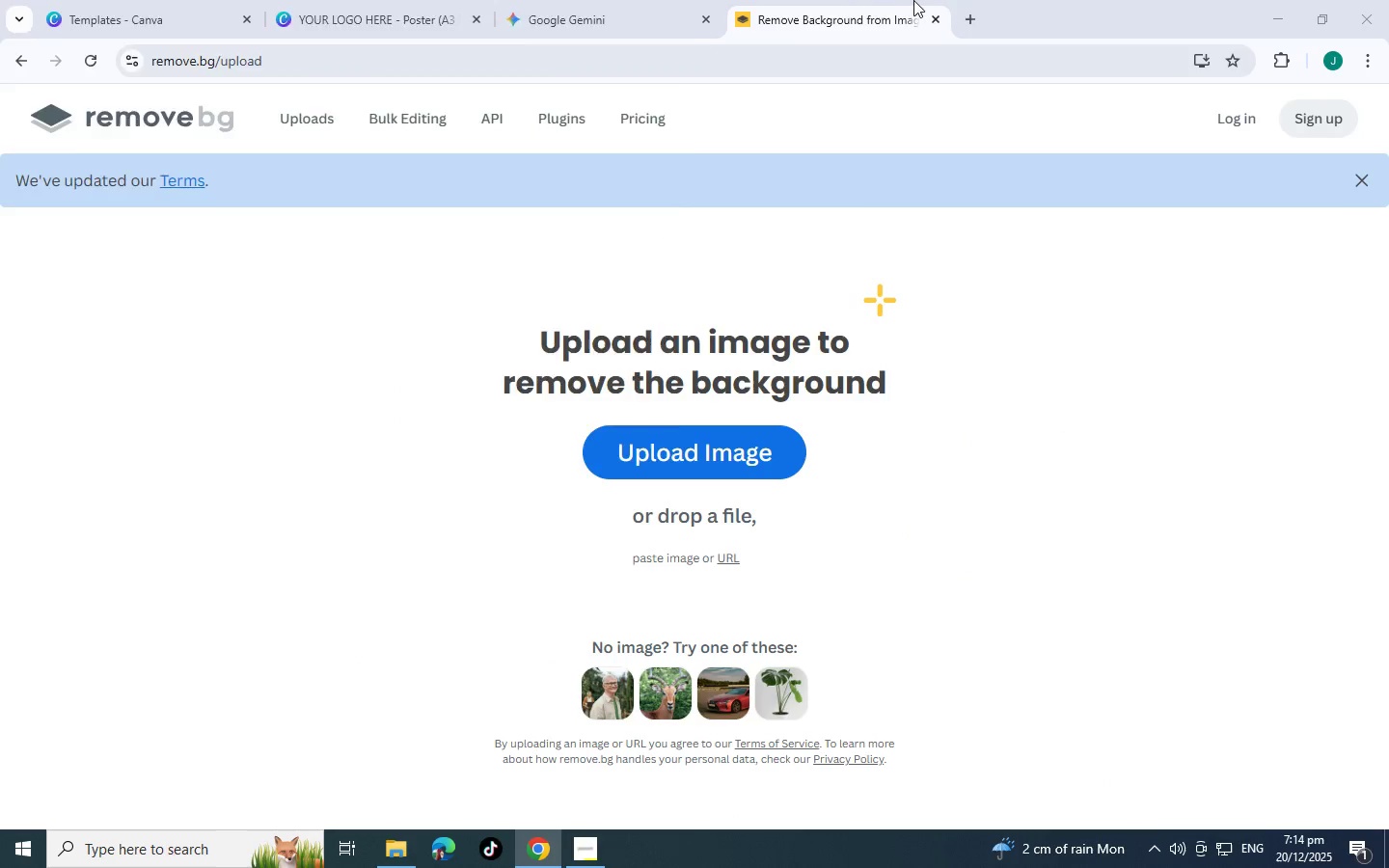 
key(Control+V)
 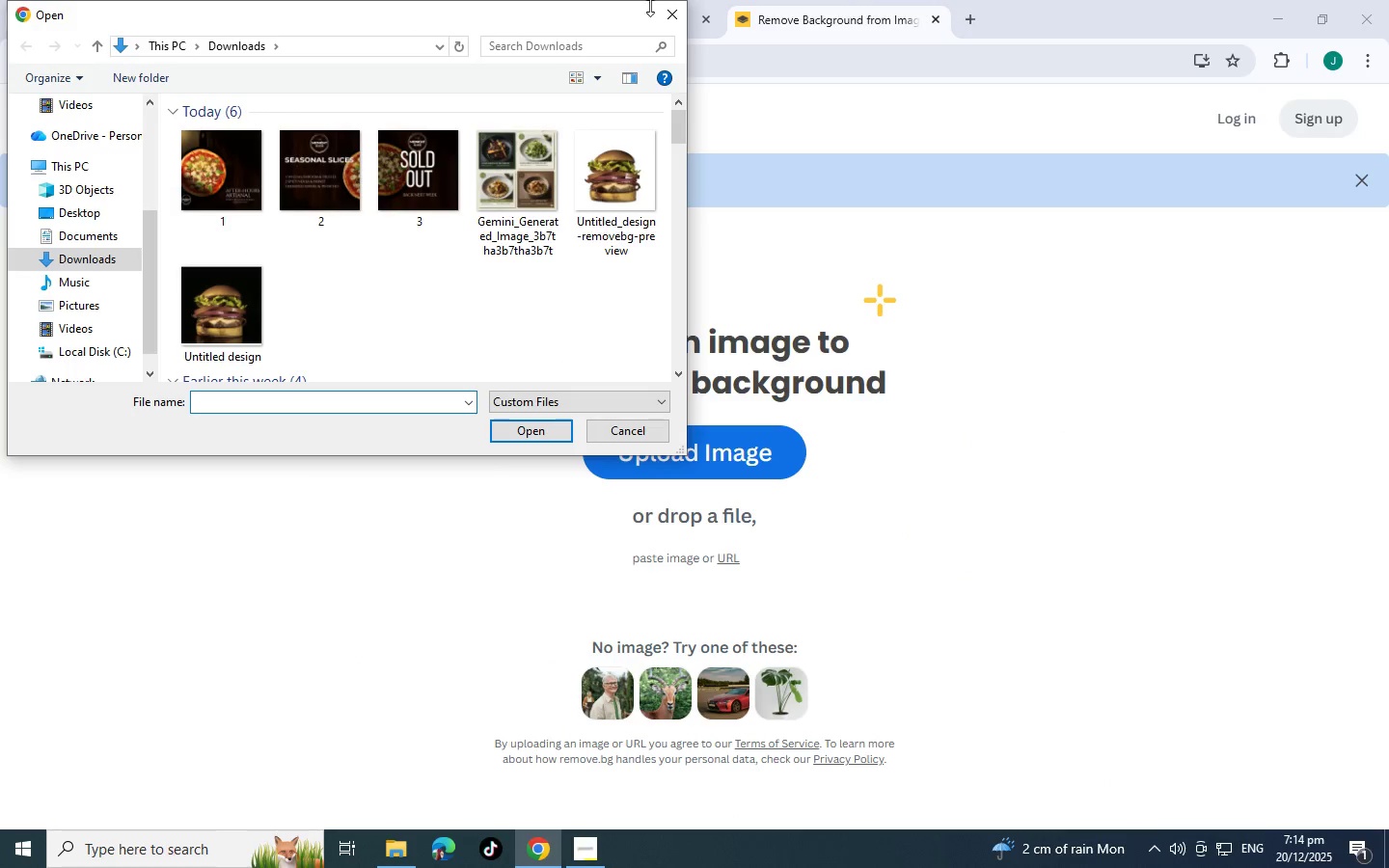 
left_click([675, 12])
 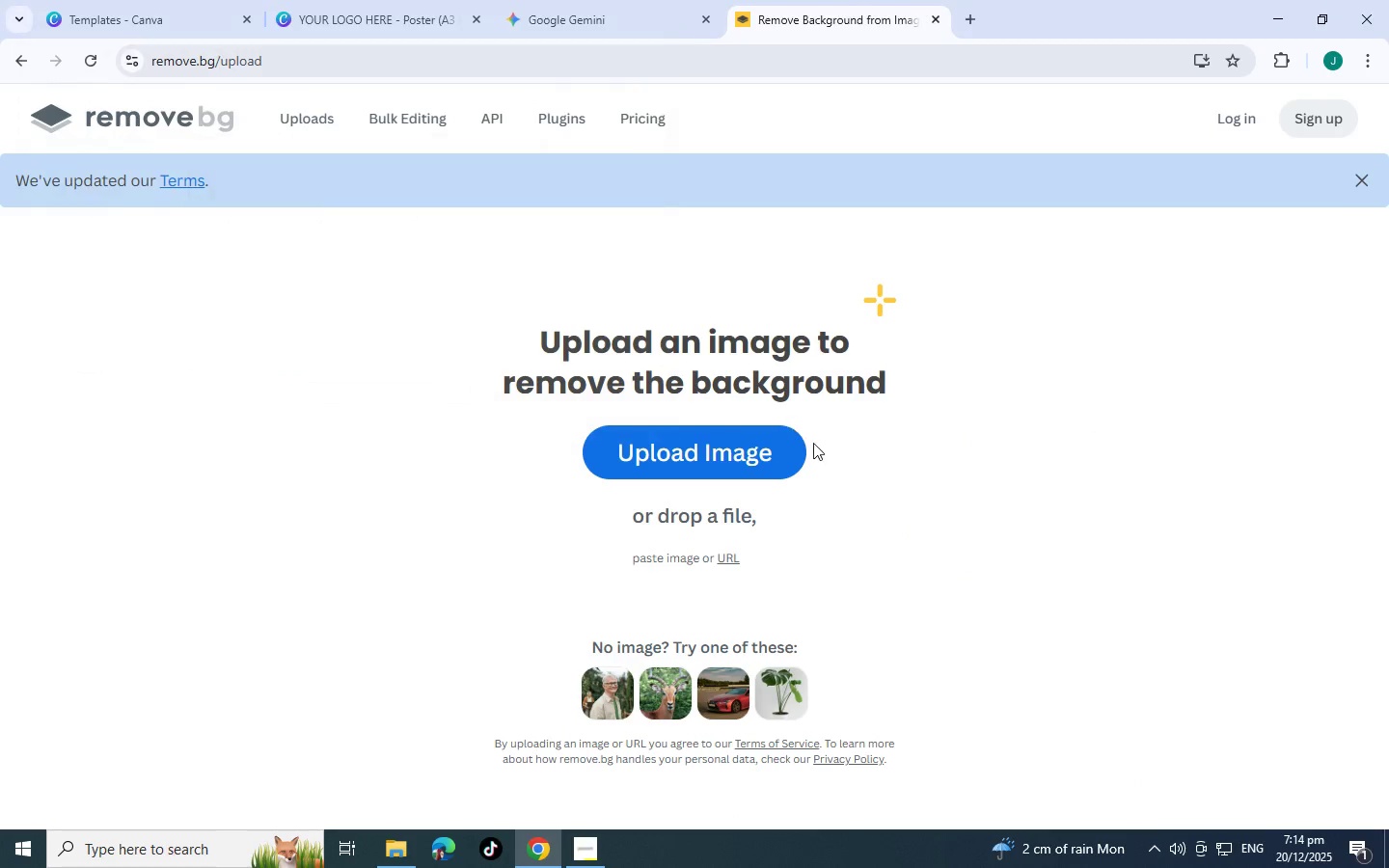 
key(Control+ControlLeft)
 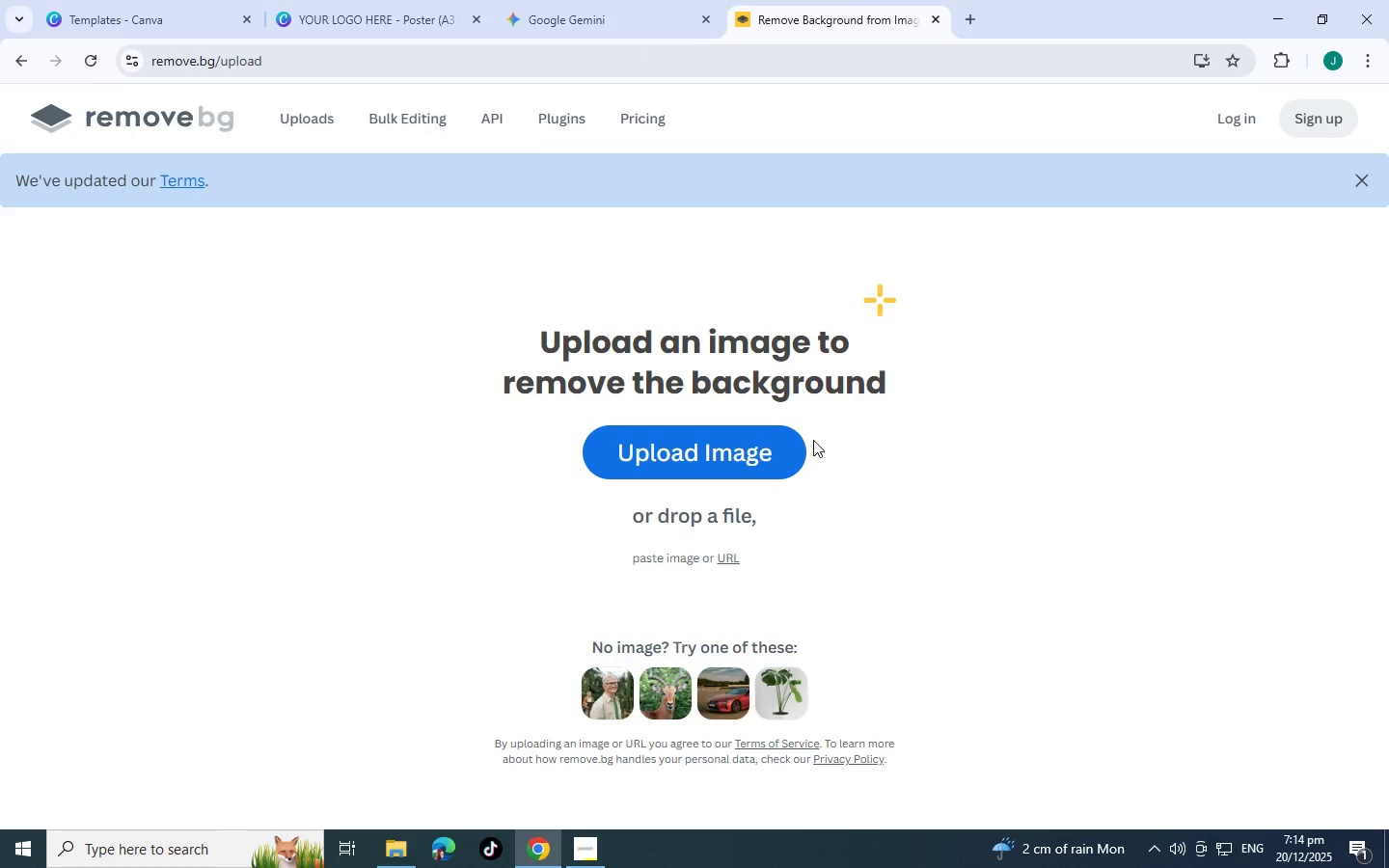 
key(Control+V)
 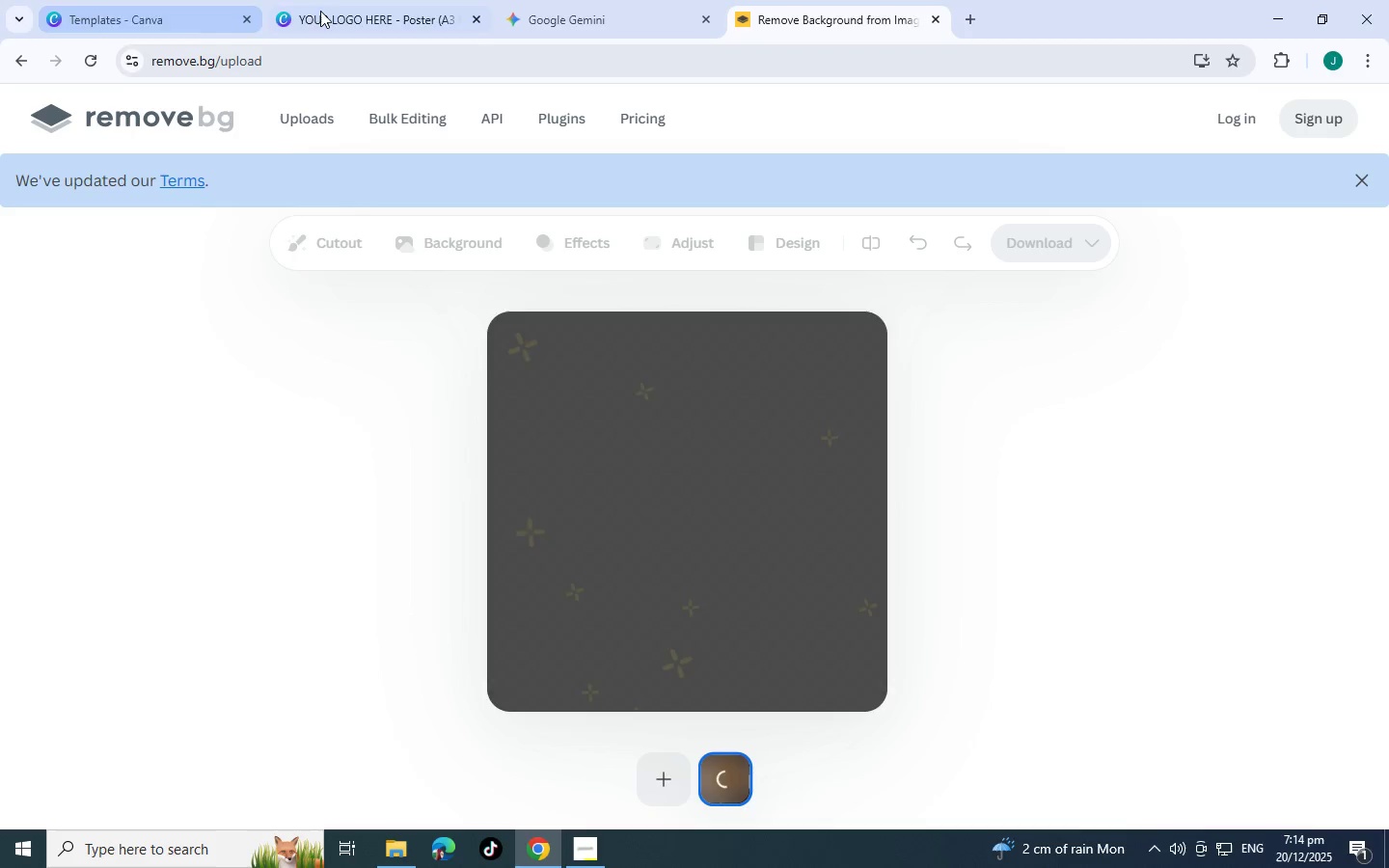 
mouse_move([753, 520])
 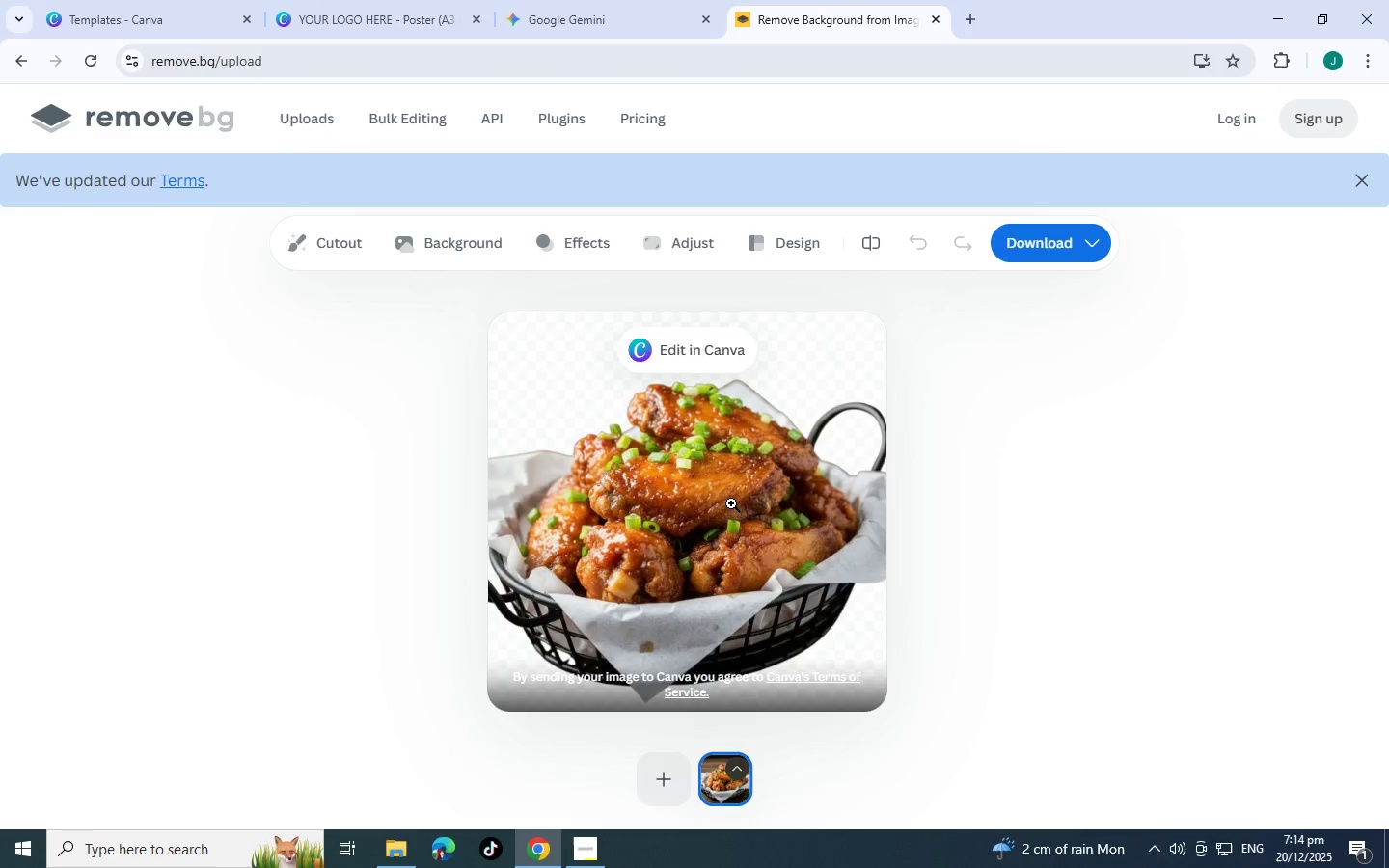 
right_click([731, 503])
 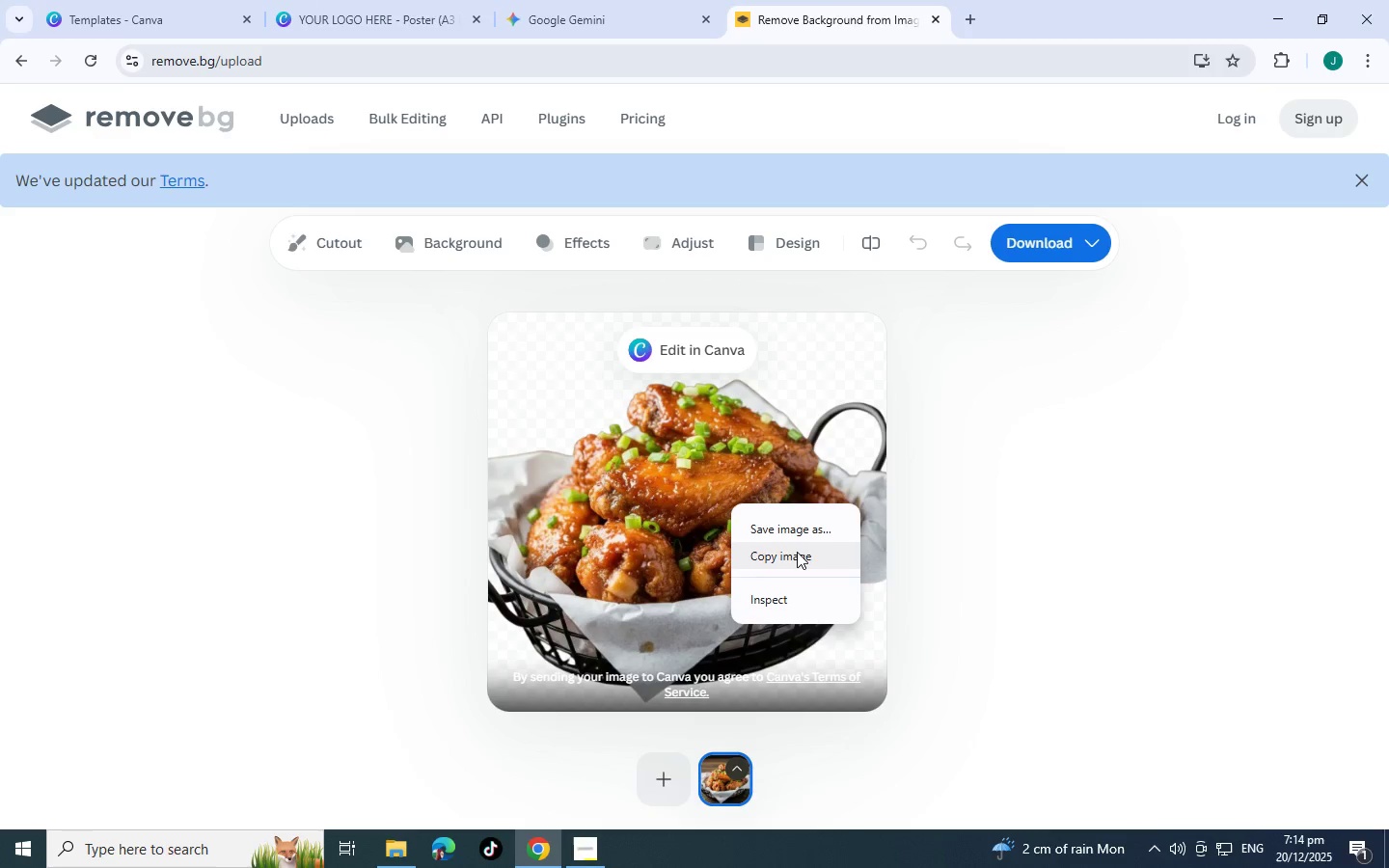 
left_click([797, 552])
 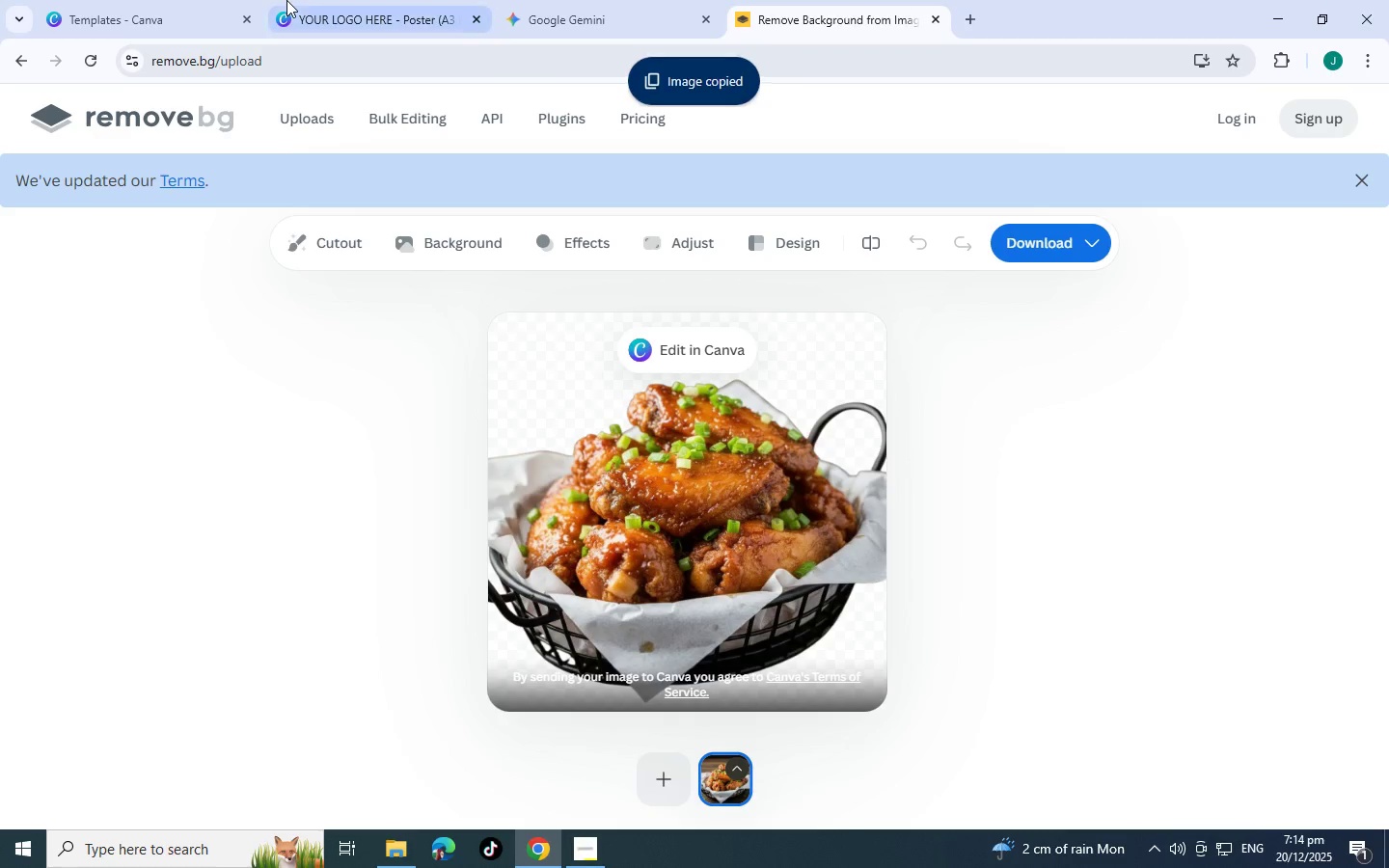 
left_click([326, 0])
 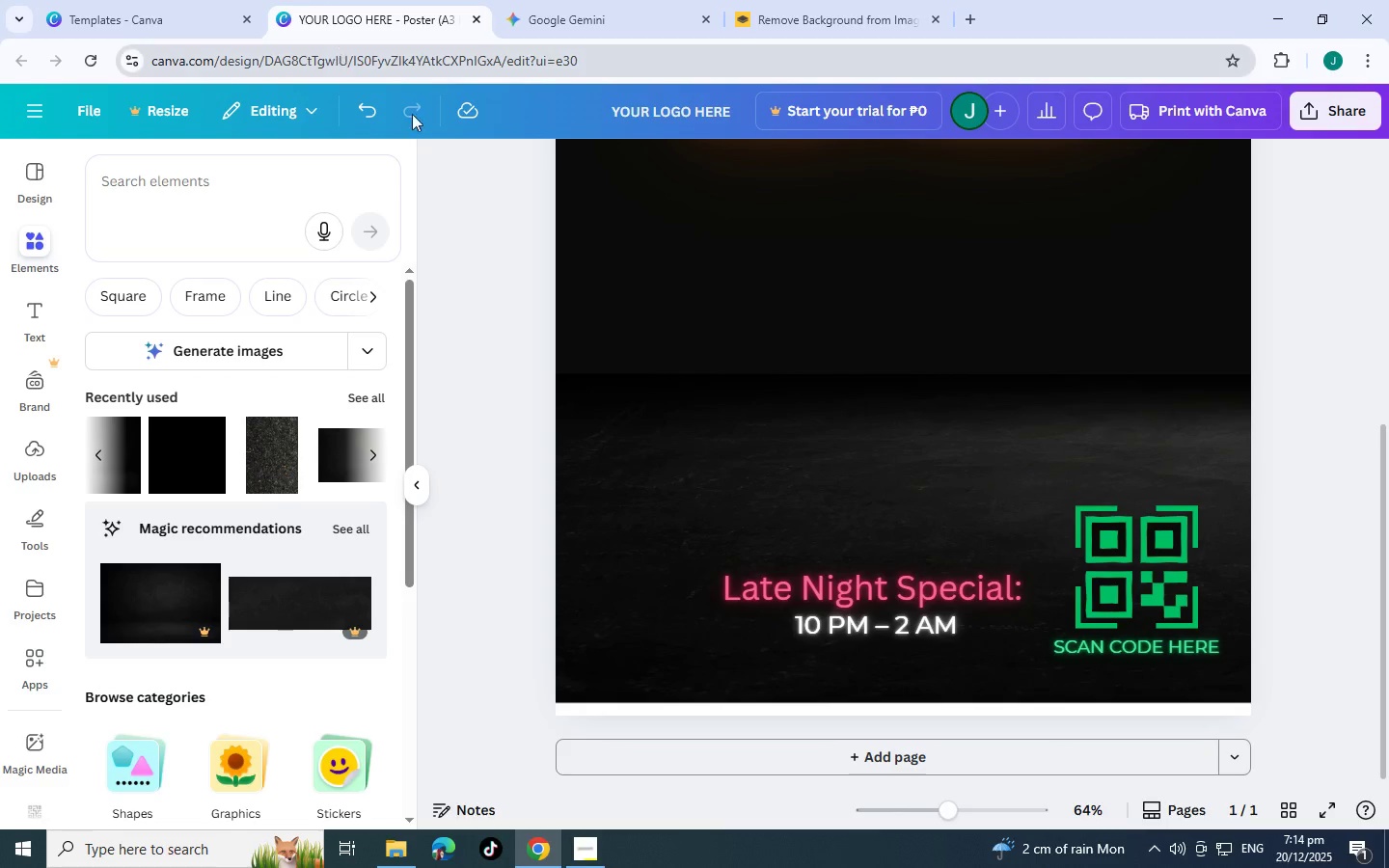 
key(Control+V)
 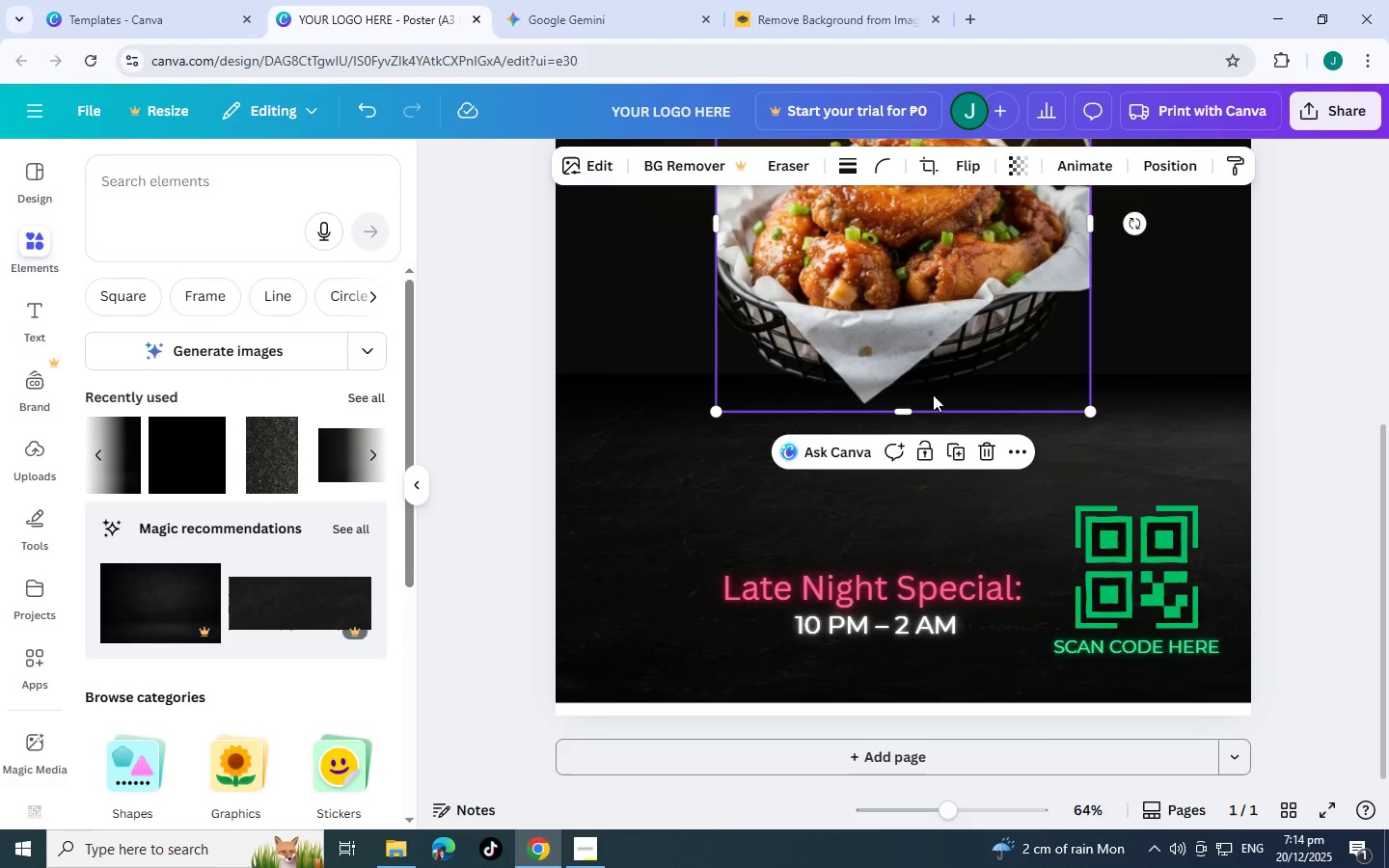 
scroll: coordinate [934, 394], scroll_direction: up, amount: 2.0
 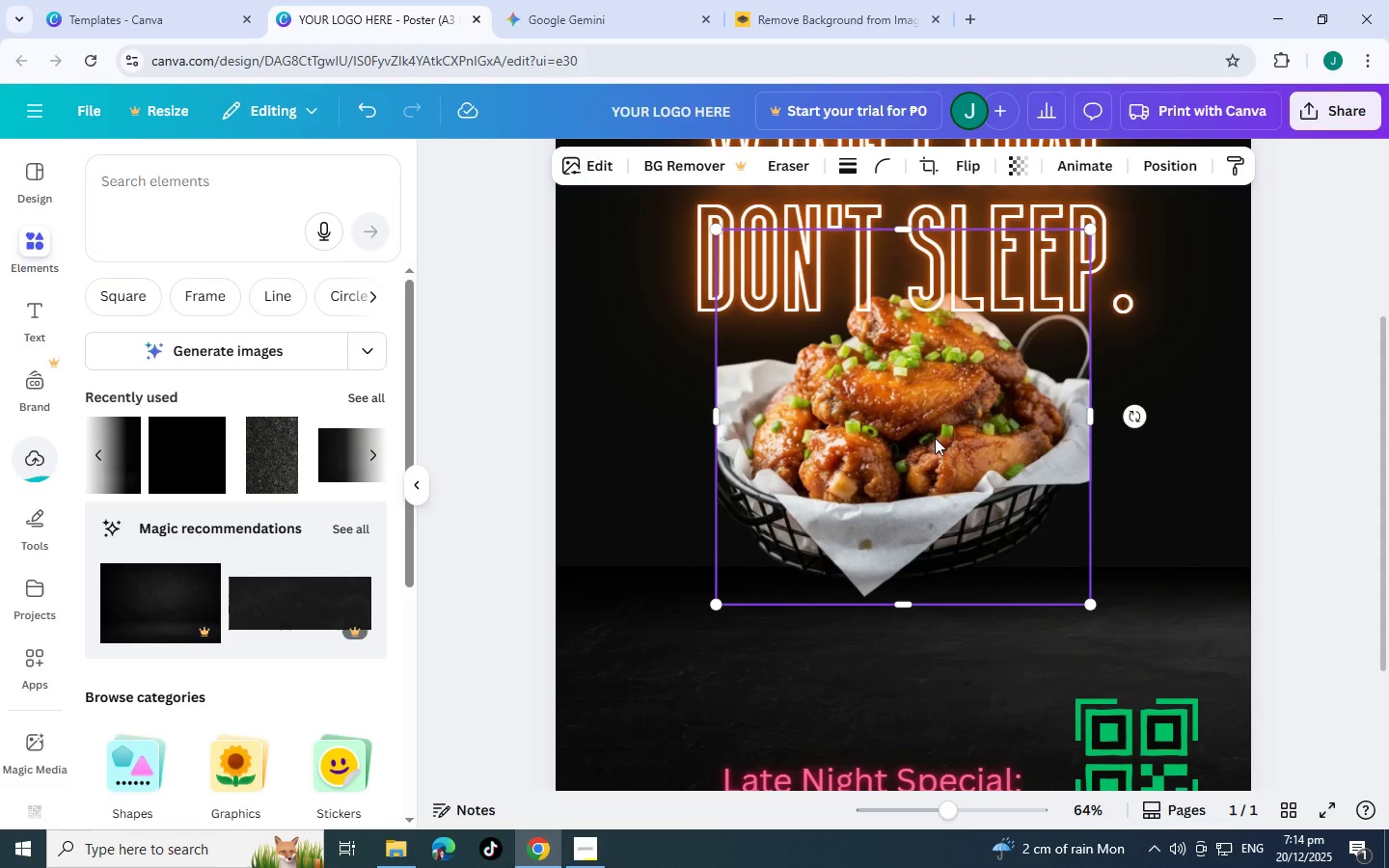 
left_click_drag(start_coordinate=[935, 438], to_coordinate=[886, 595])
 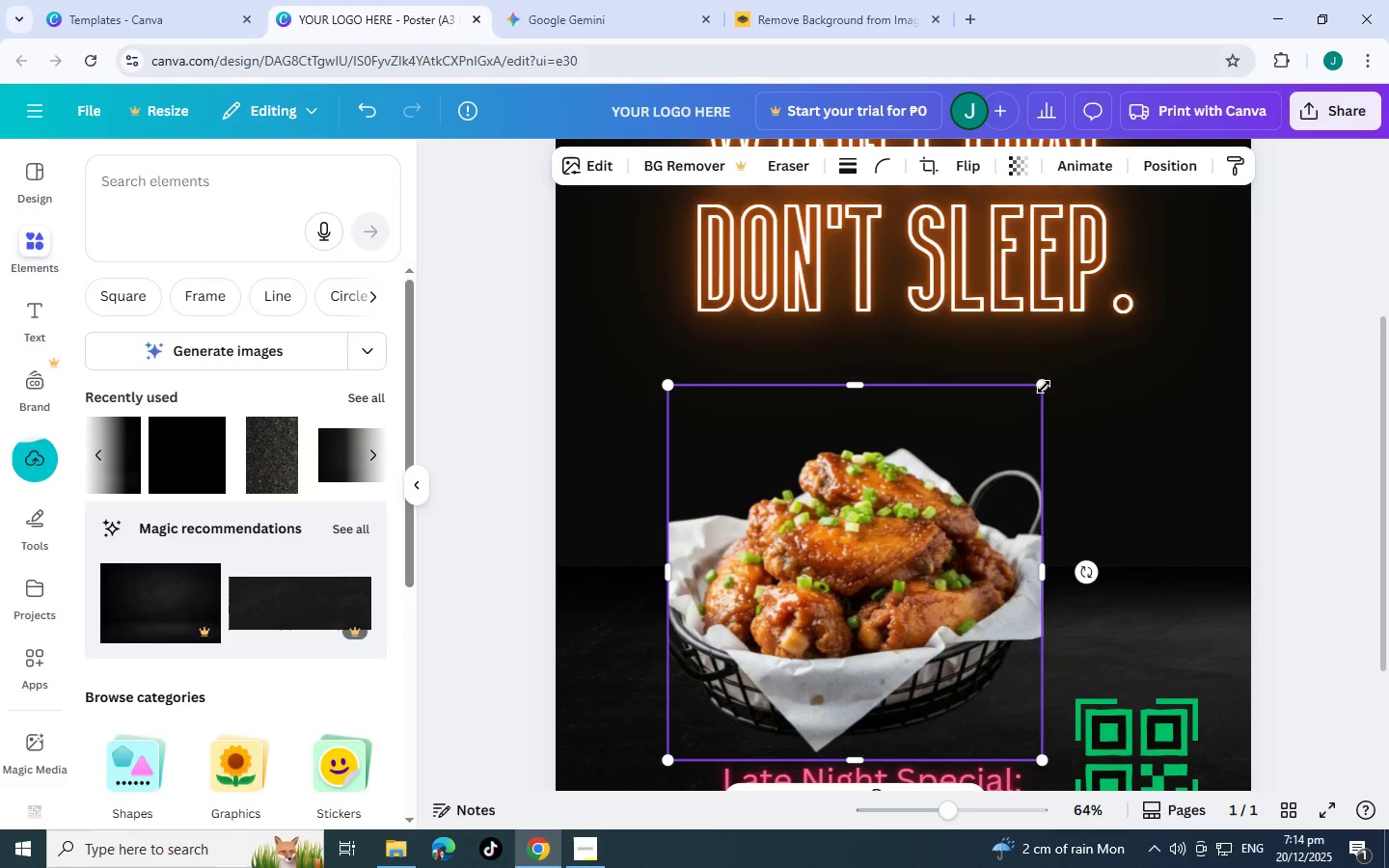 
left_click_drag(start_coordinate=[1044, 386], to_coordinate=[1138, 356])
 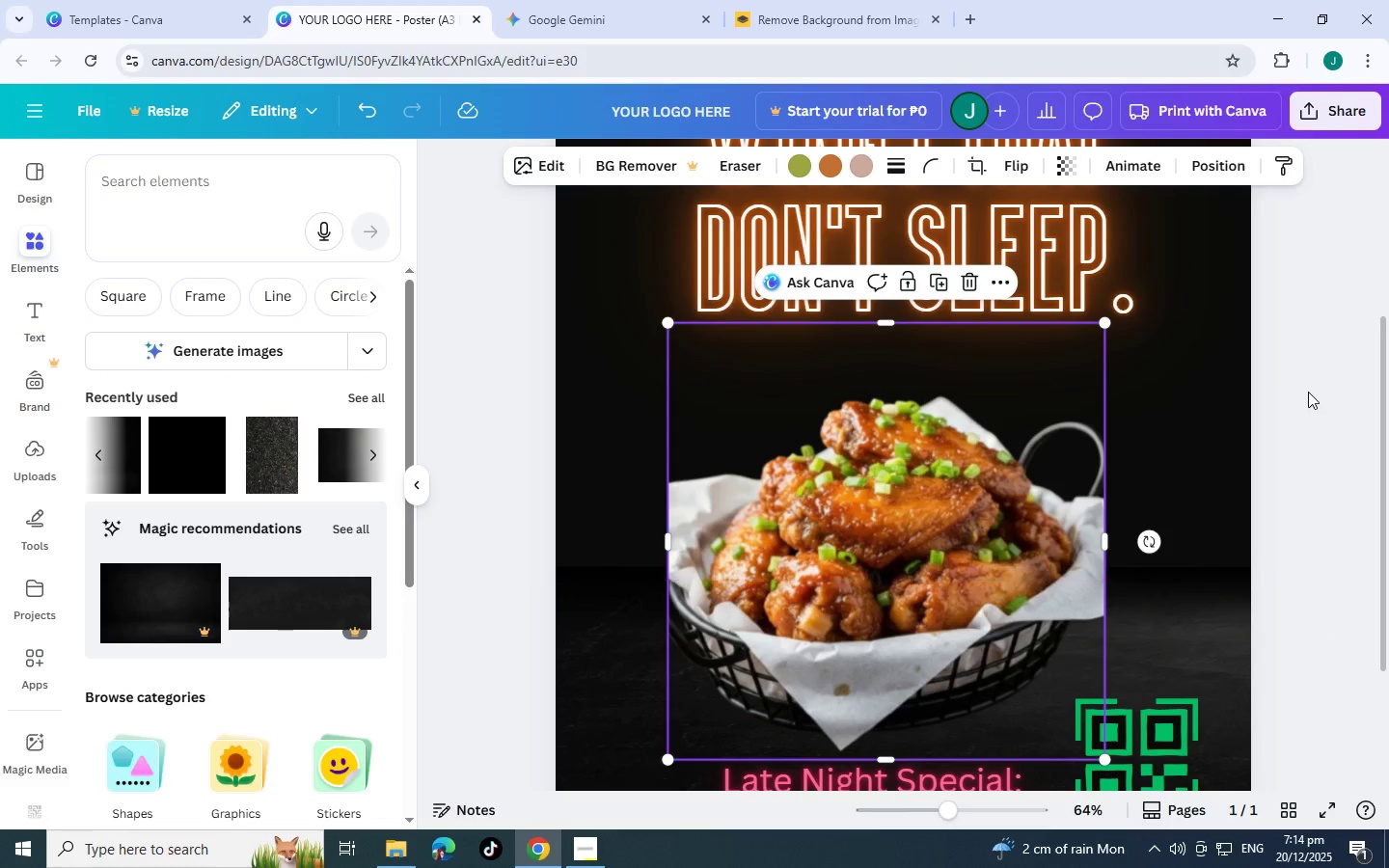 
left_click([1308, 392])
 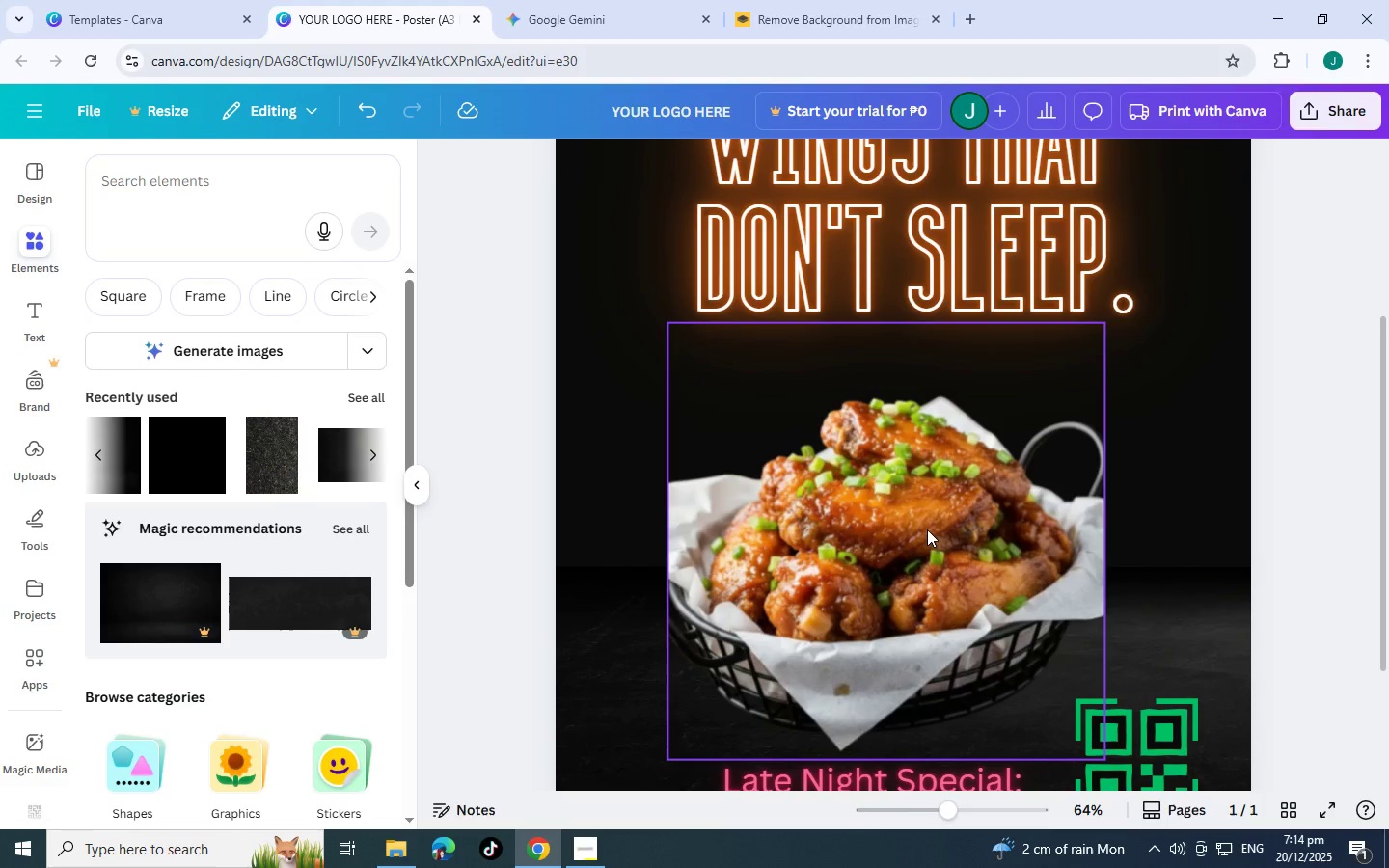 
left_click([944, 544])
 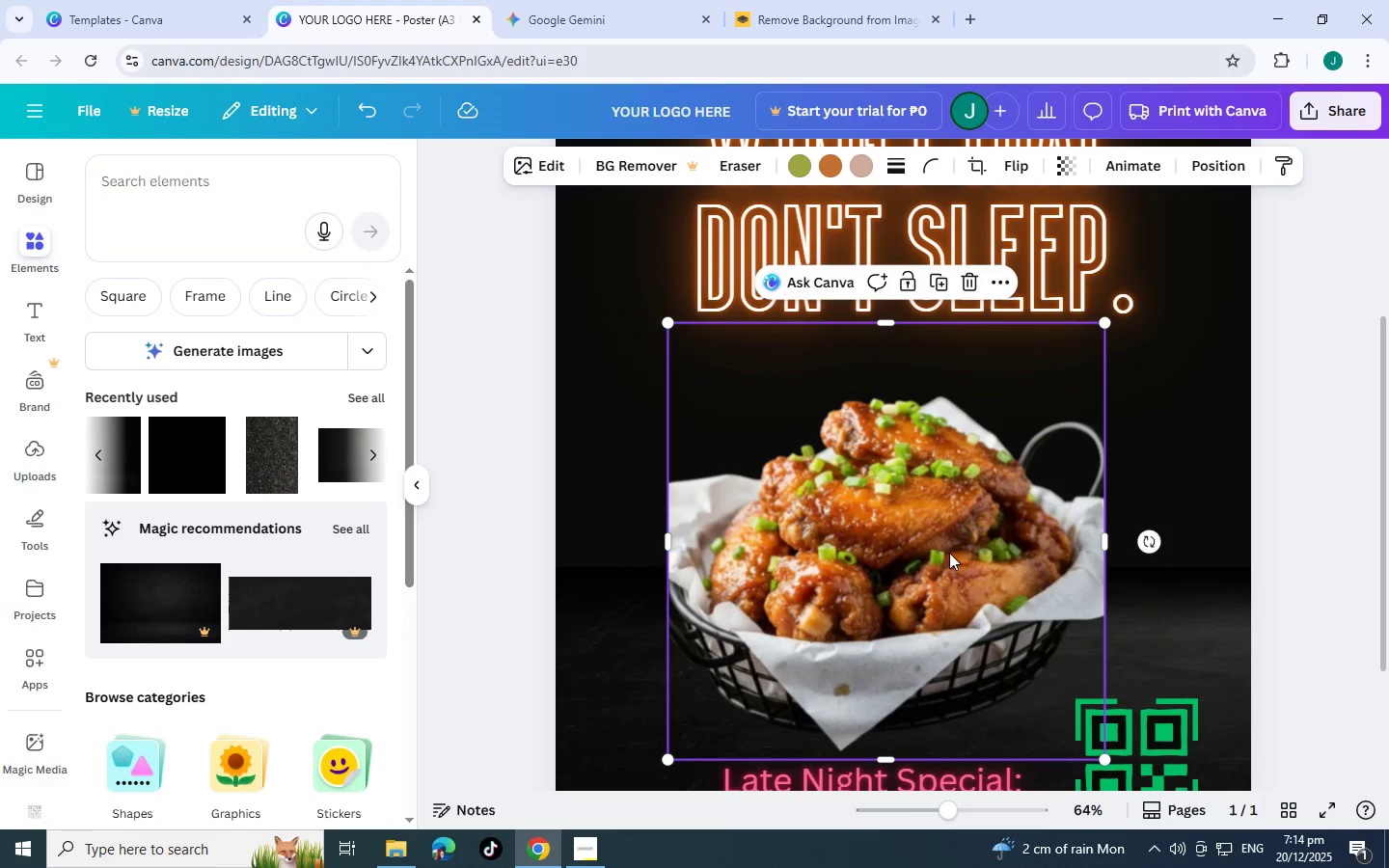 
left_click_drag(start_coordinate=[949, 553], to_coordinate=[958, 556])
 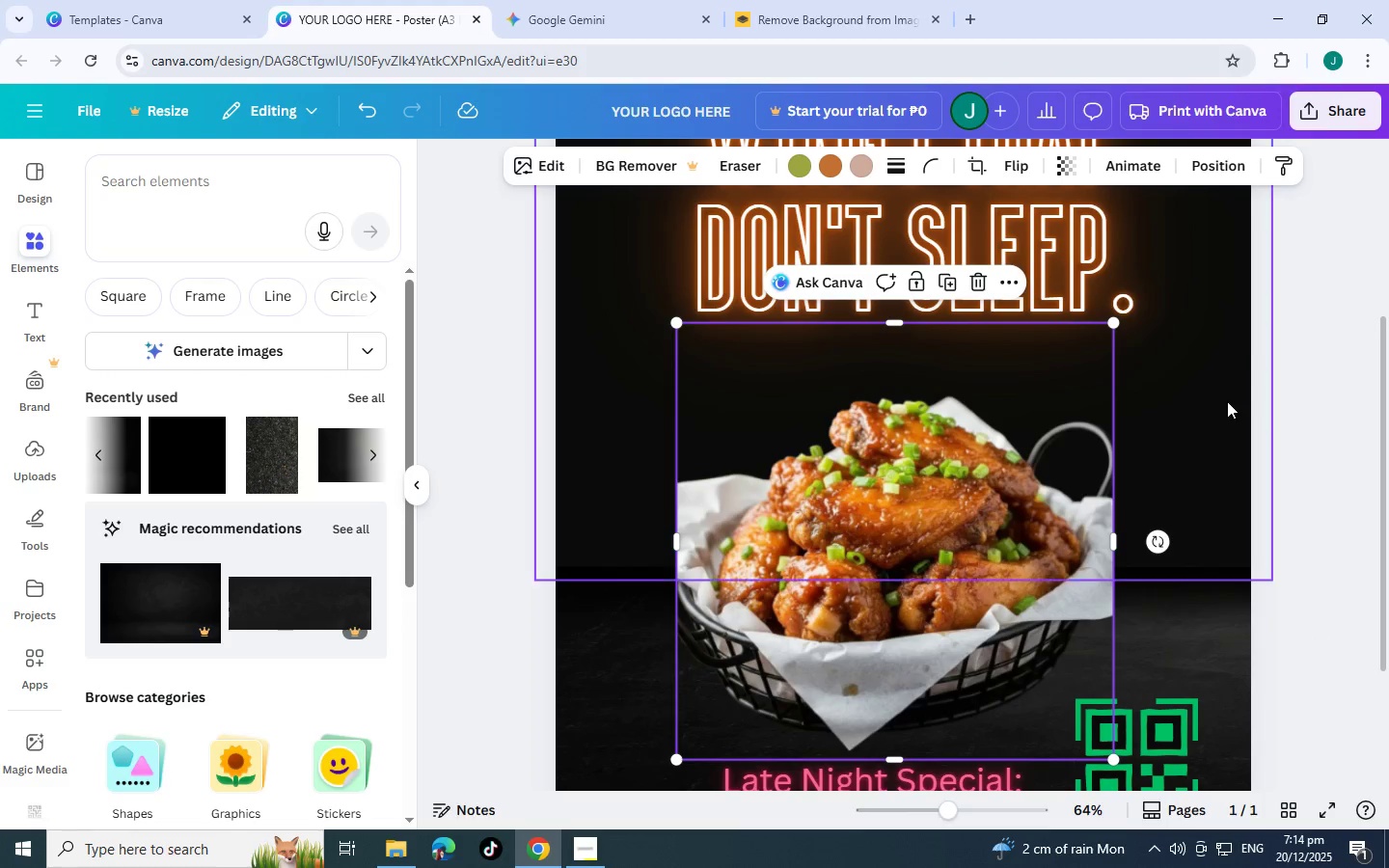 
left_click([1230, 400])
 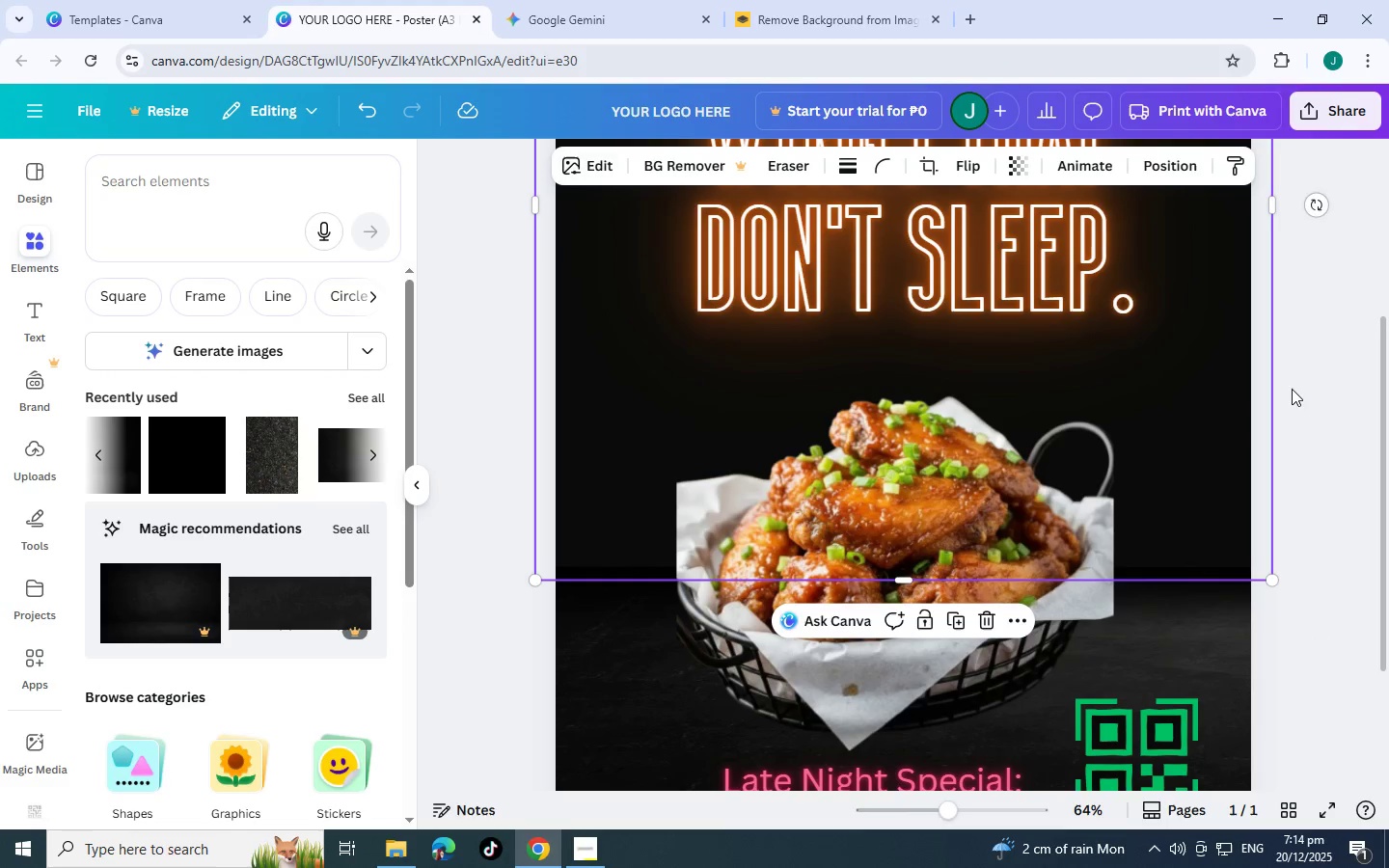 
left_click([1292, 389])
 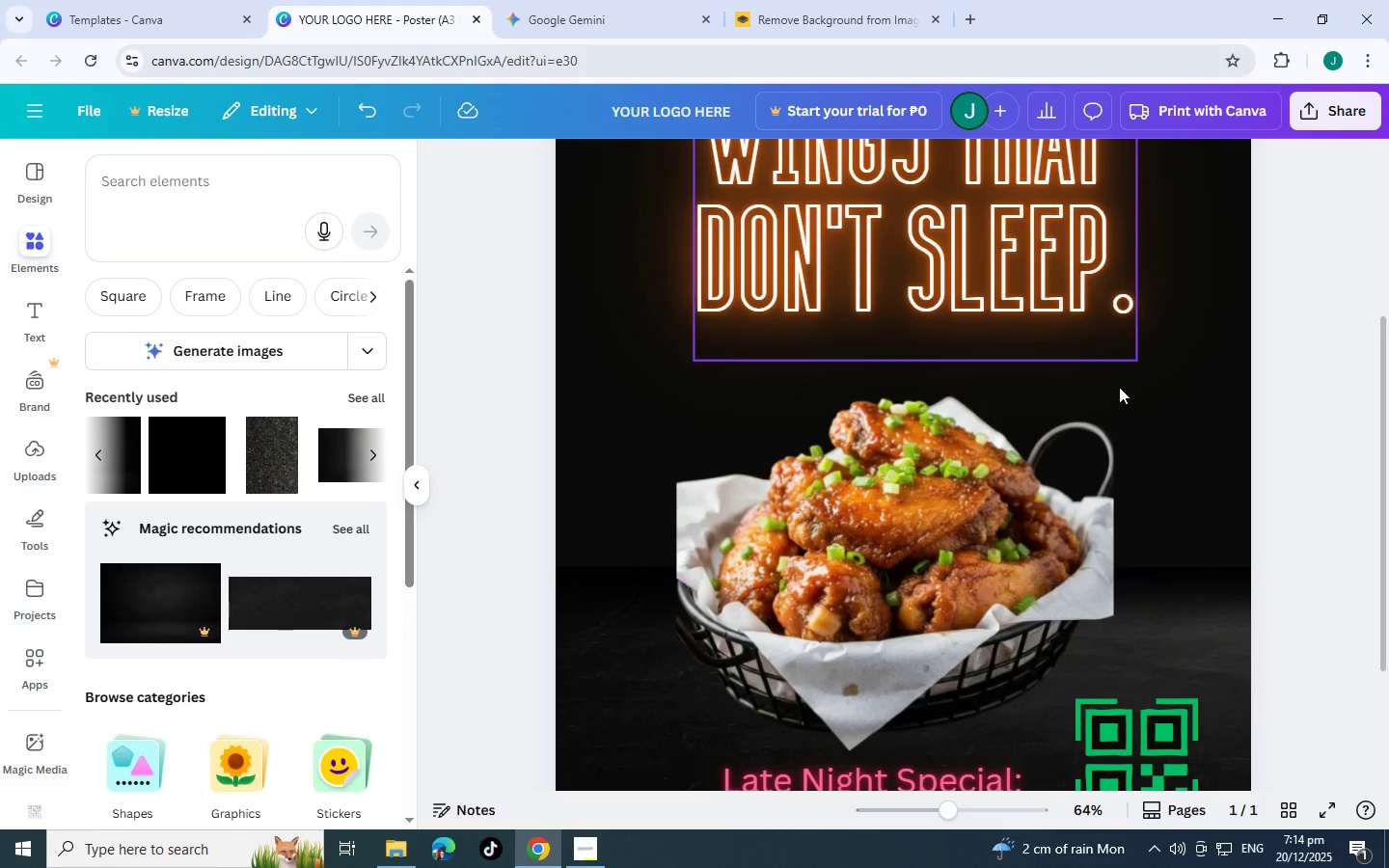 
scroll: coordinate [1114, 432], scroll_direction: up, amount: 2.0
 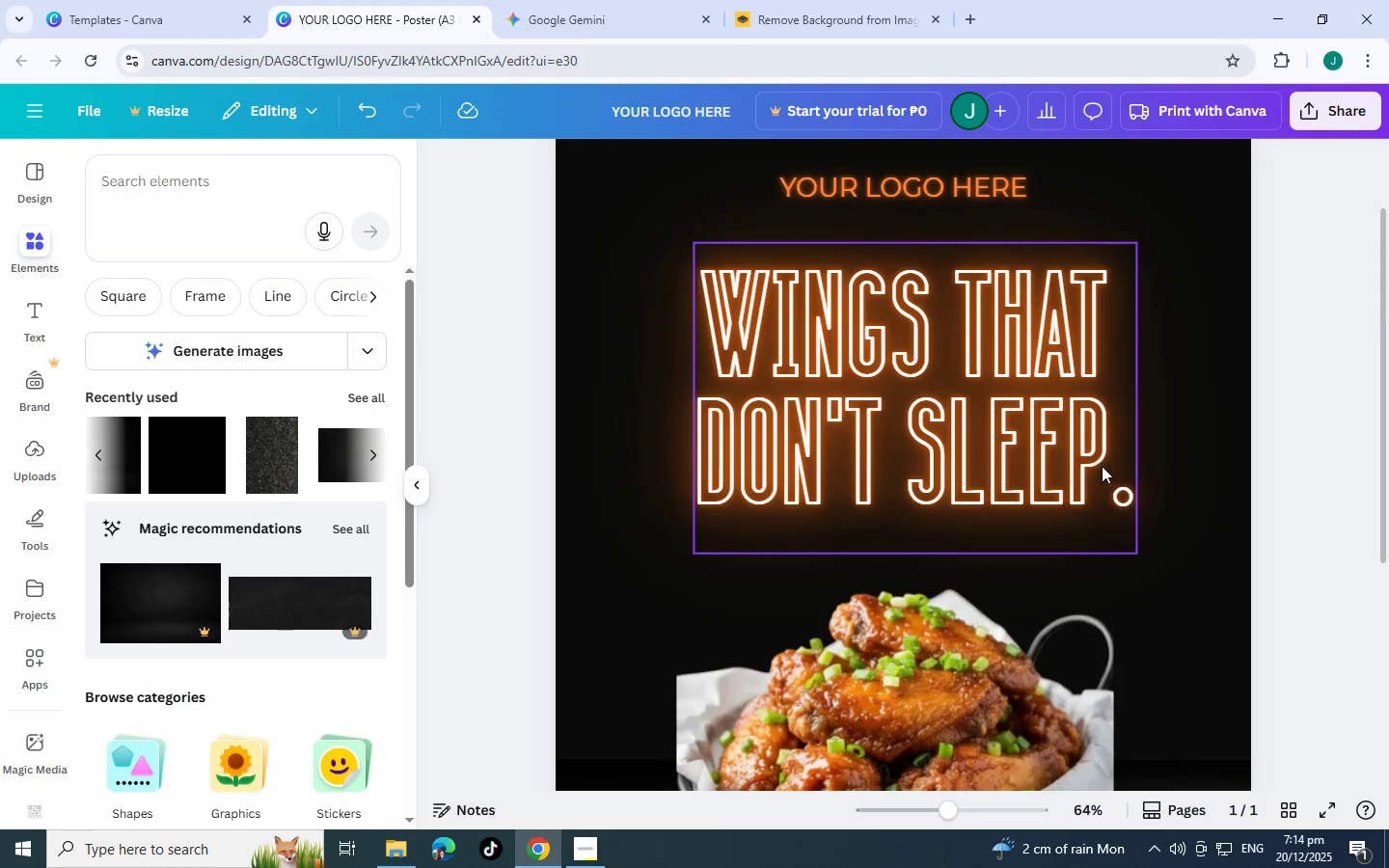 
scroll: coordinate [1102, 466], scroll_direction: down, amount: 2.0
 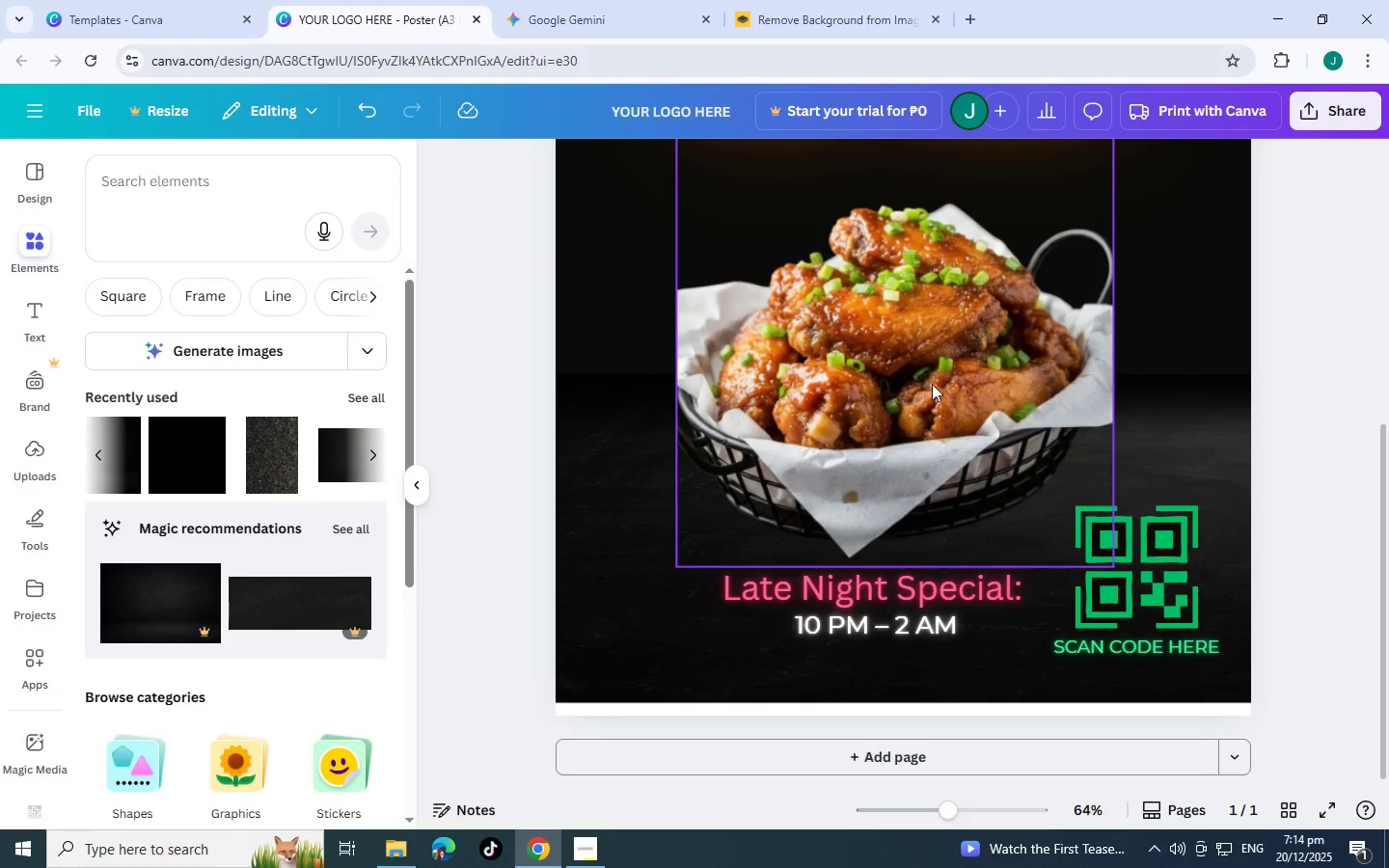 
left_click([932, 384])
 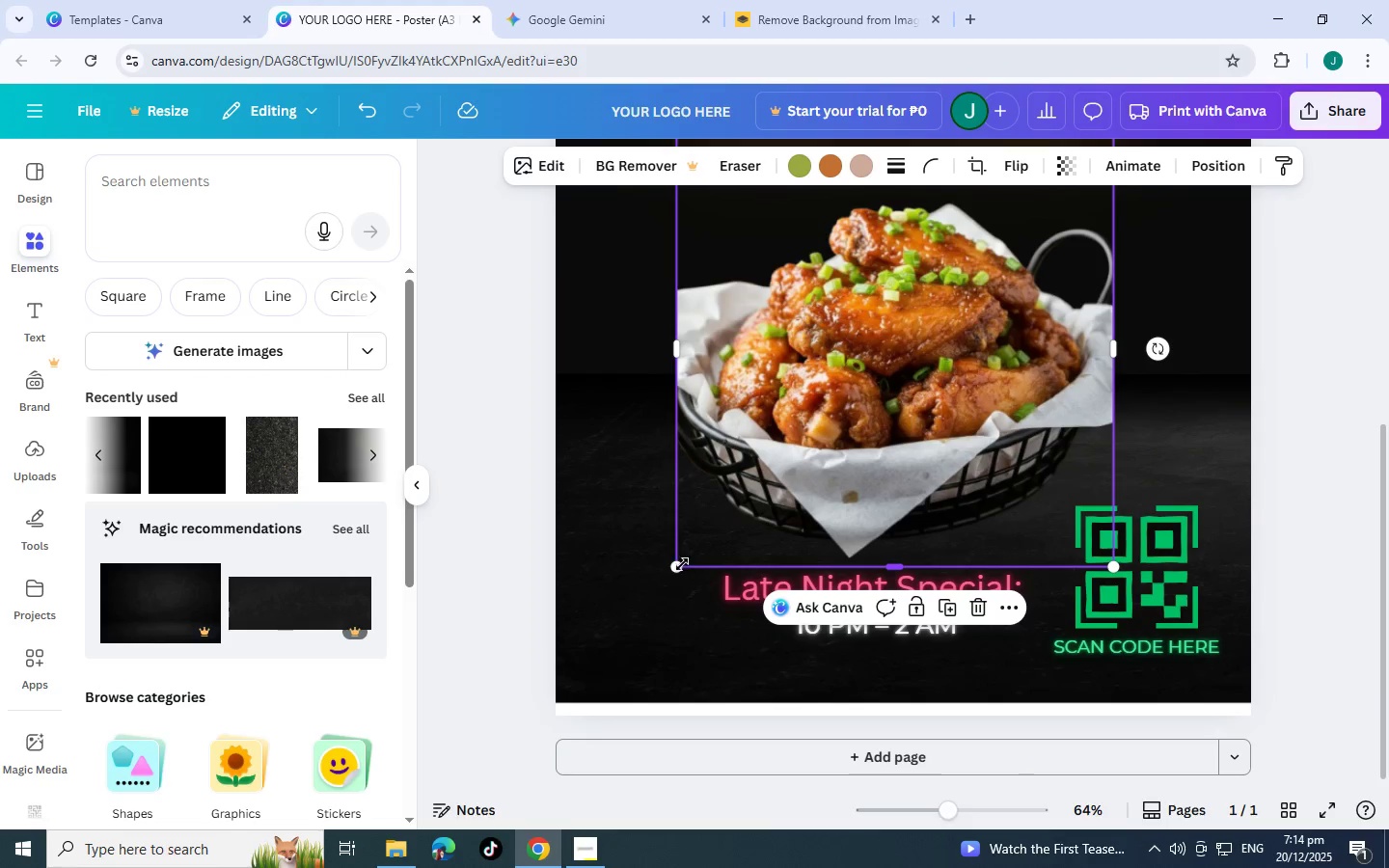 
left_click_drag(start_coordinate=[680, 565], to_coordinate=[598, 482])
 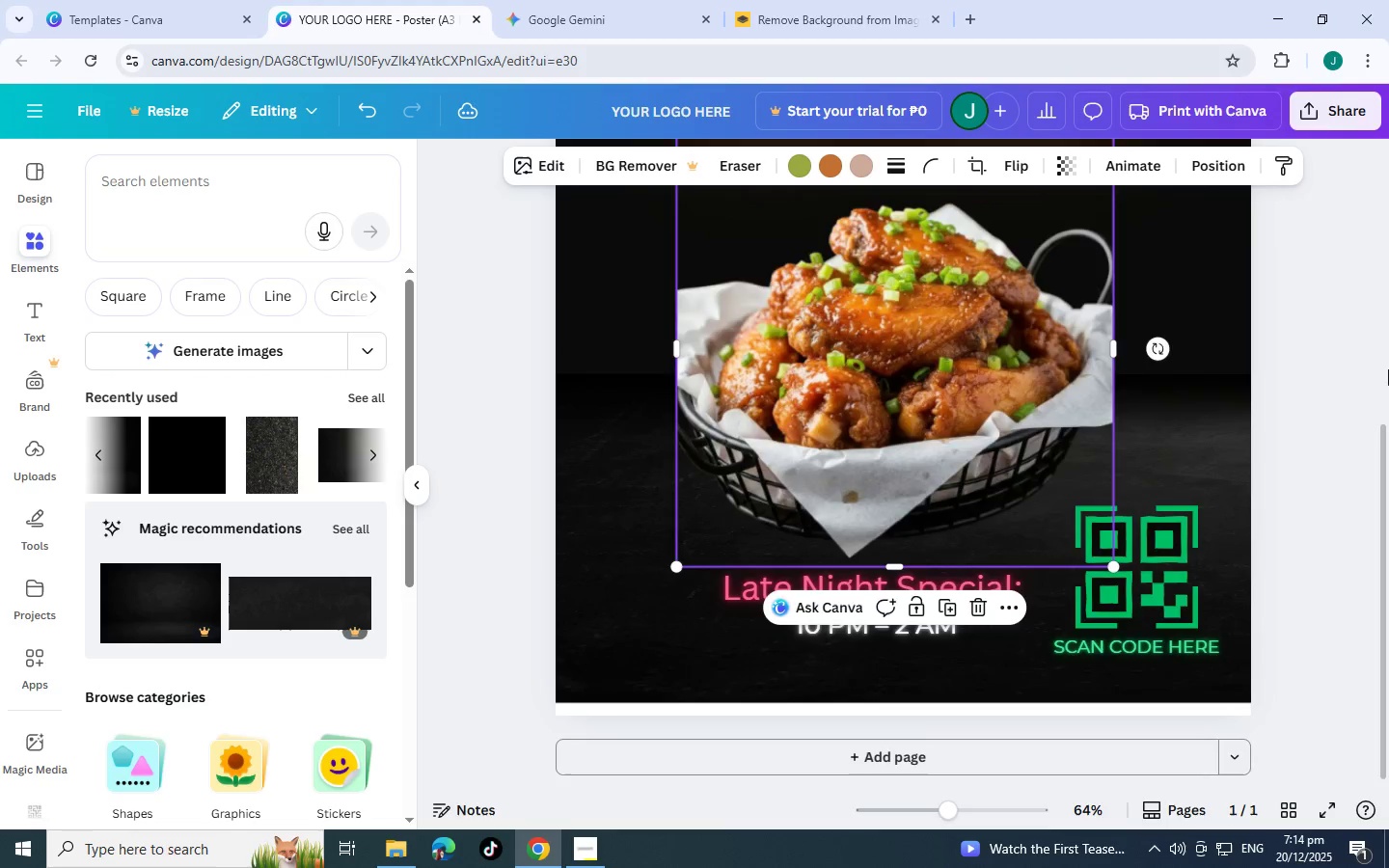 
left_click([1388, 369])
 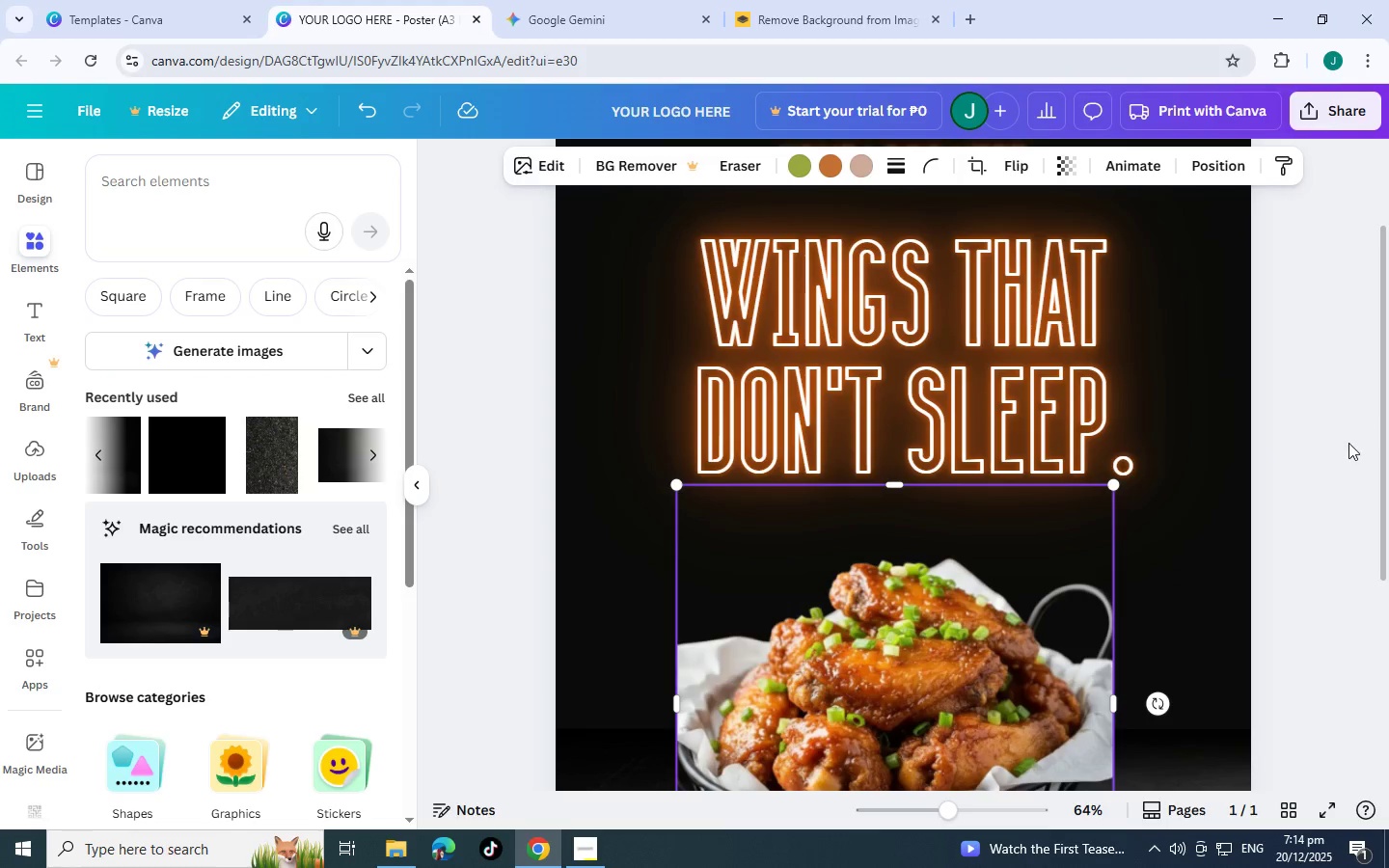 
left_click([1348, 443])
 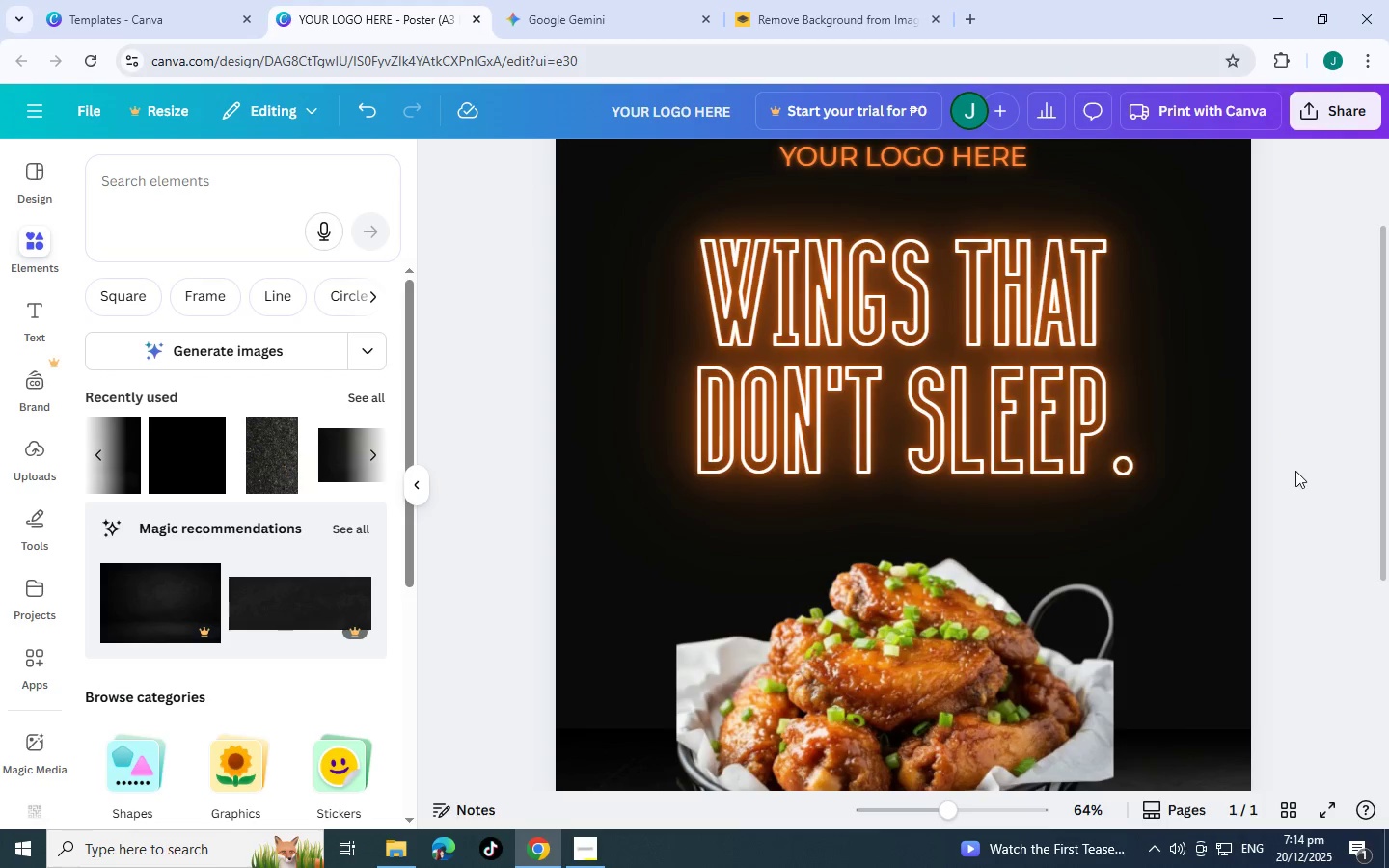 
scroll: coordinate [1293, 471], scroll_direction: down, amount: 3.0
 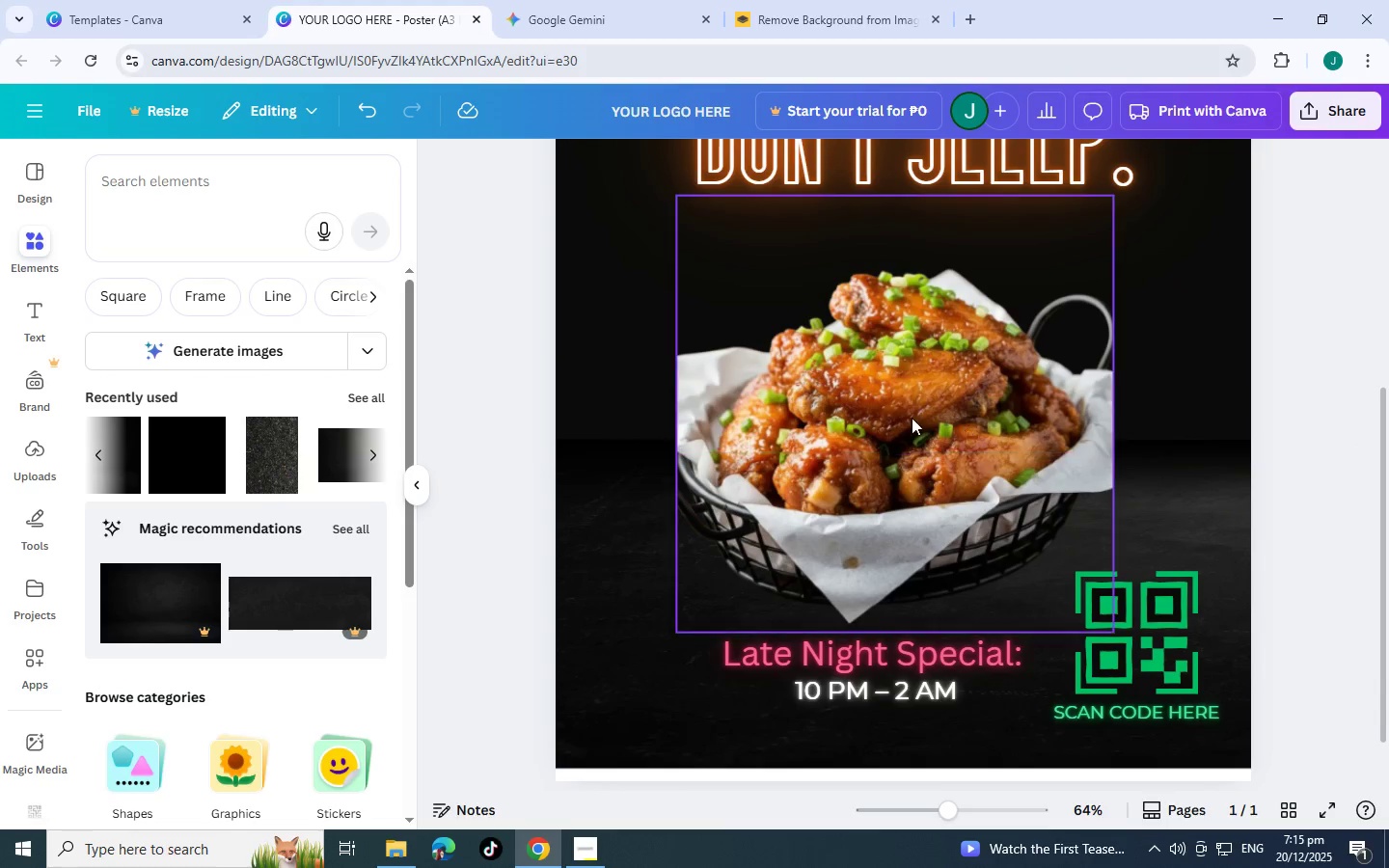 
left_click([902, 411])
 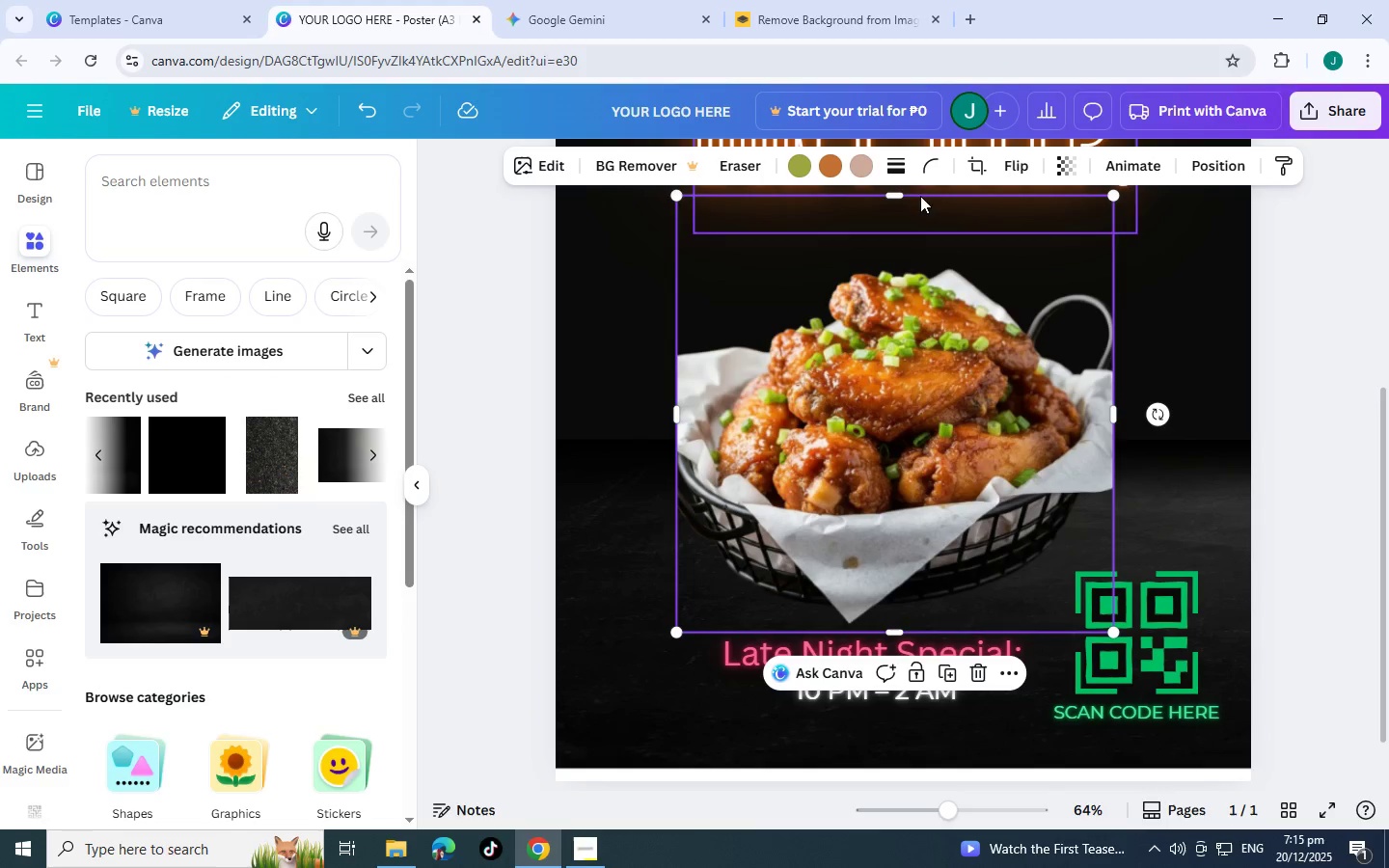 
left_click([617, 0])
 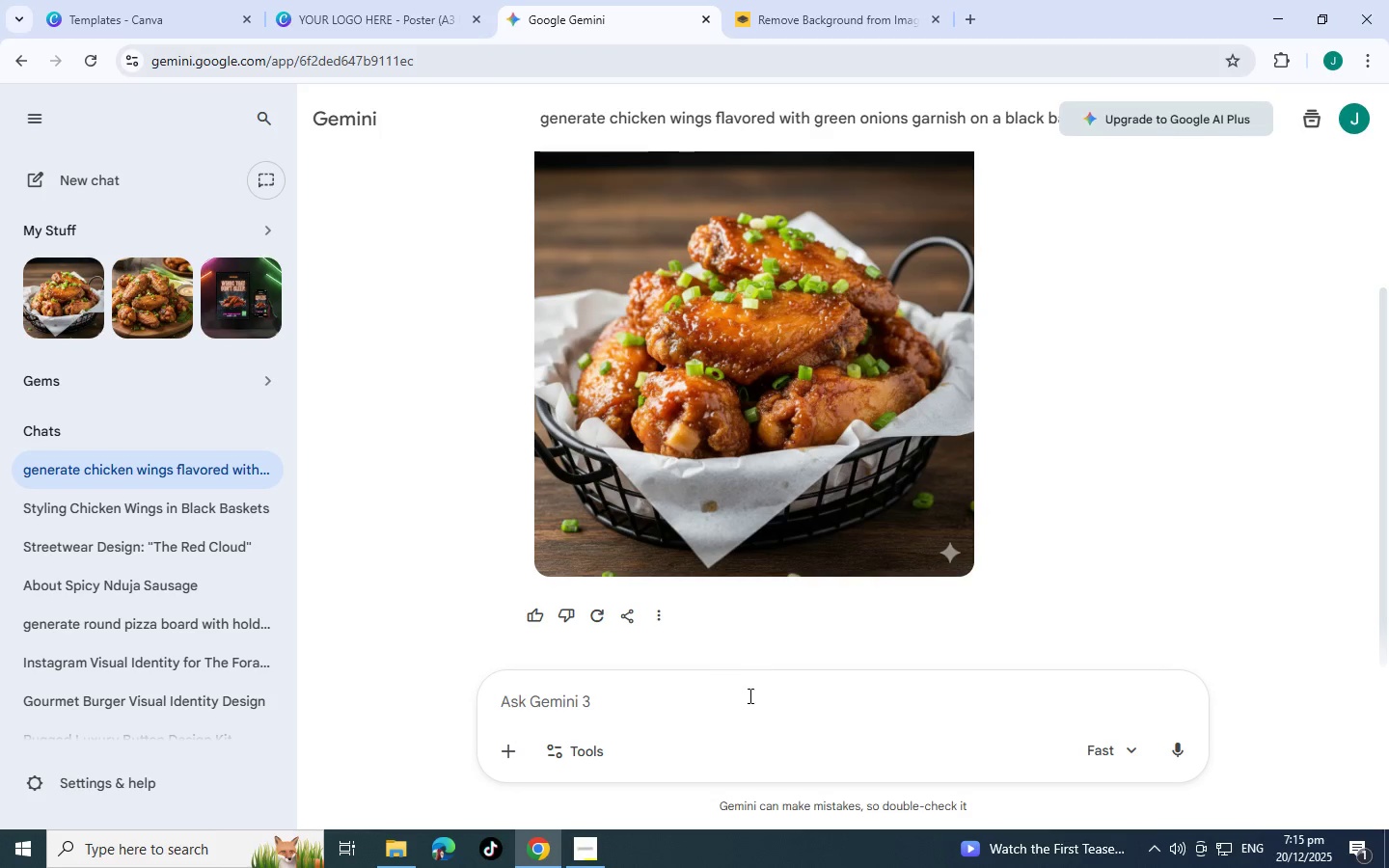 
left_click([714, 706])
 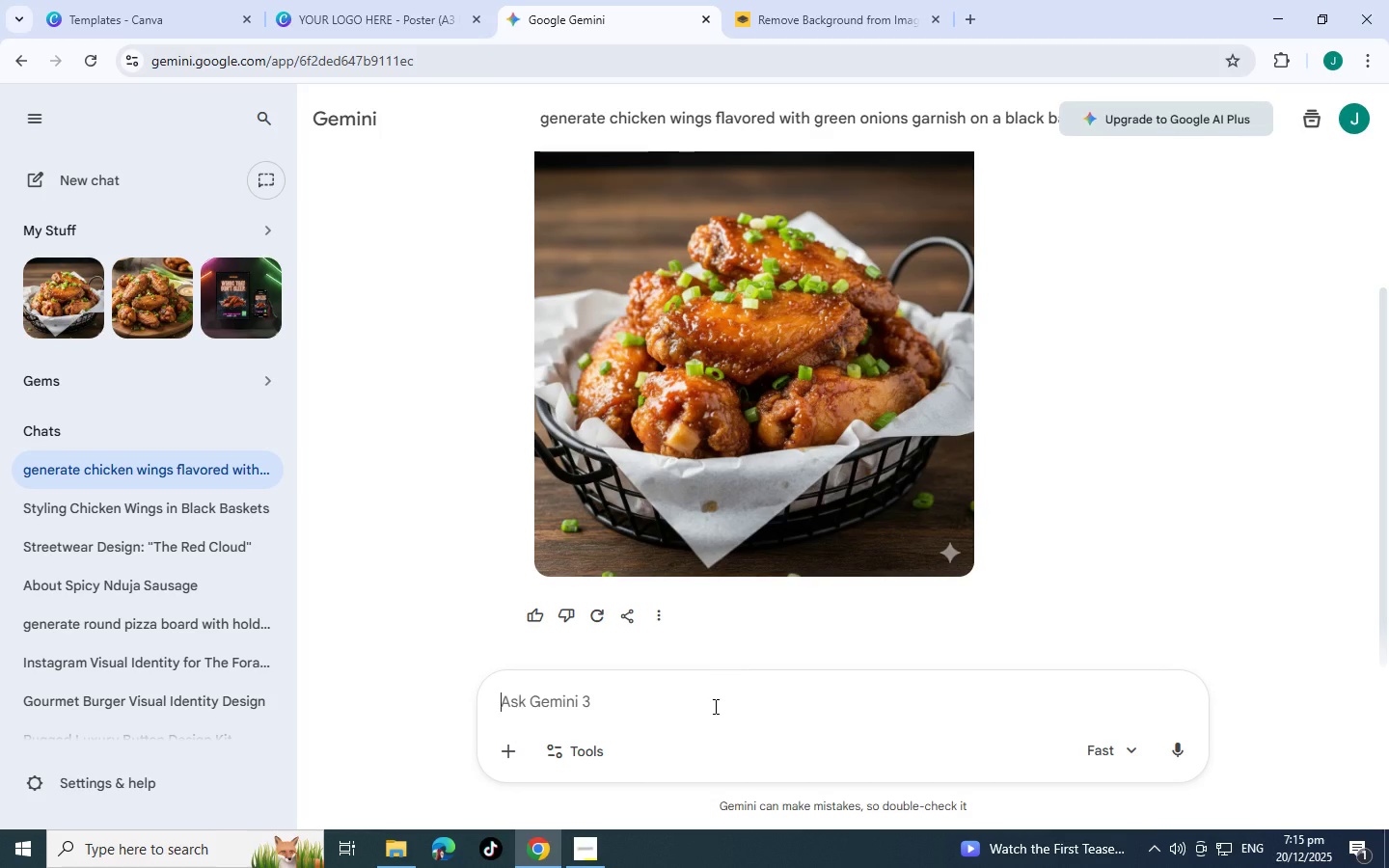 
type(zoom out the image)
 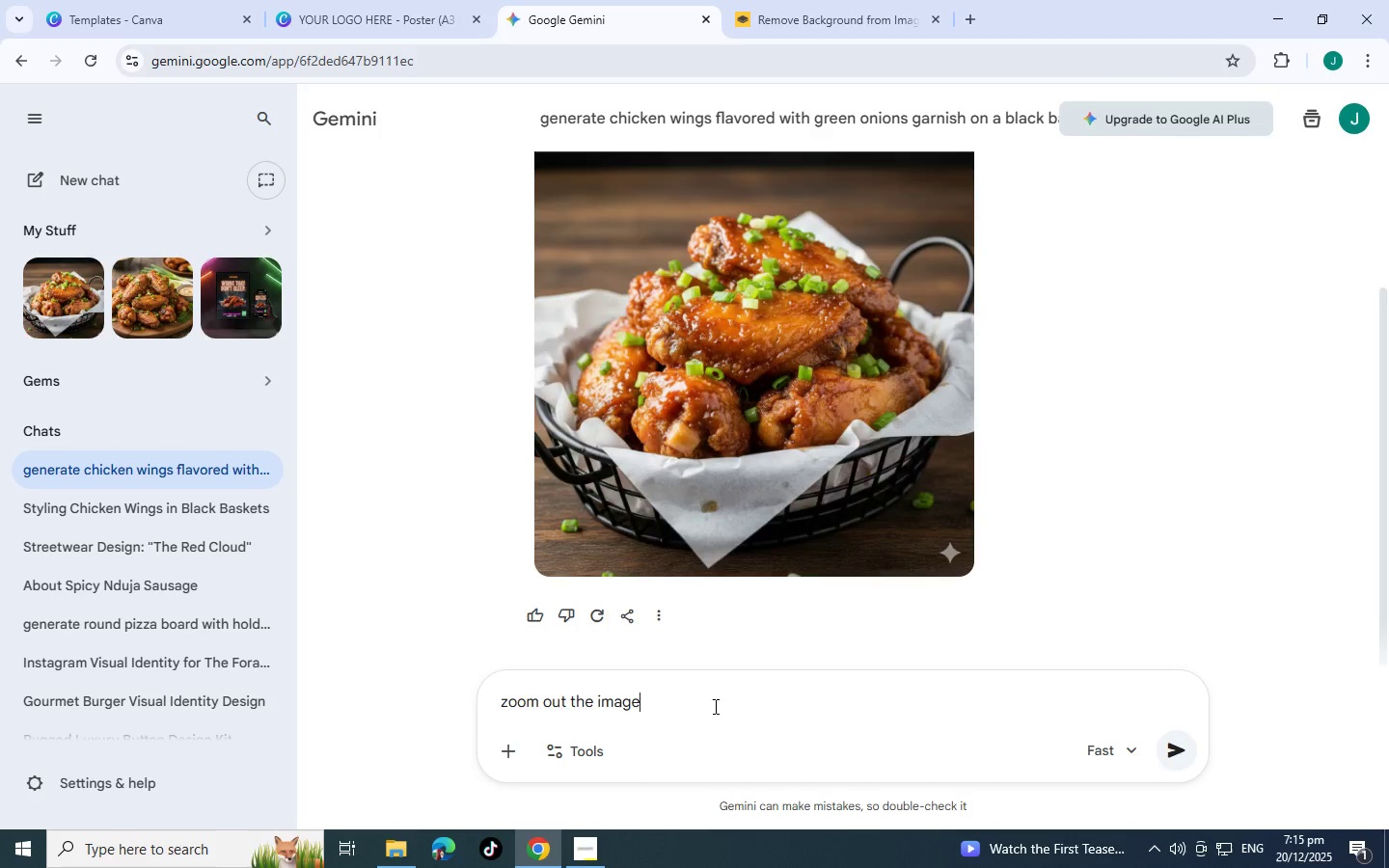 
key(Enter)
 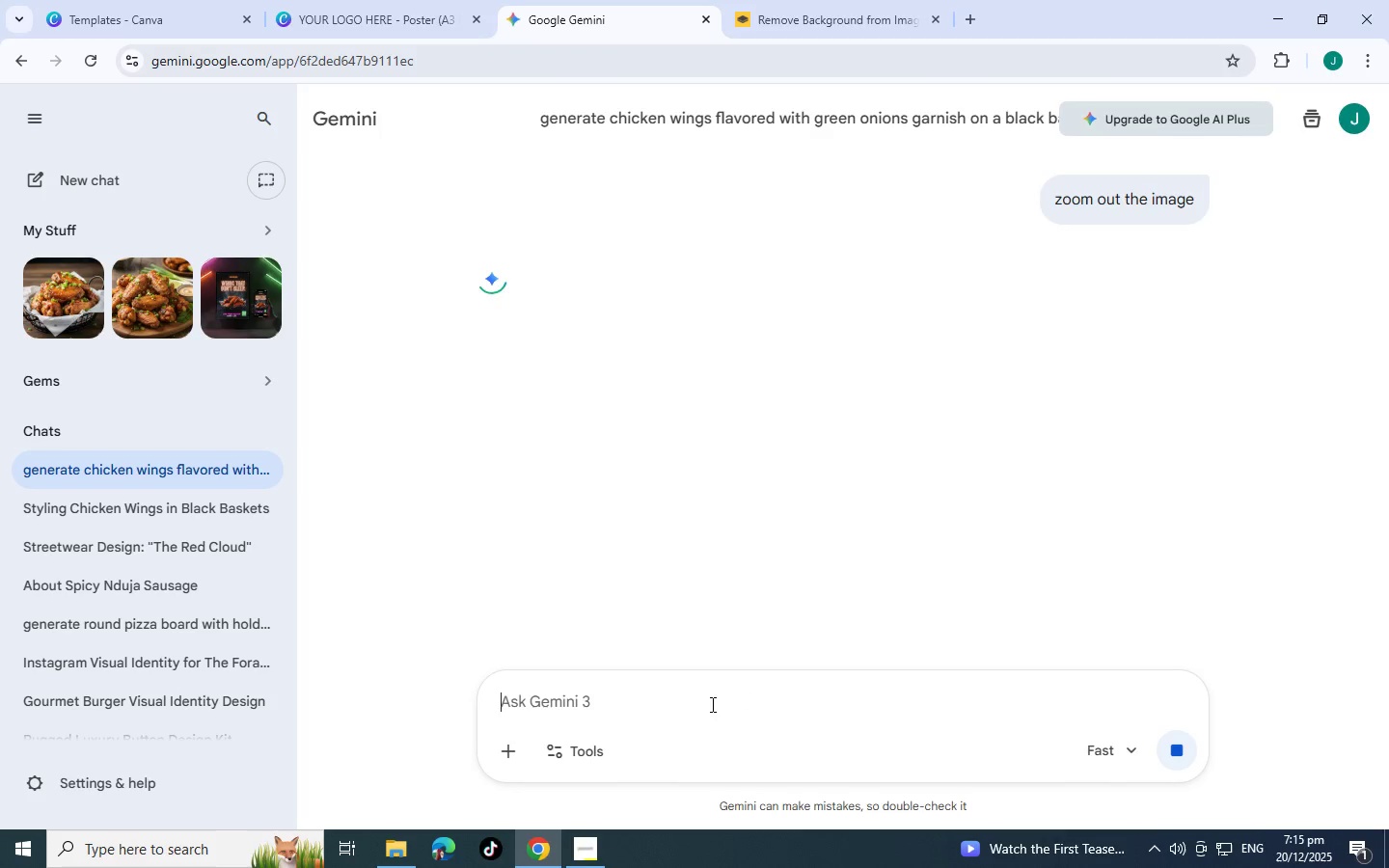 
wait(7.38)
 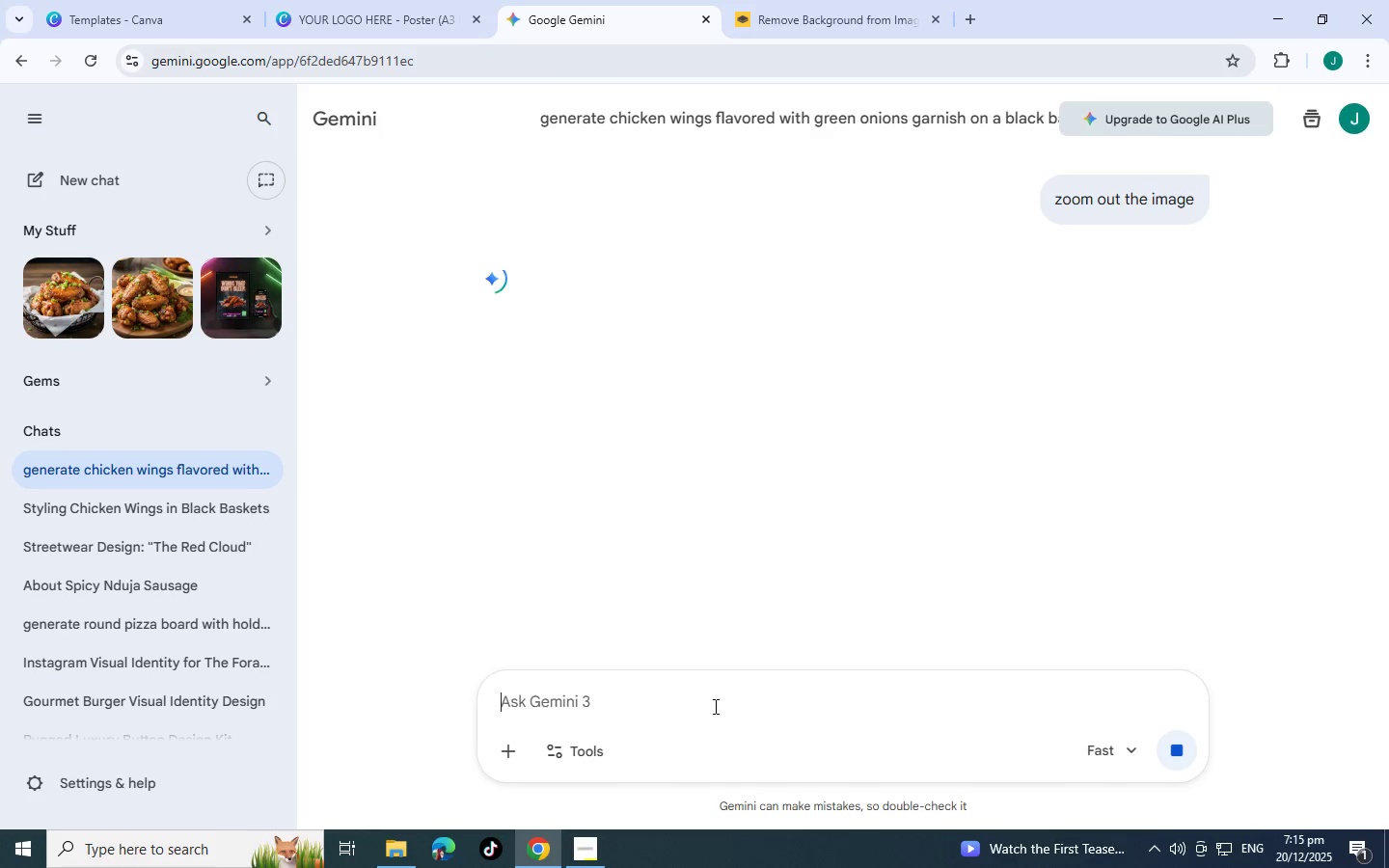 
scroll: coordinate [737, 443], scroll_direction: up, amount: 1.0
 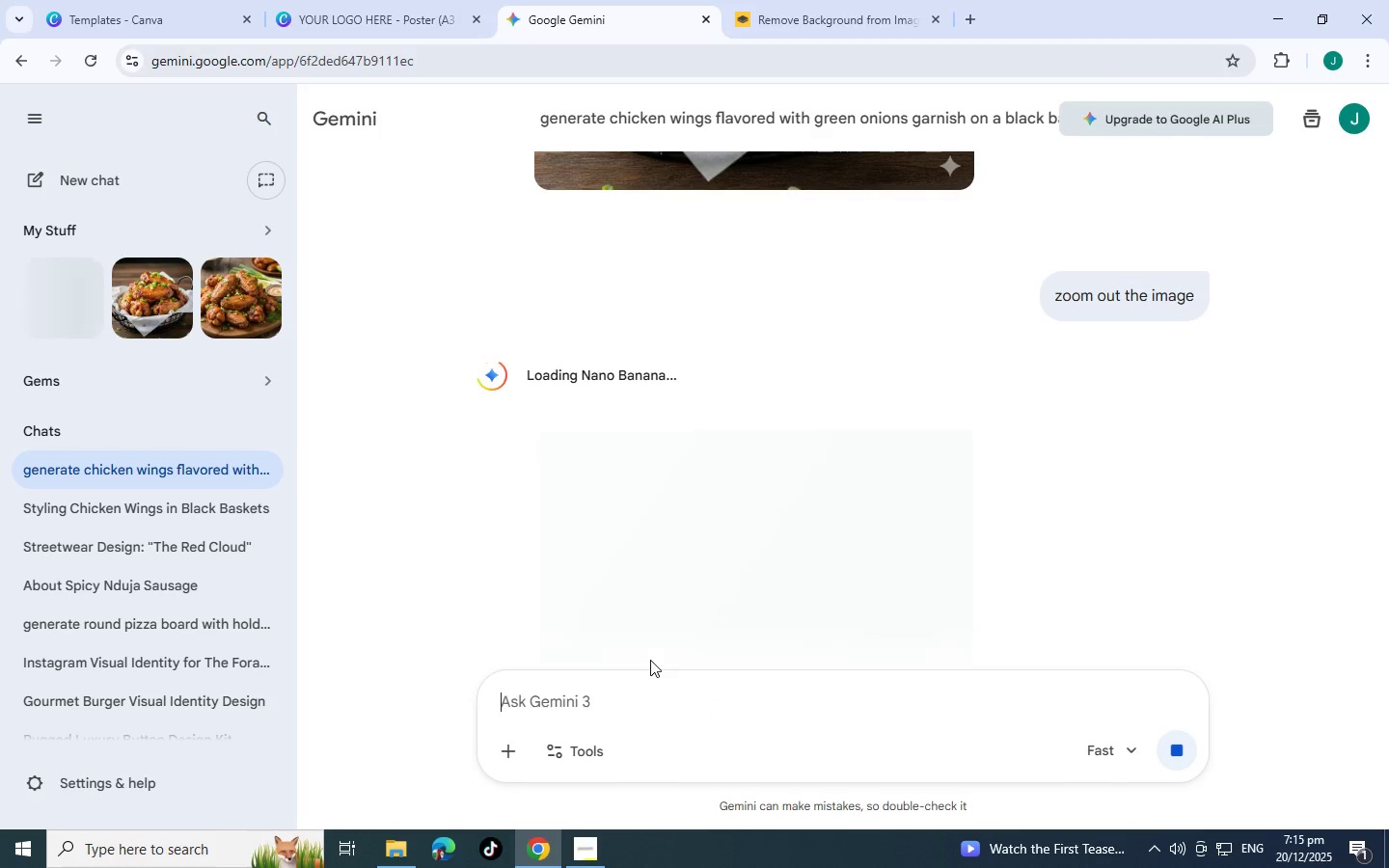 
wait(5.65)
 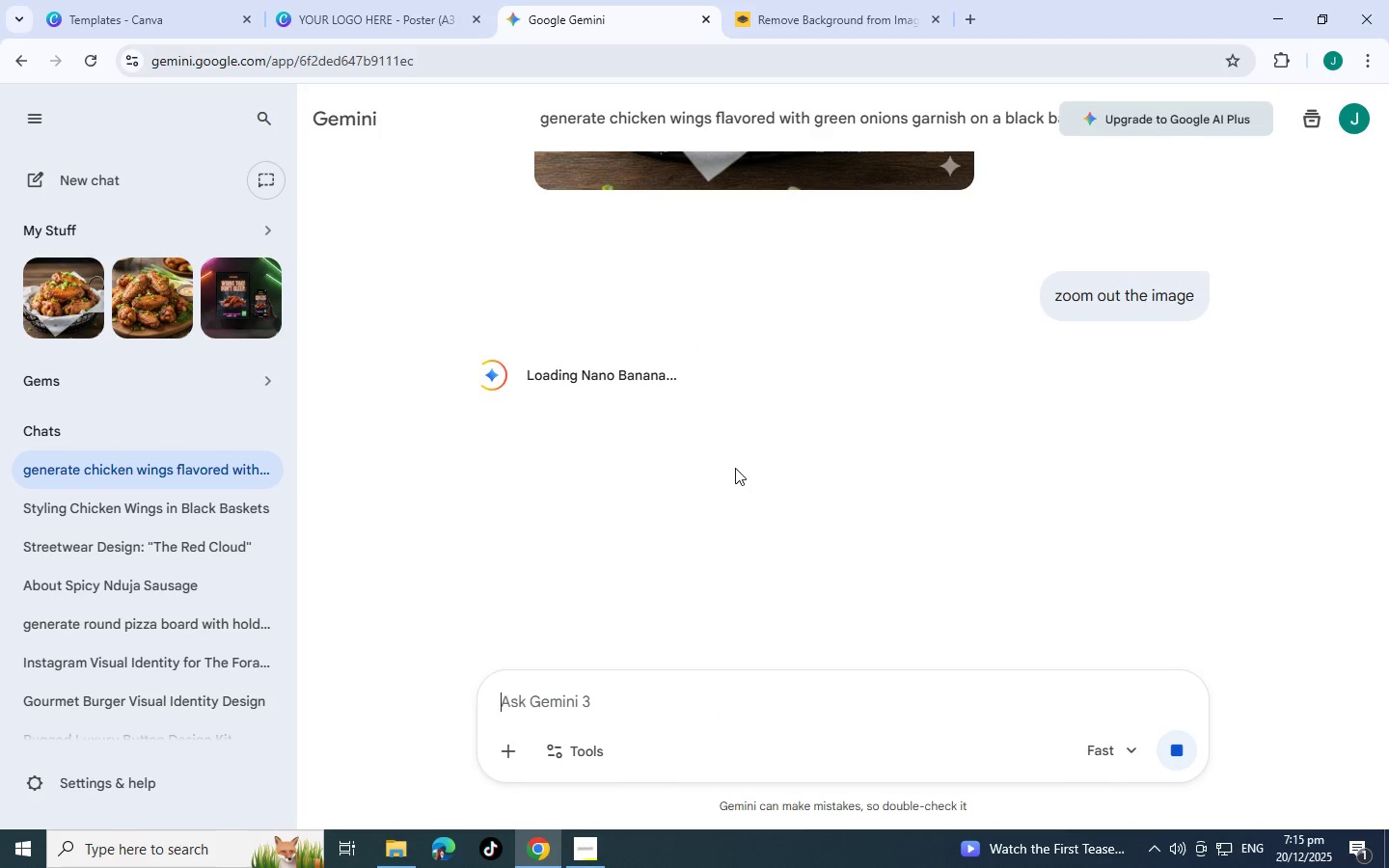 
scroll: coordinate [685, 597], scroll_direction: down, amount: 3.0
 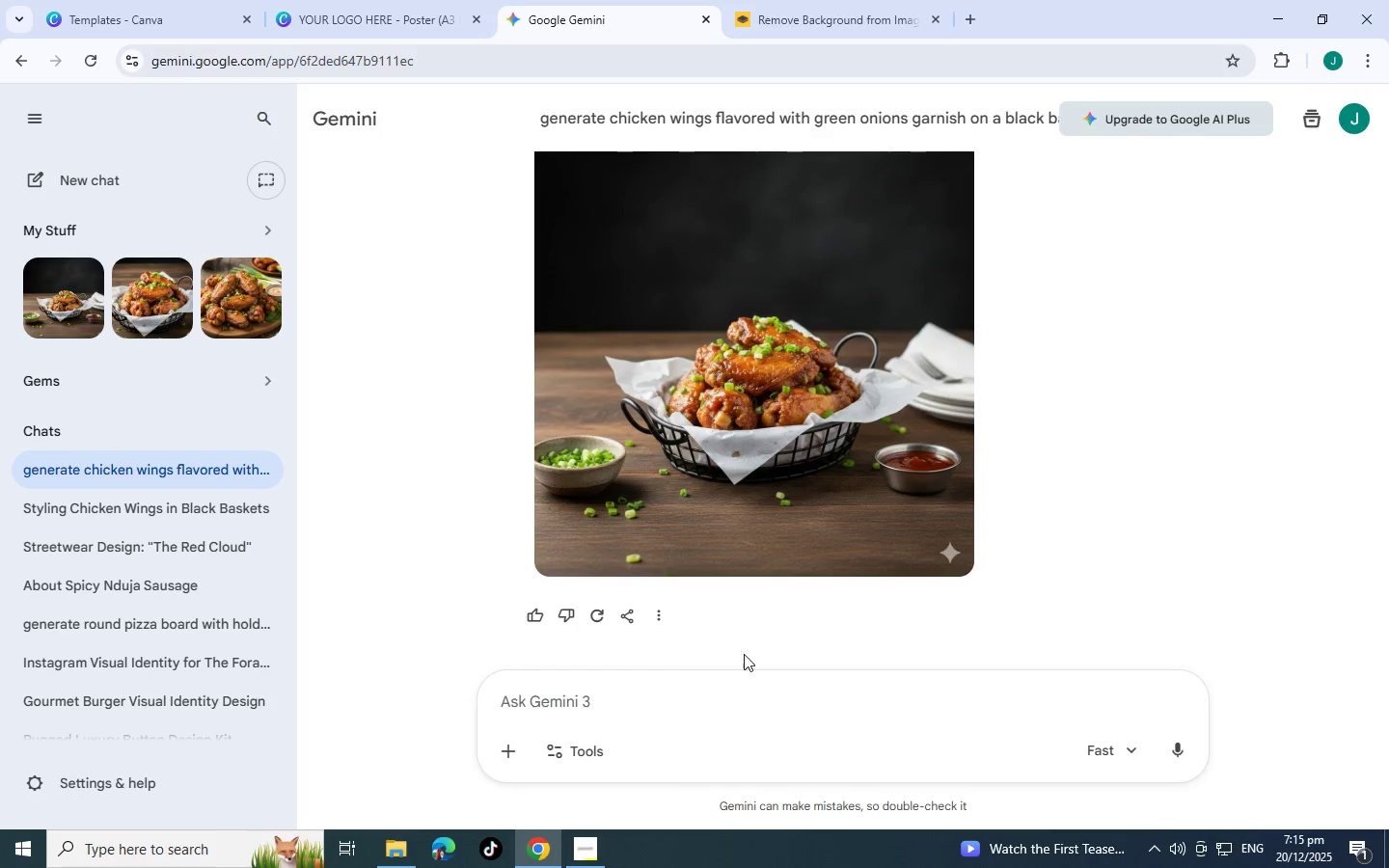 
left_click([728, 696])
 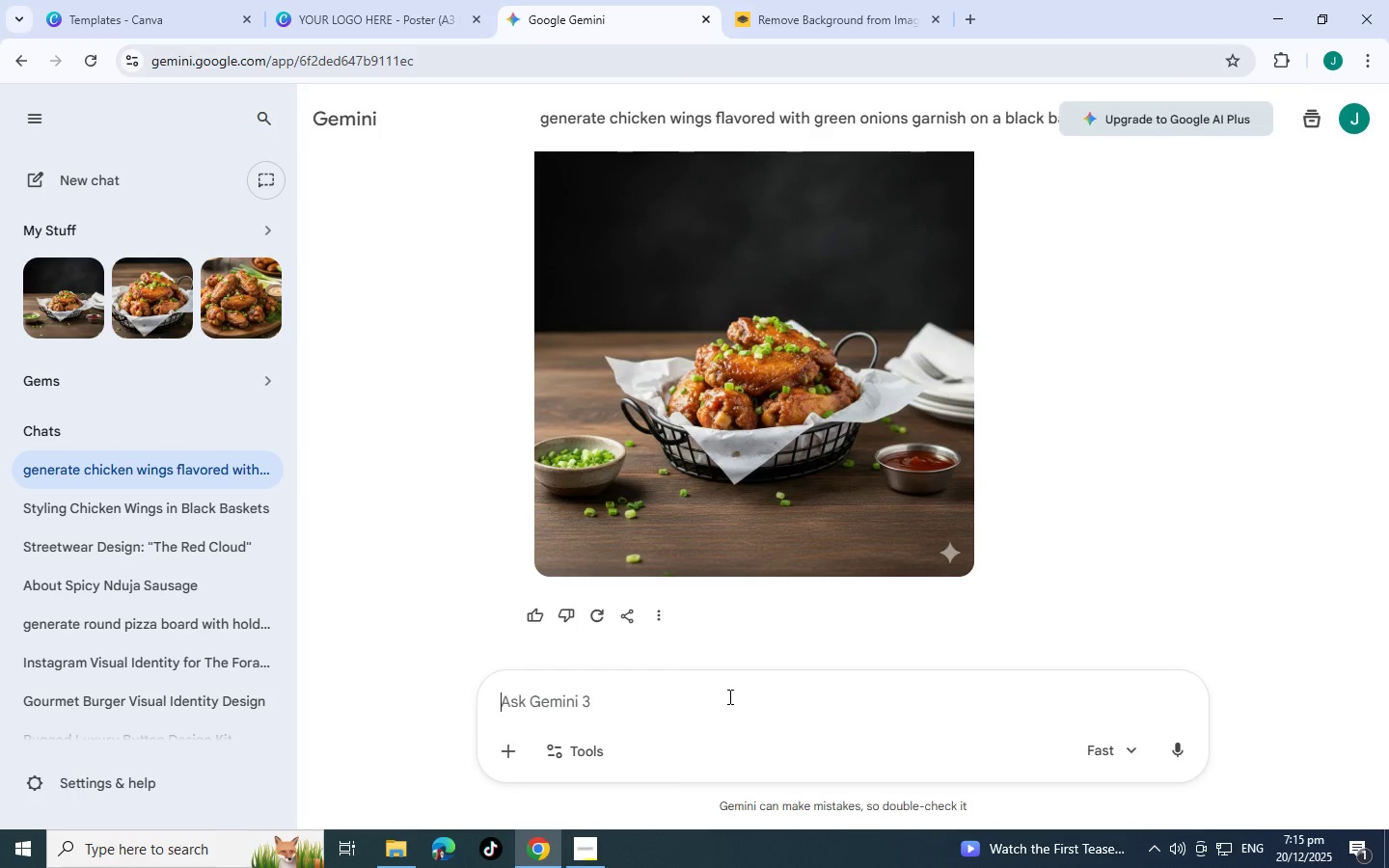 
type(rotate the angle)
 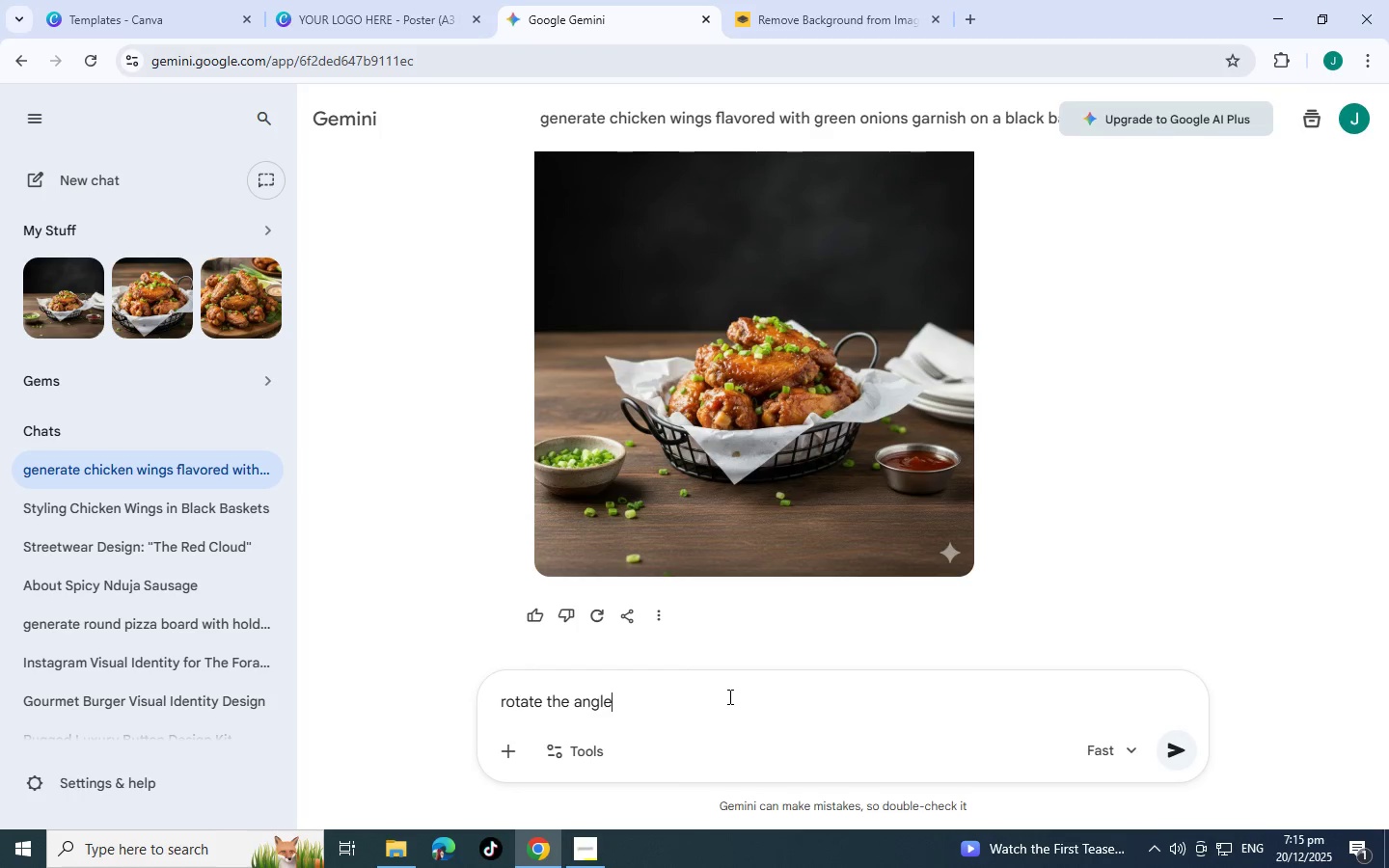 
key(Enter)
 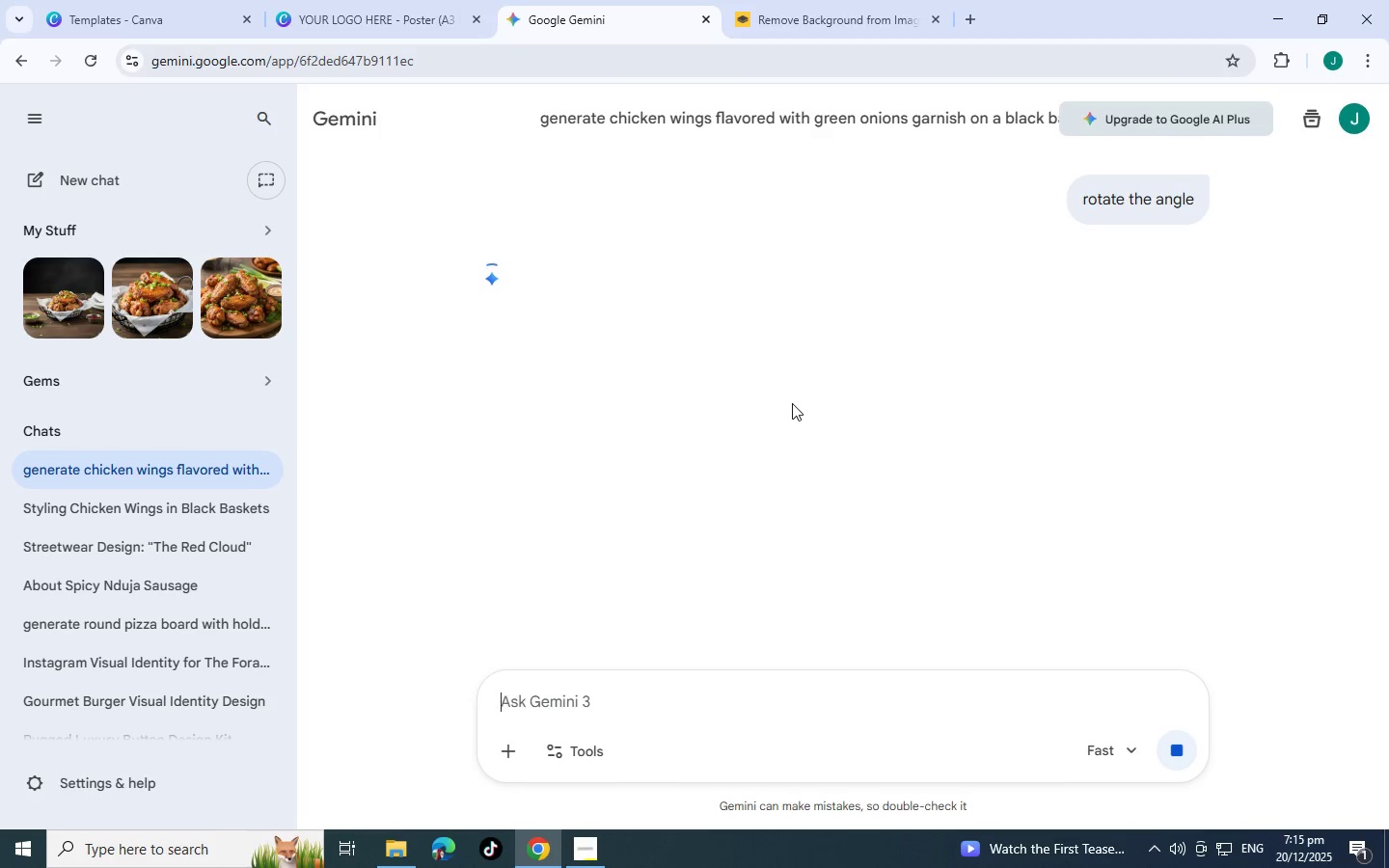 
wait(5.91)
 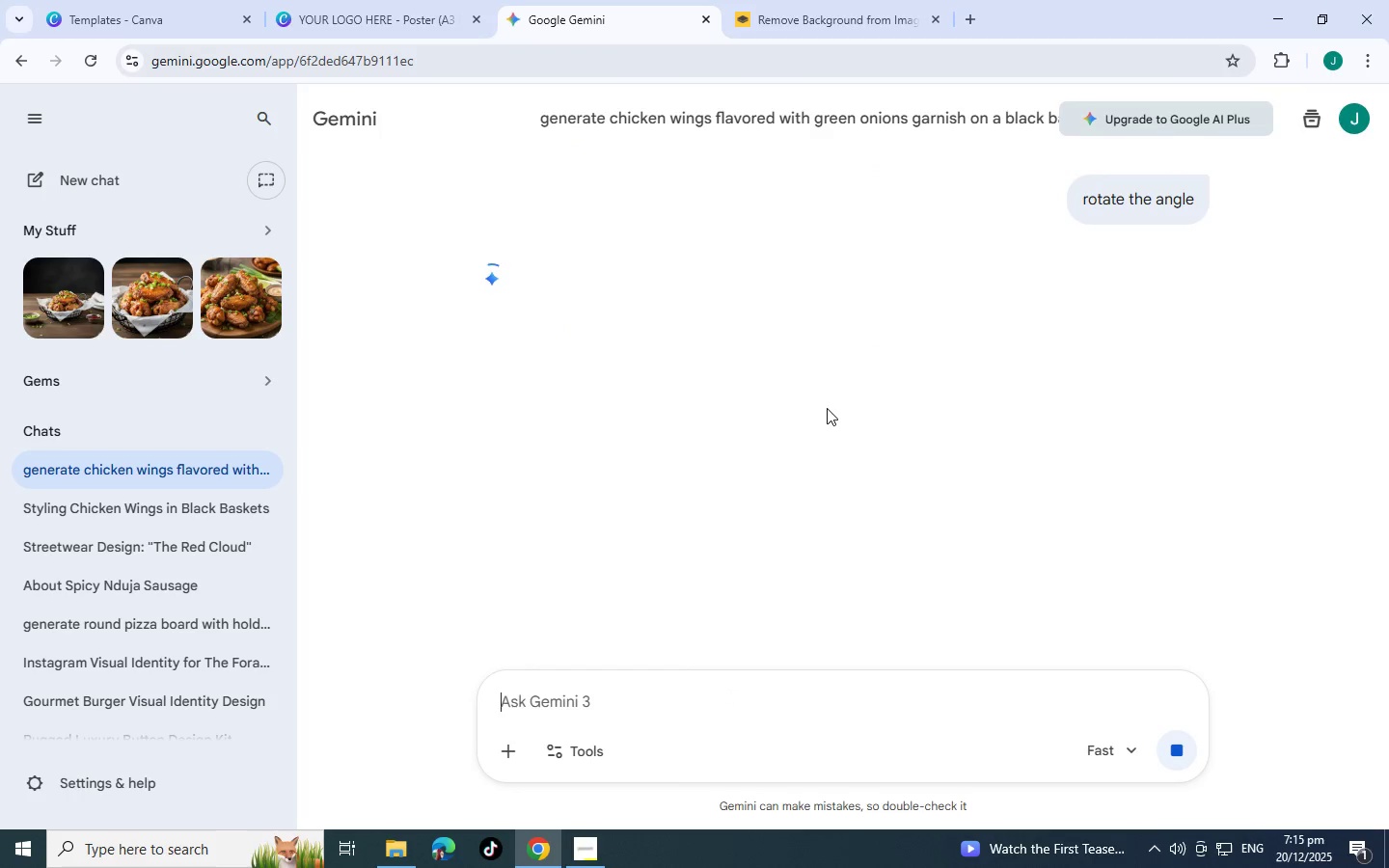 
left_click([684, 695])
 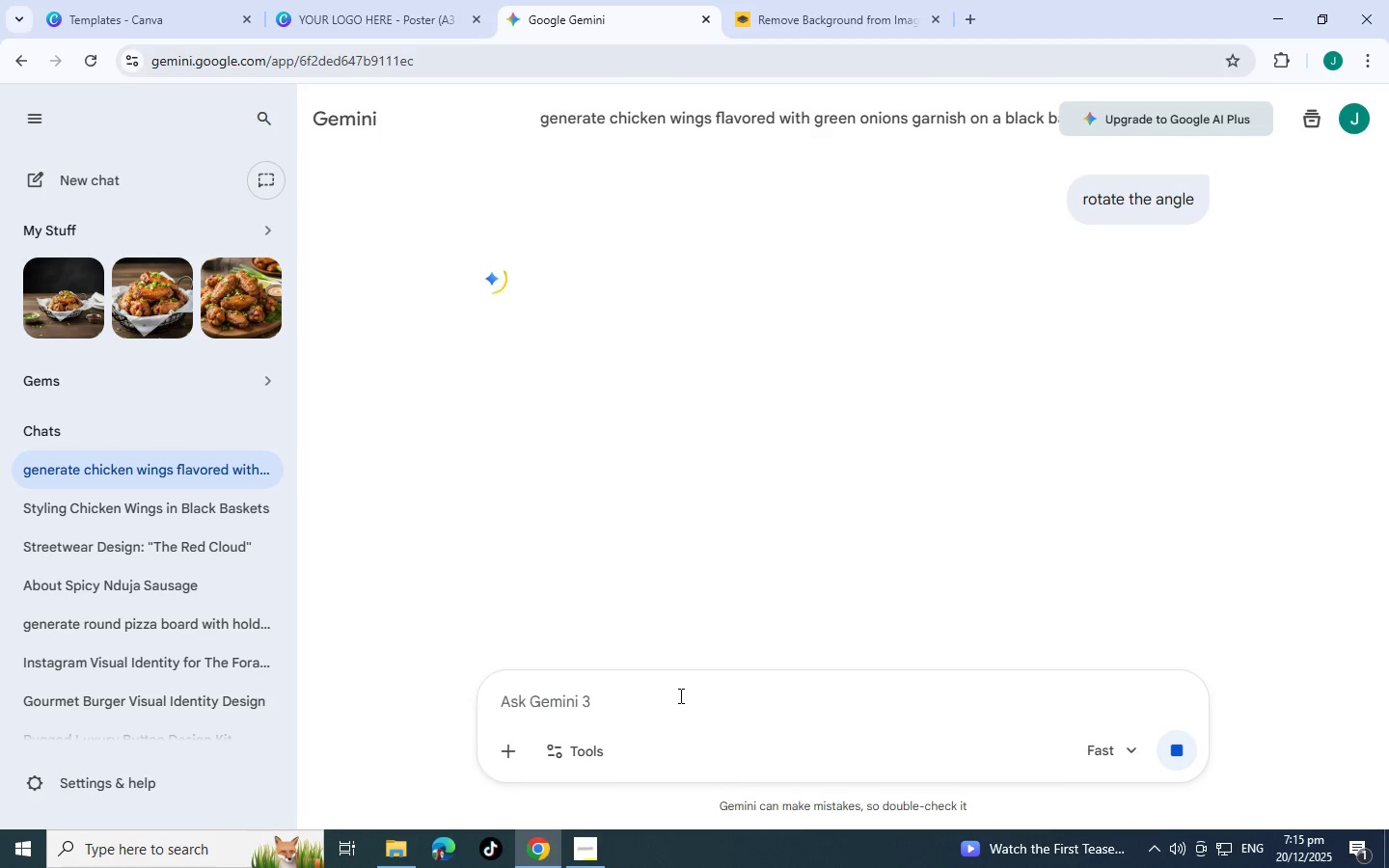 
type(l)
key(Backspace)
type(make it)
key(Backspace)
key(Backspace)
type(the angle lenghtwise)
 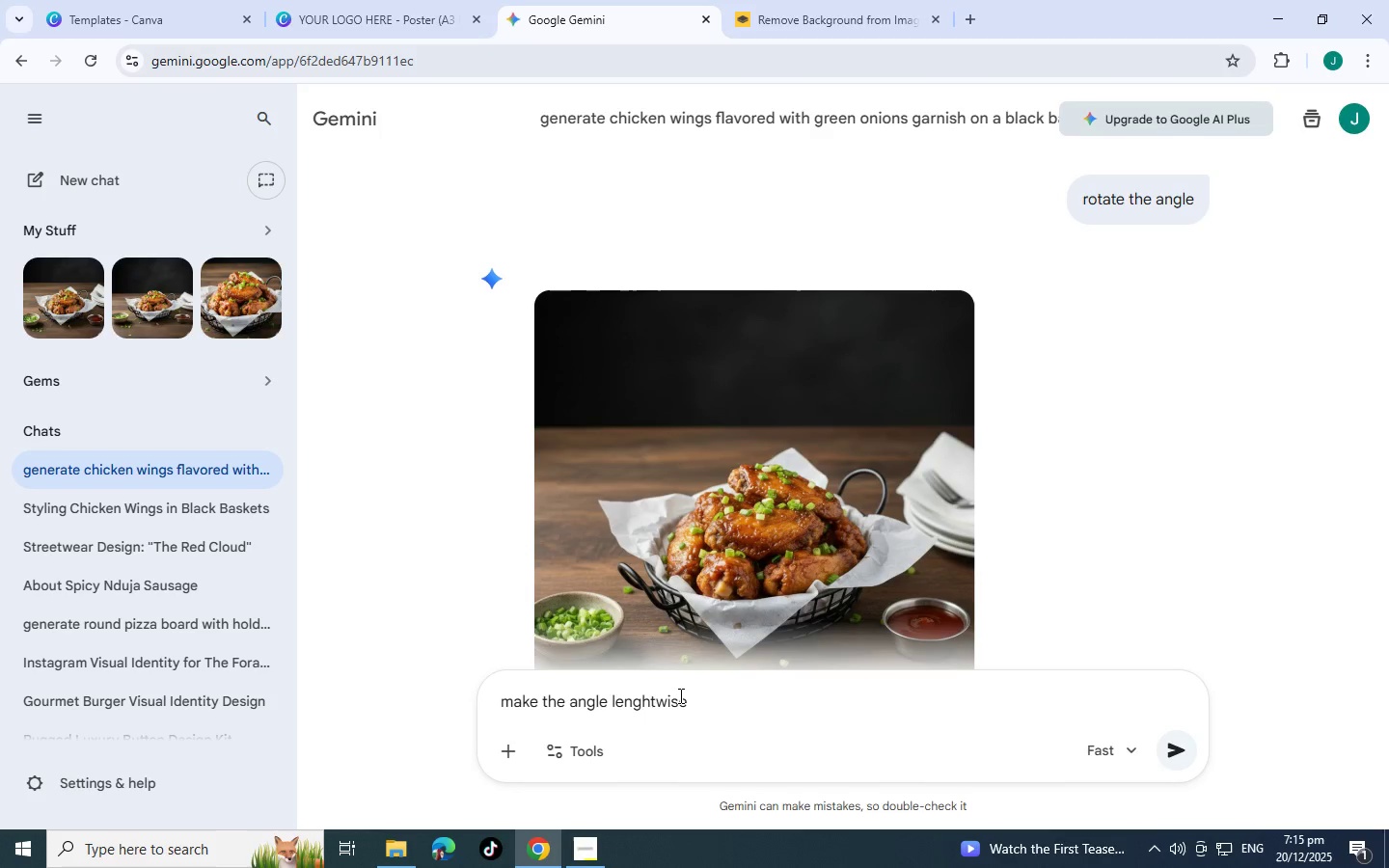 
key(Enter)
 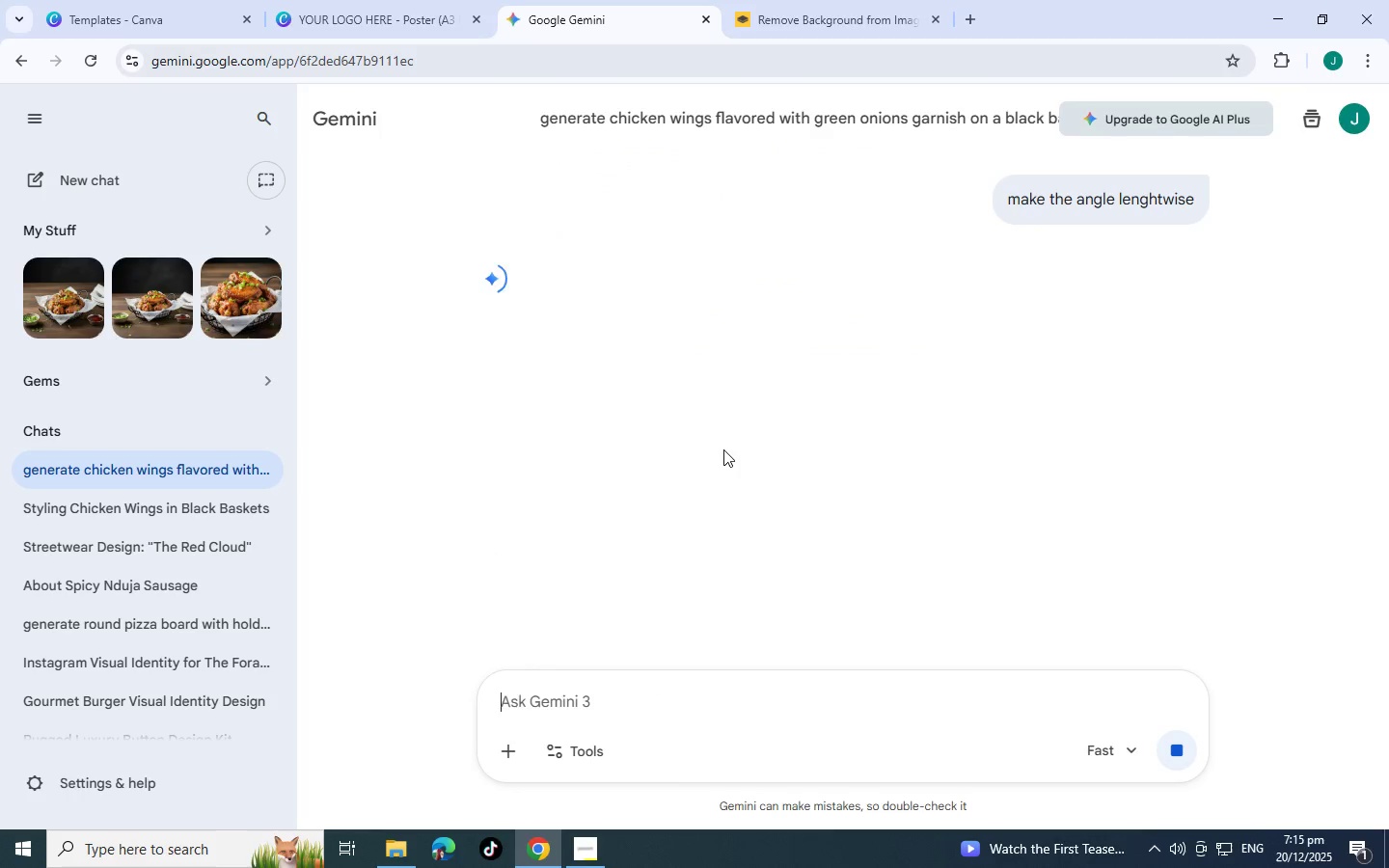 
scroll: coordinate [765, 467], scroll_direction: up, amount: 5.0
 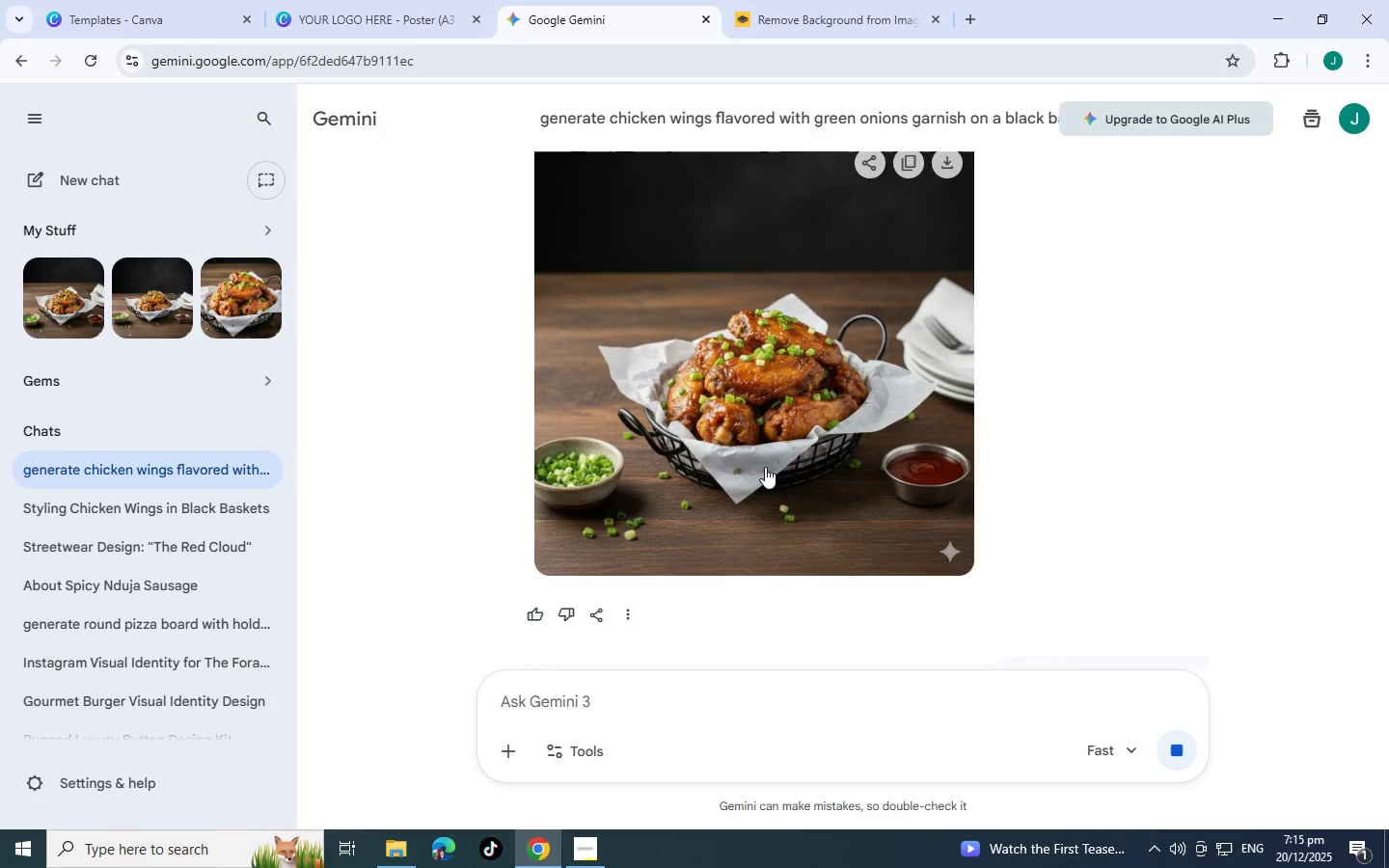 
scroll: coordinate [765, 467], scroll_direction: down, amount: 3.0
 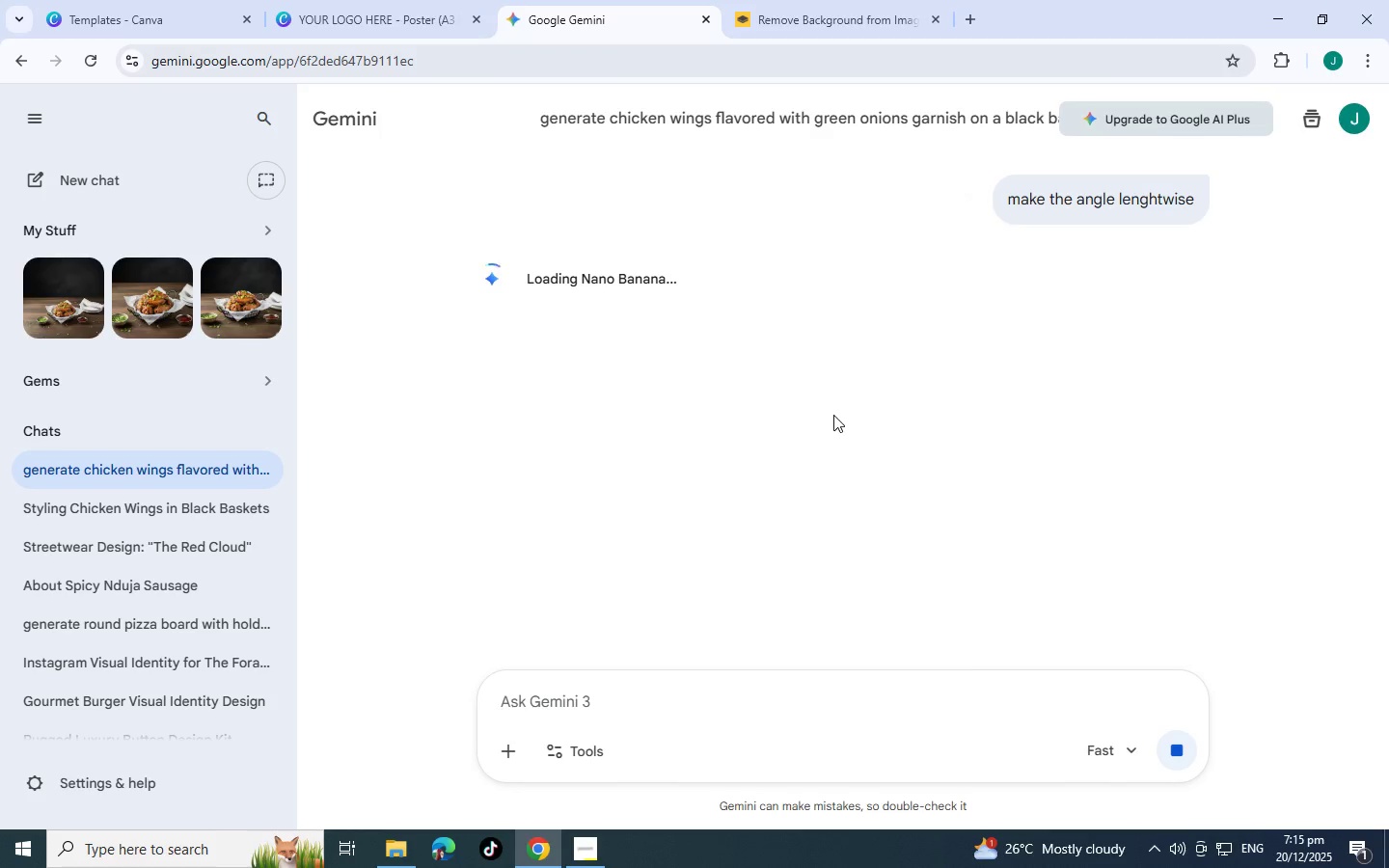 
wait(6.57)
 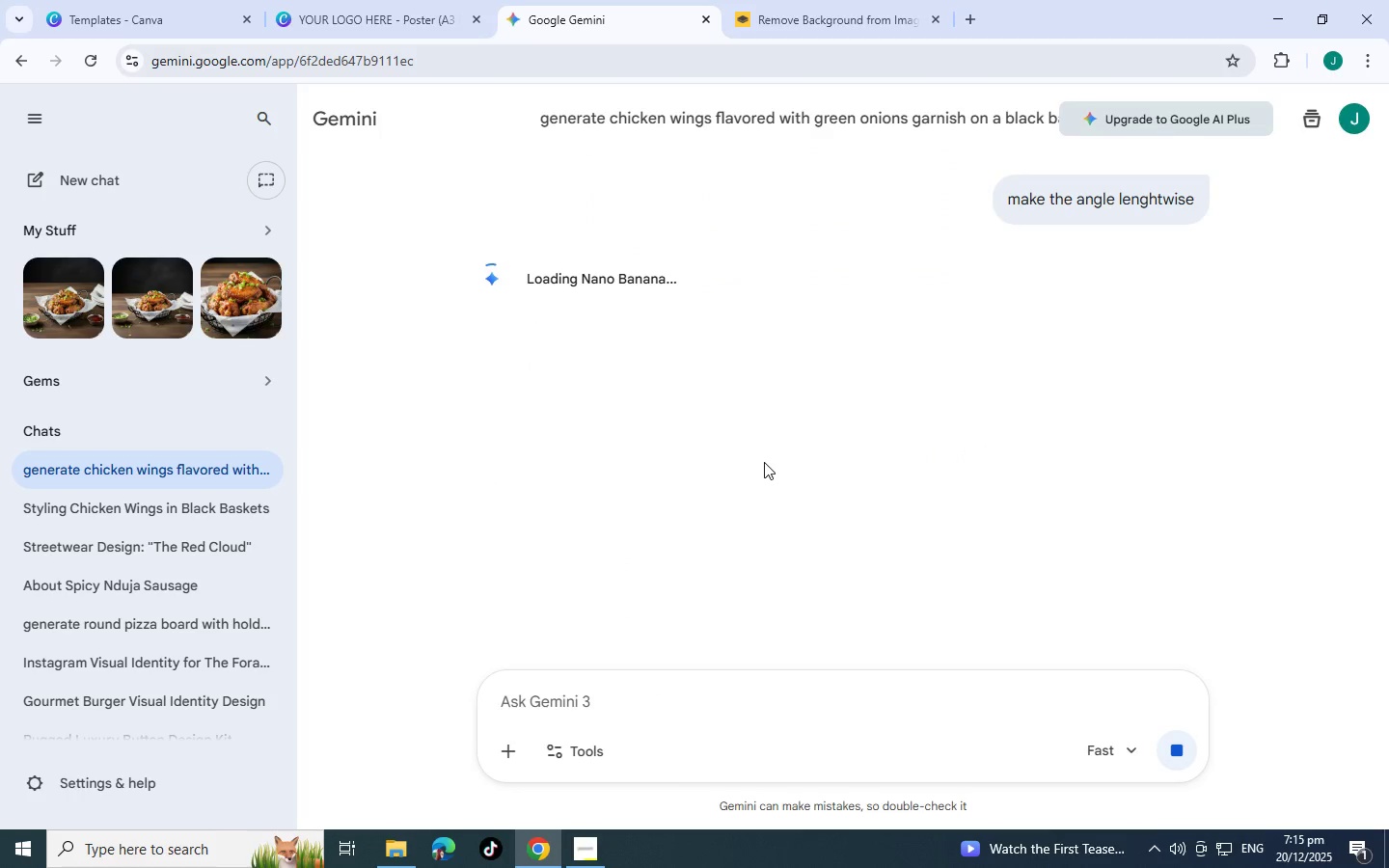 
scroll: coordinate [846, 454], scroll_direction: down, amount: 3.0
 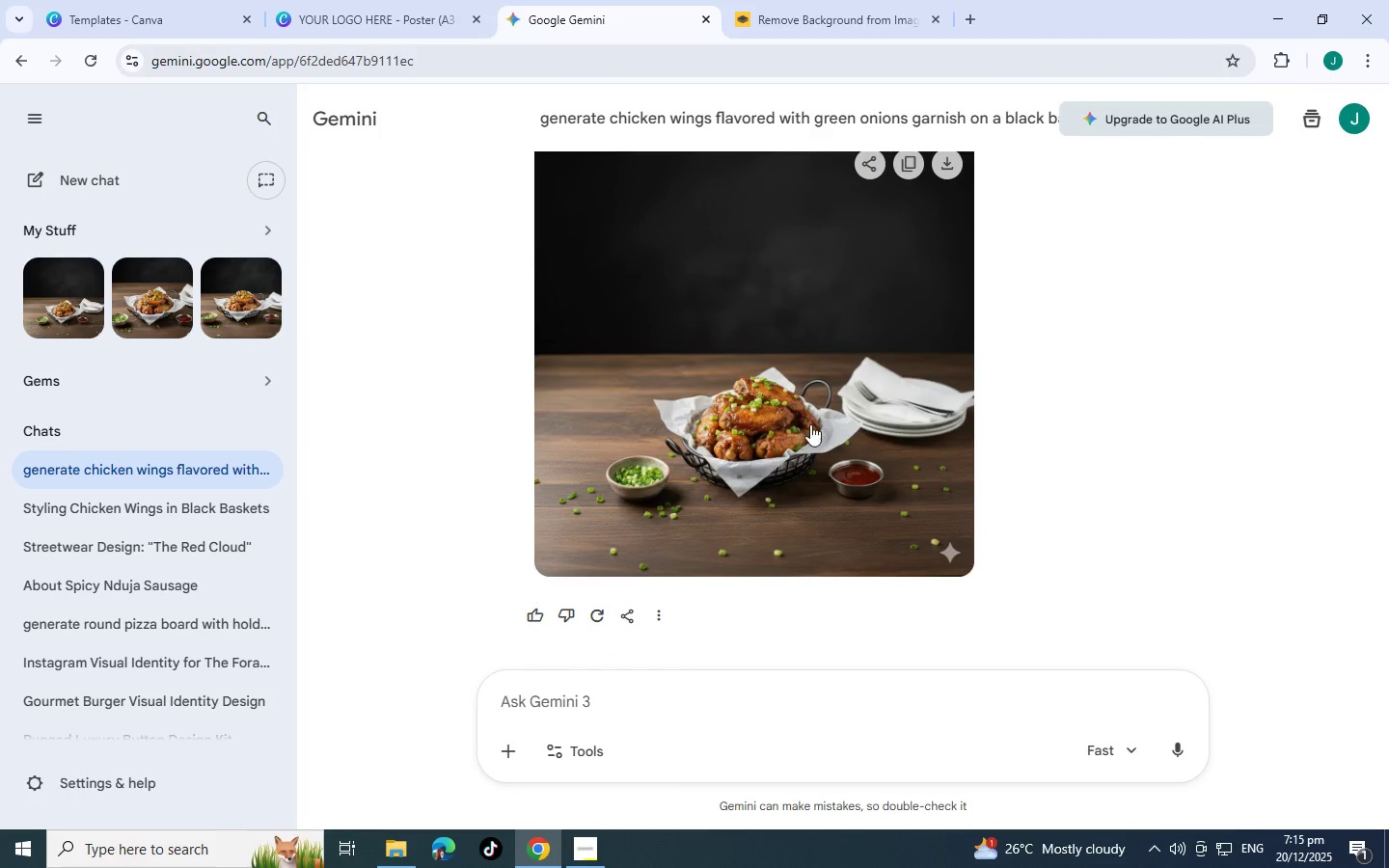 
scroll: coordinate [824, 437], scroll_direction: up, amount: 7.0
 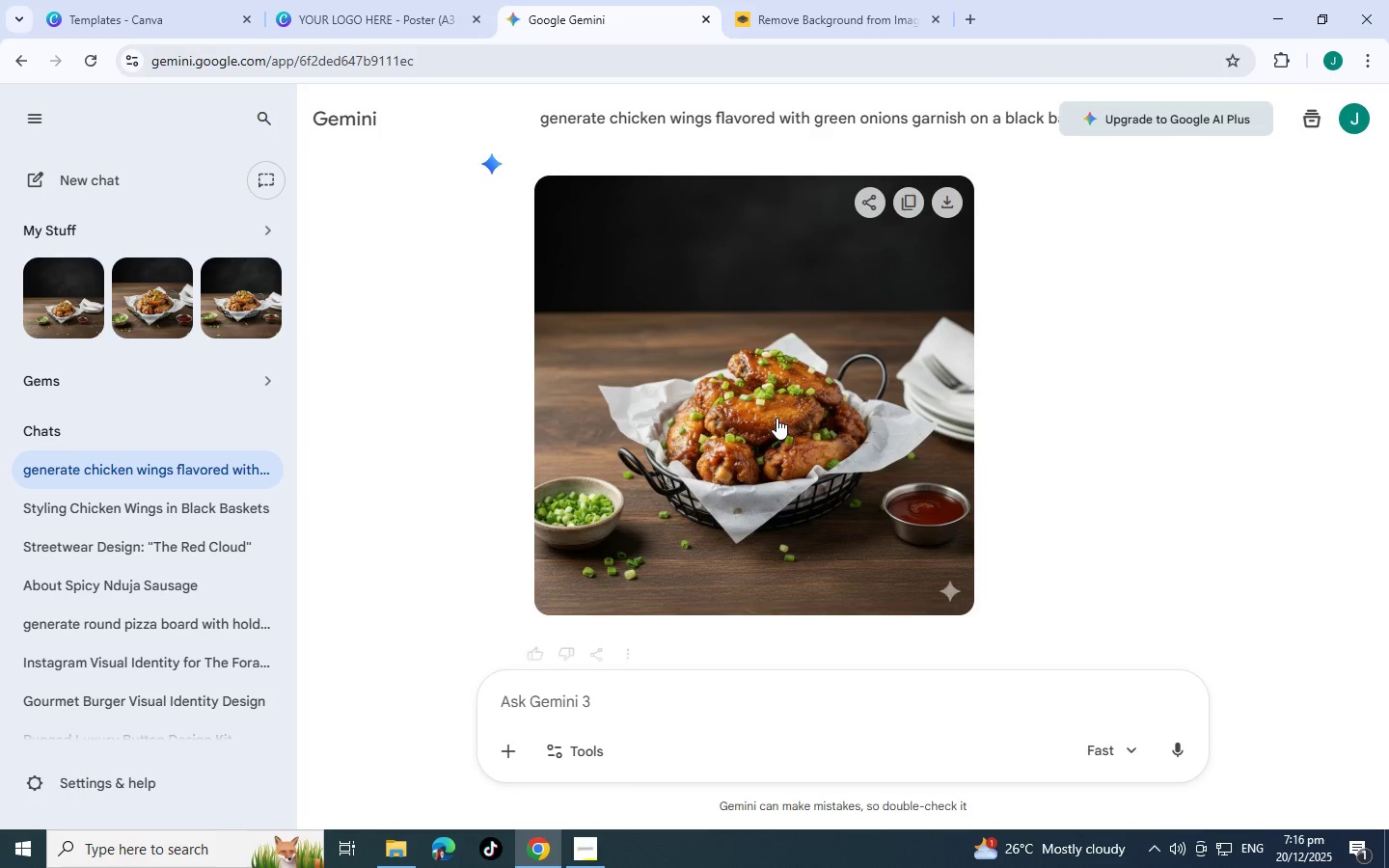 
right_click([776, 418])
 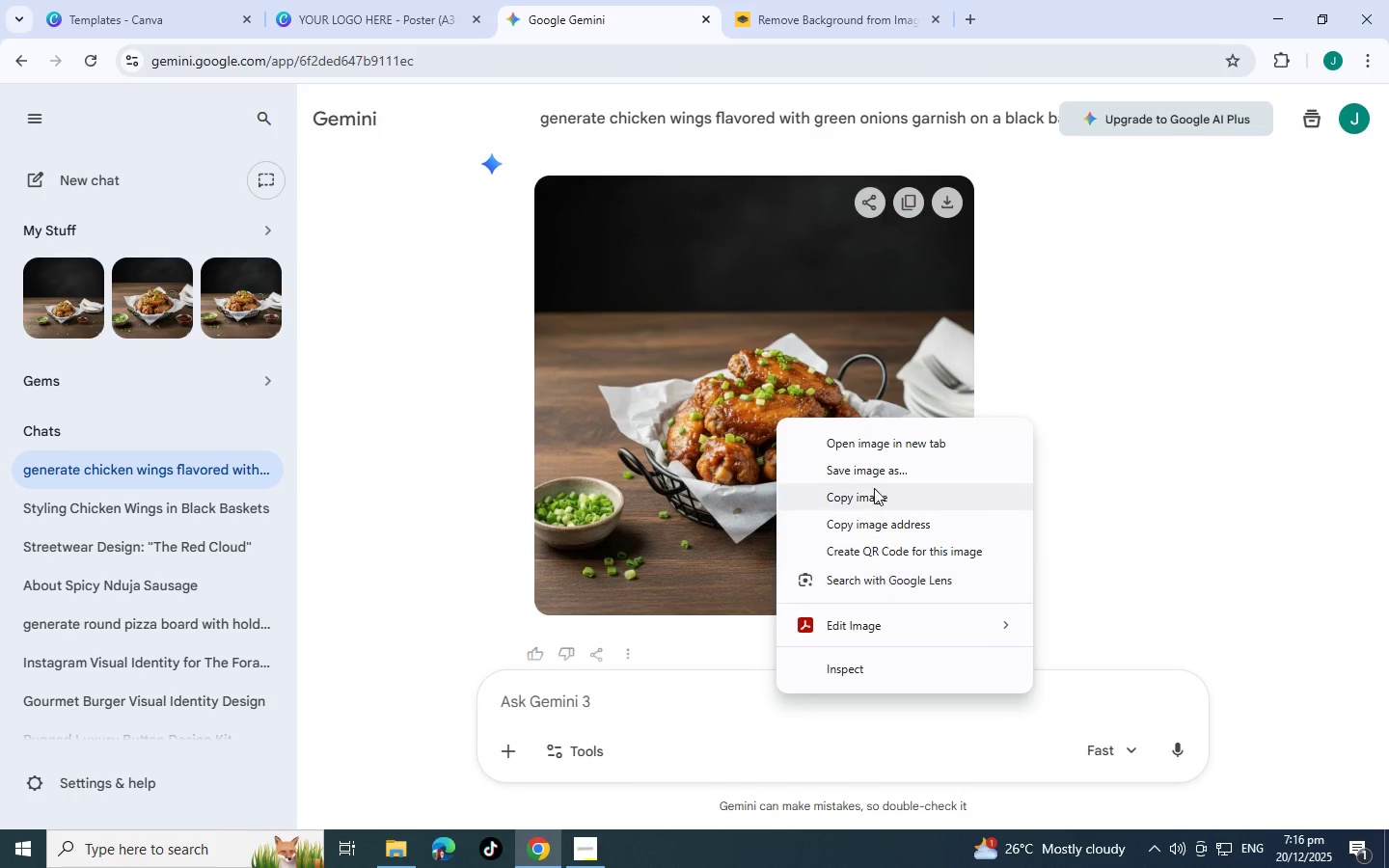 
left_click([874, 492])
 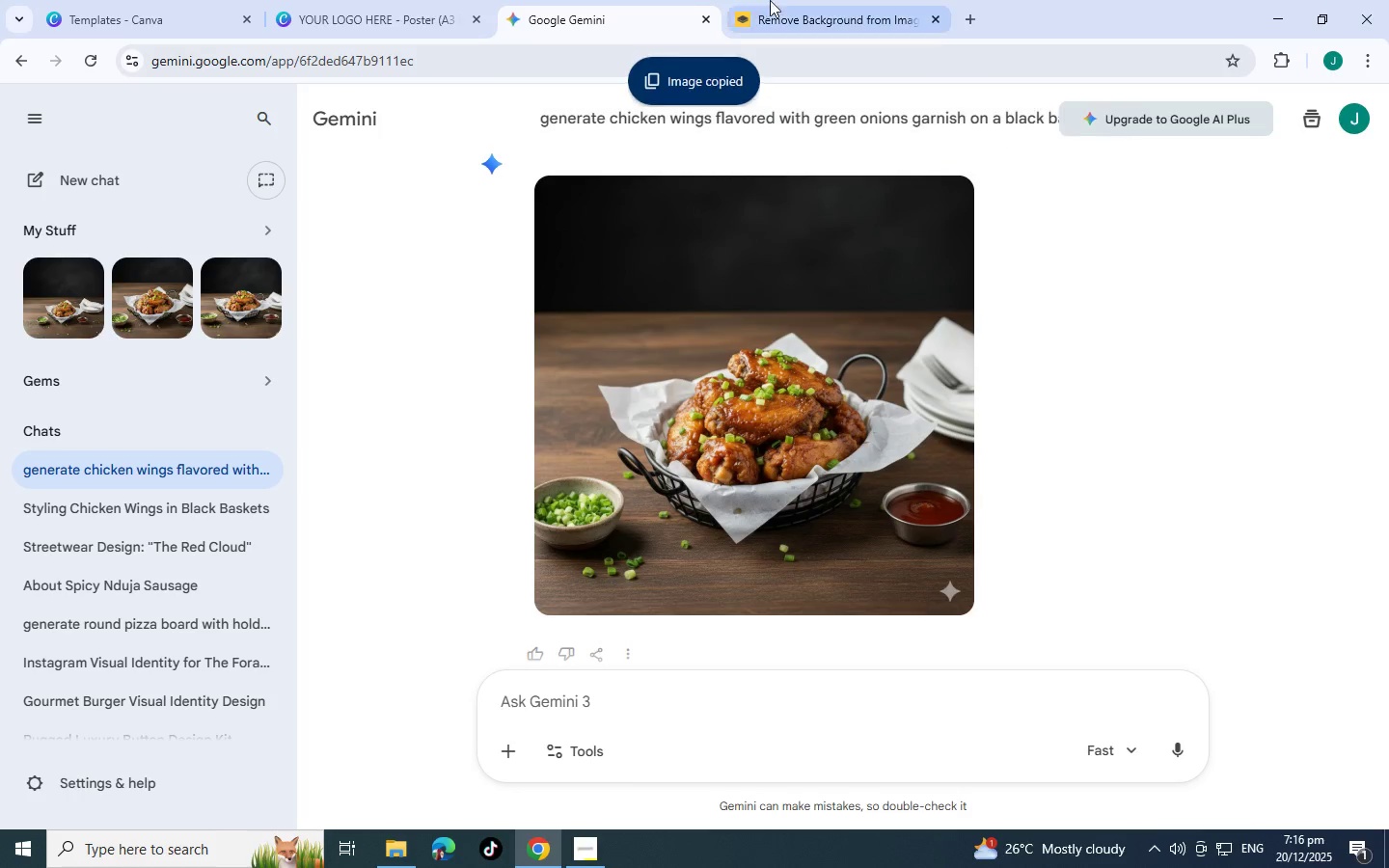 
left_click([777, 0])
 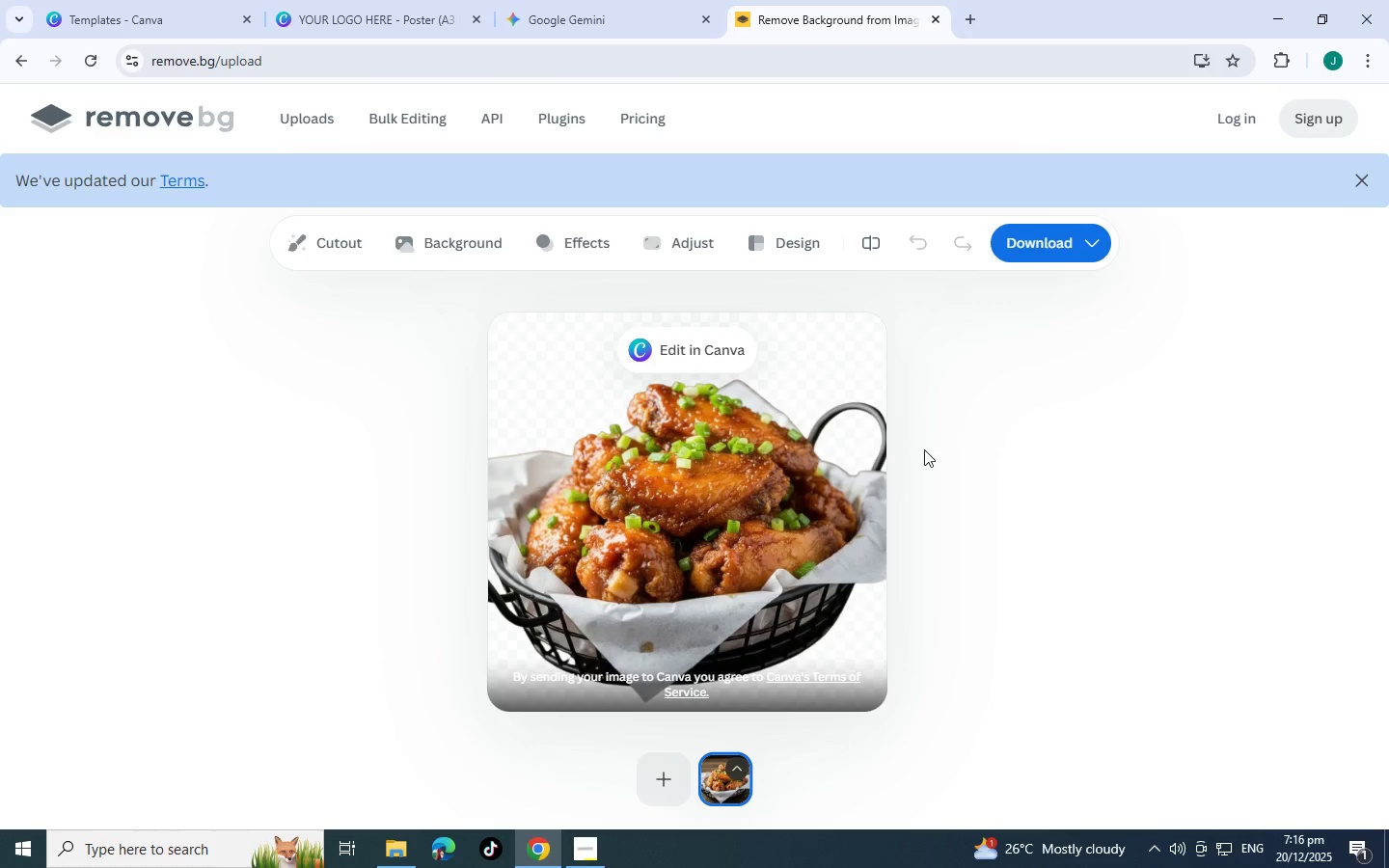 
key(Control+V)
 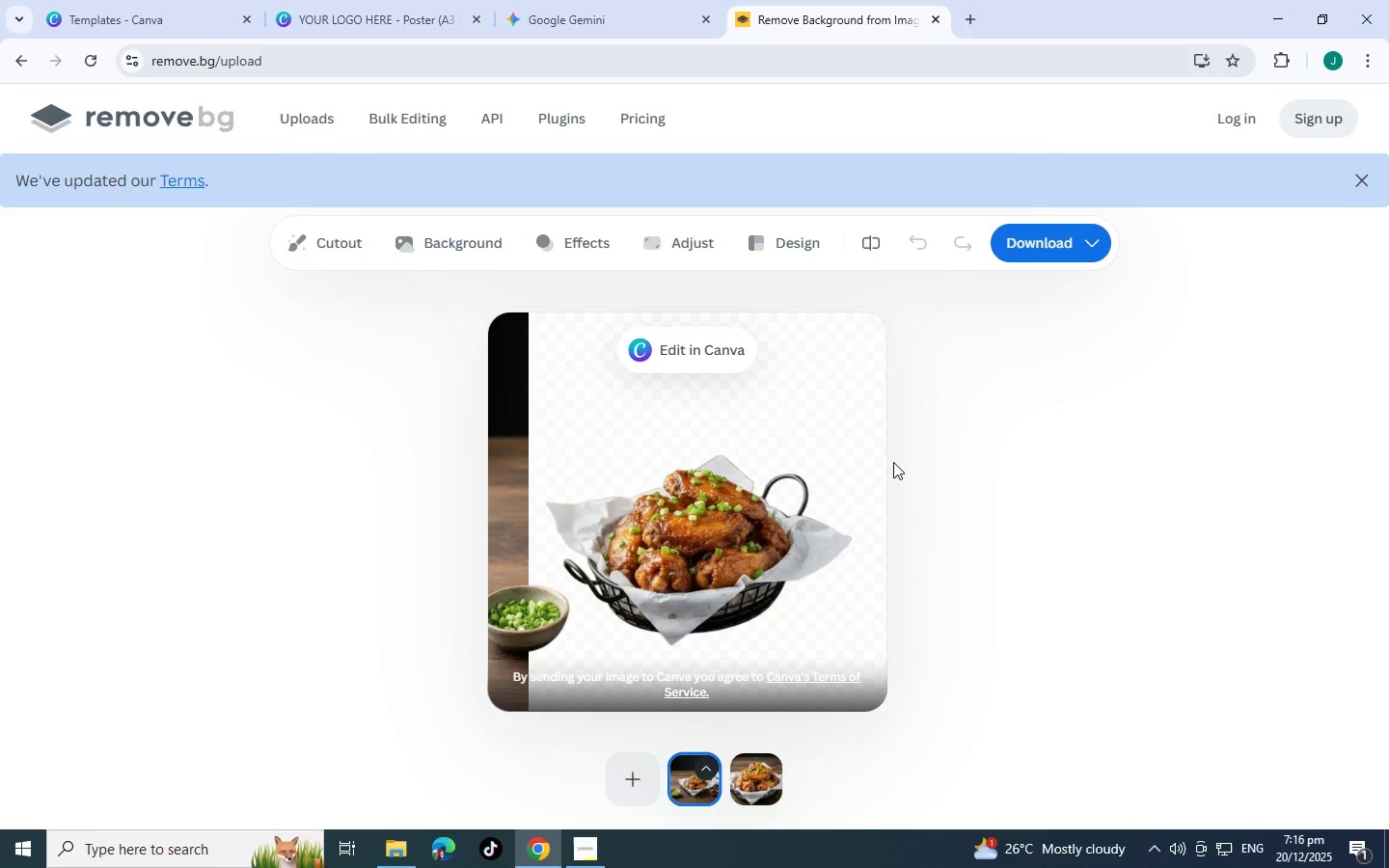 
wait(13.98)
 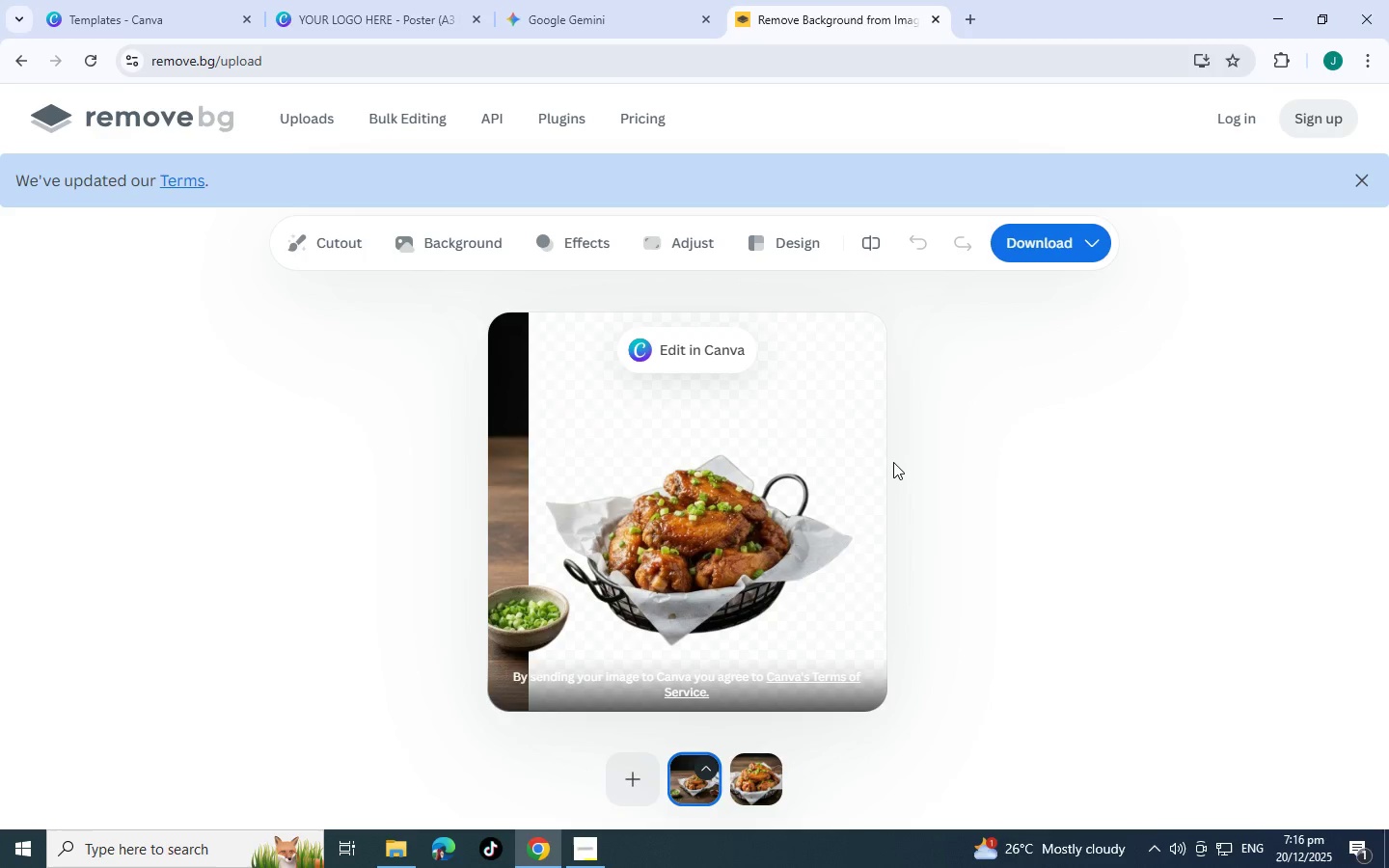 
scroll: coordinate [694, 490], scroll_direction: down, amount: 3.0
 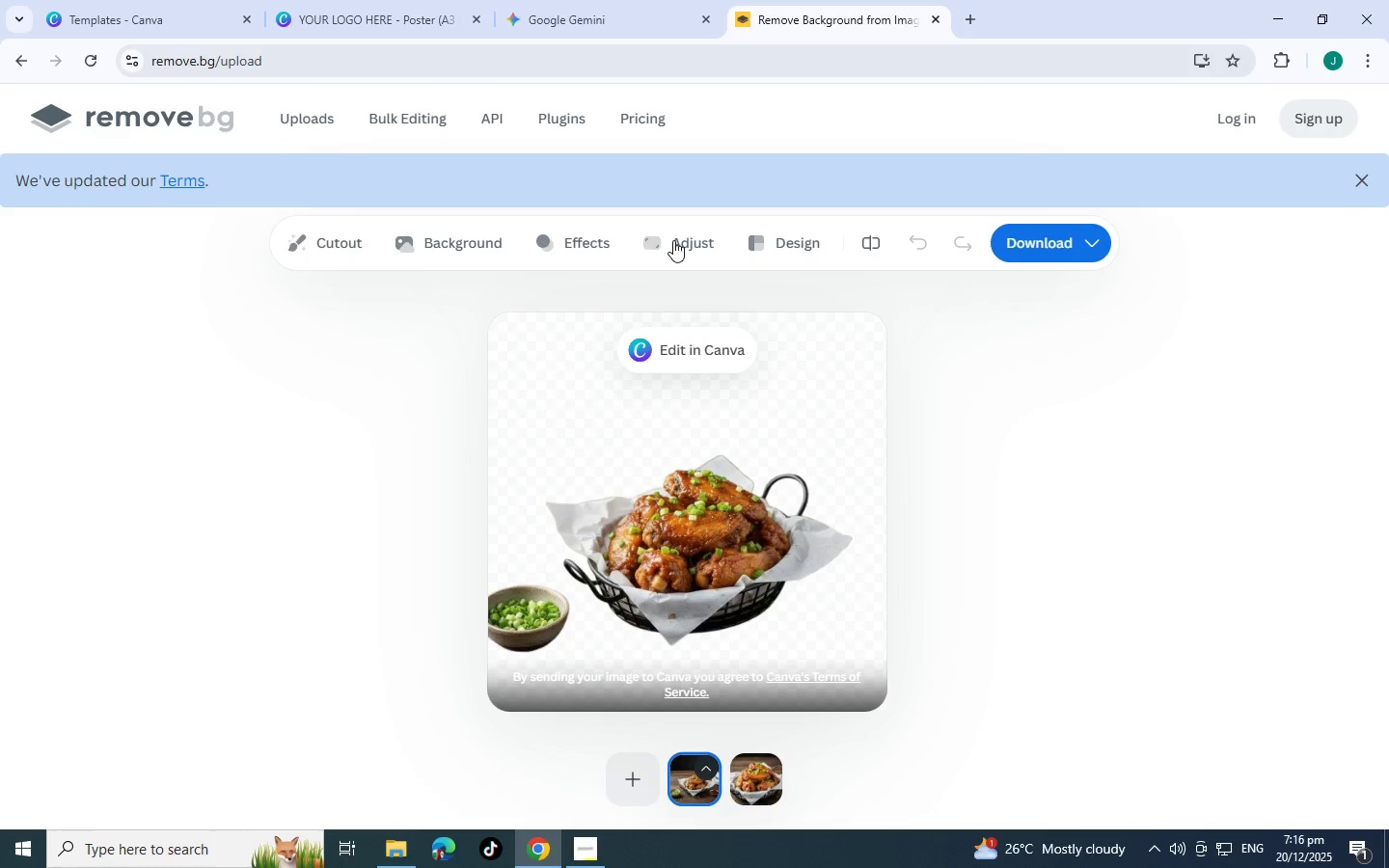 
left_click([673, 240])
 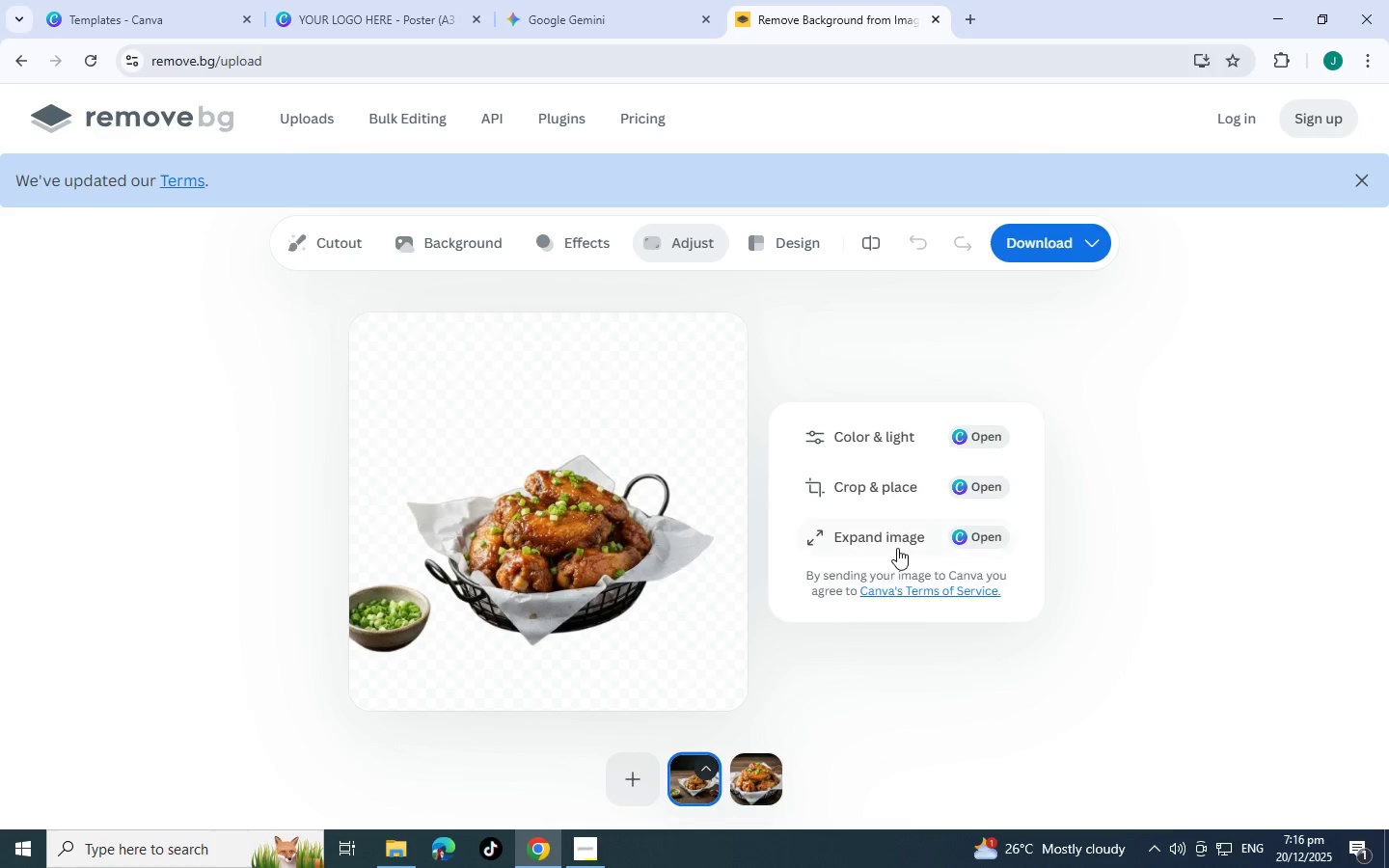 
left_click([345, 244])
 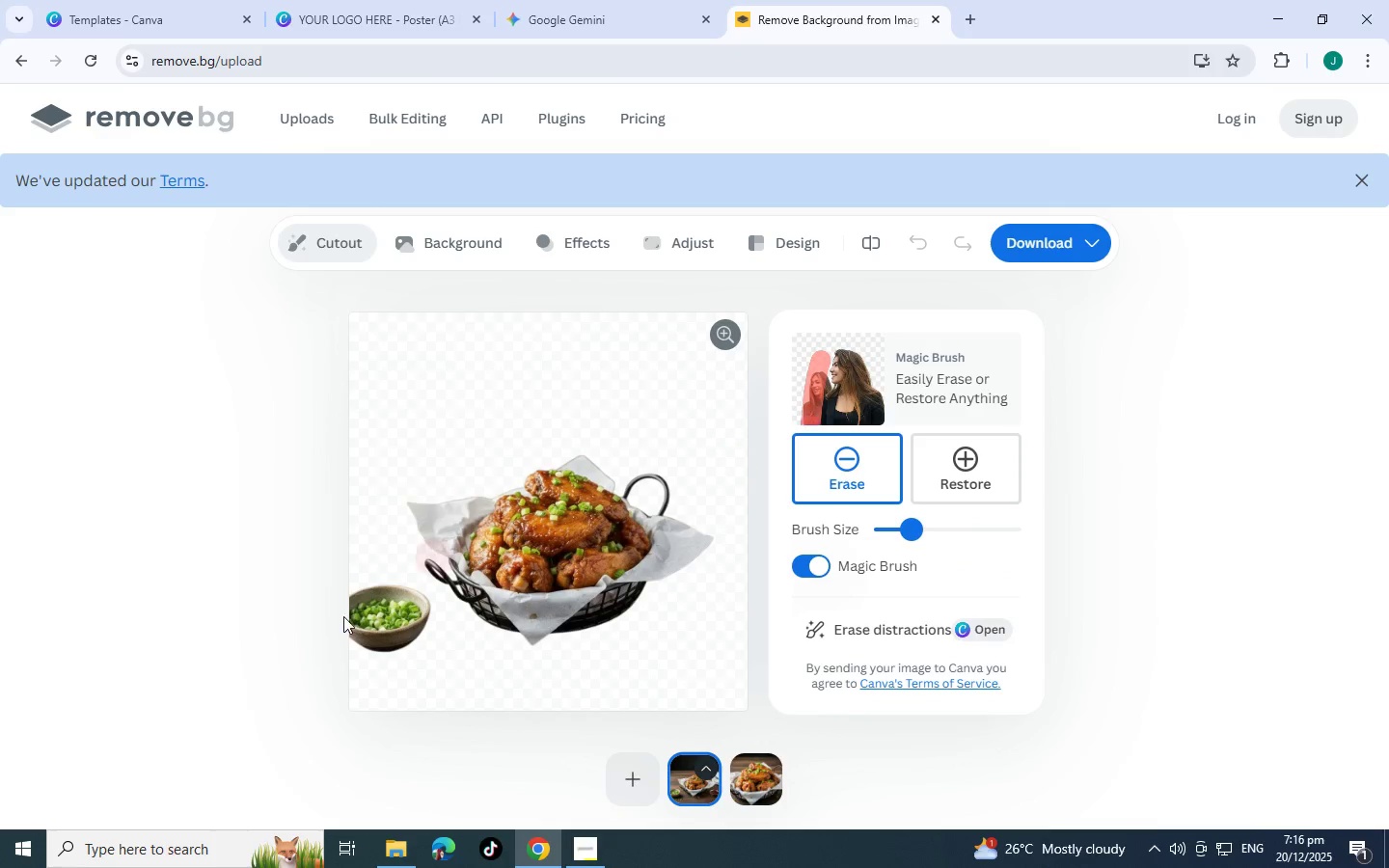 
left_click_drag(start_coordinate=[370, 604], to_coordinate=[388, 658])
 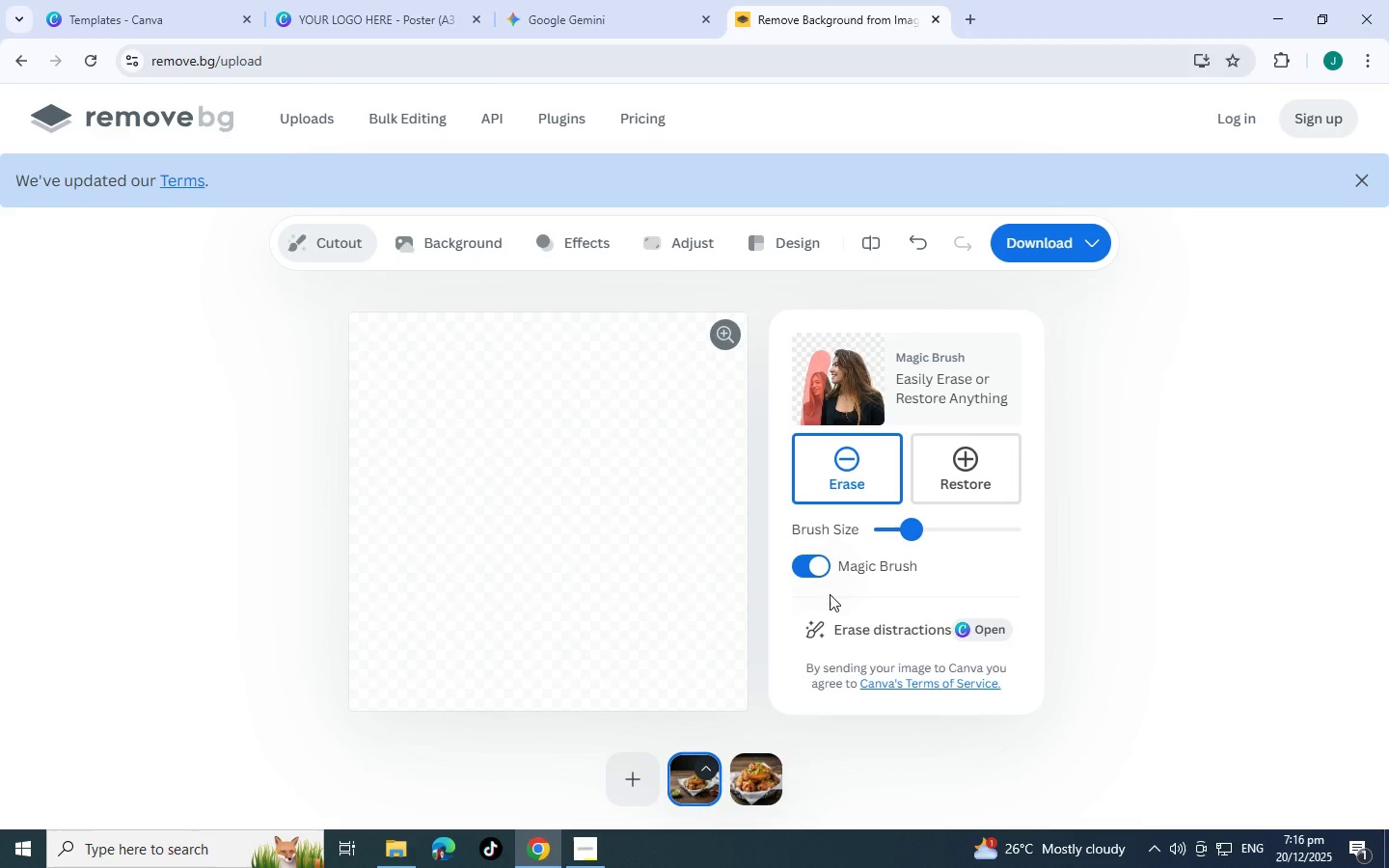 
wait(6.72)
 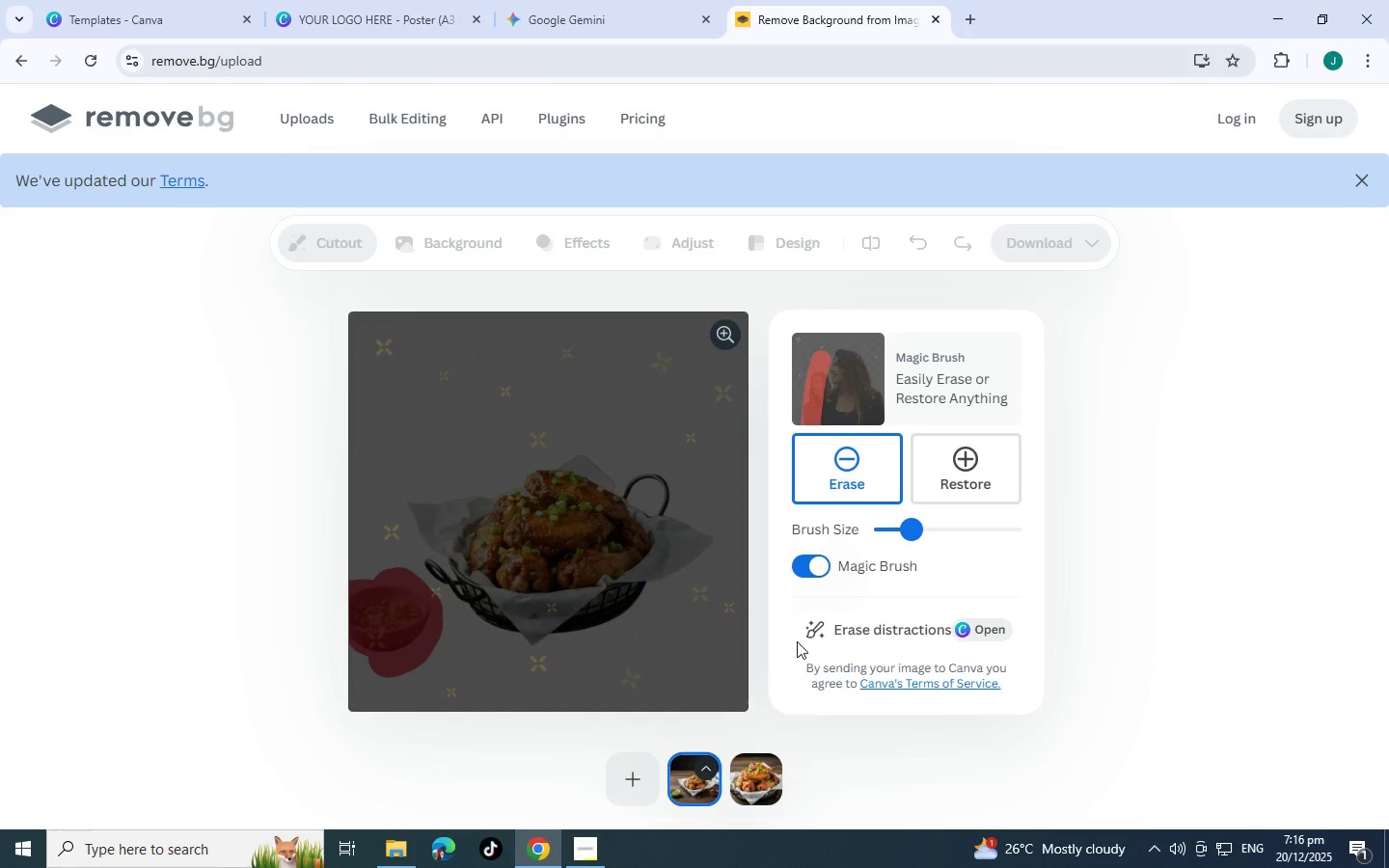 
scroll: coordinate [766, 588], scroll_direction: down, amount: 1.0
 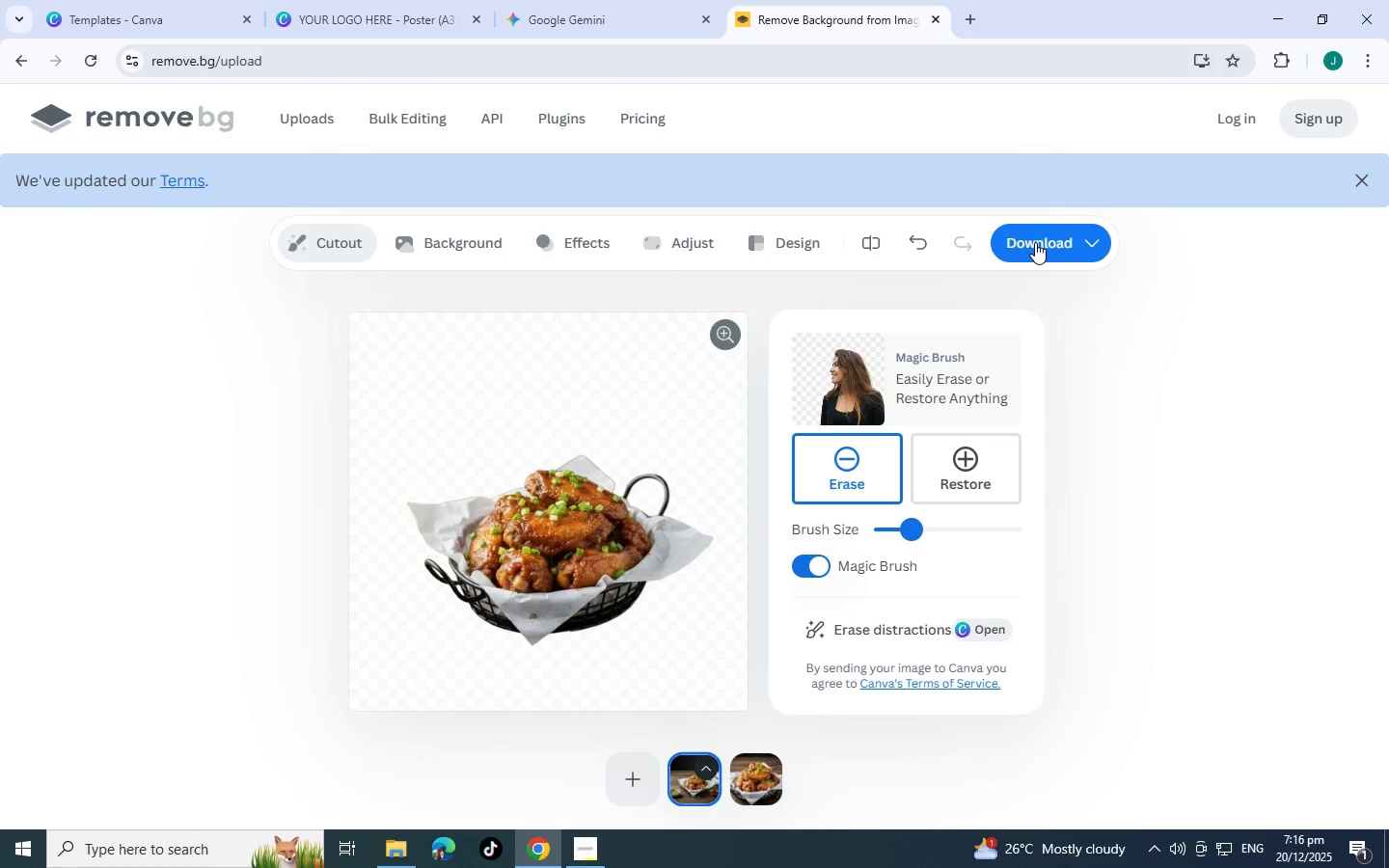 
left_click([1035, 242])
 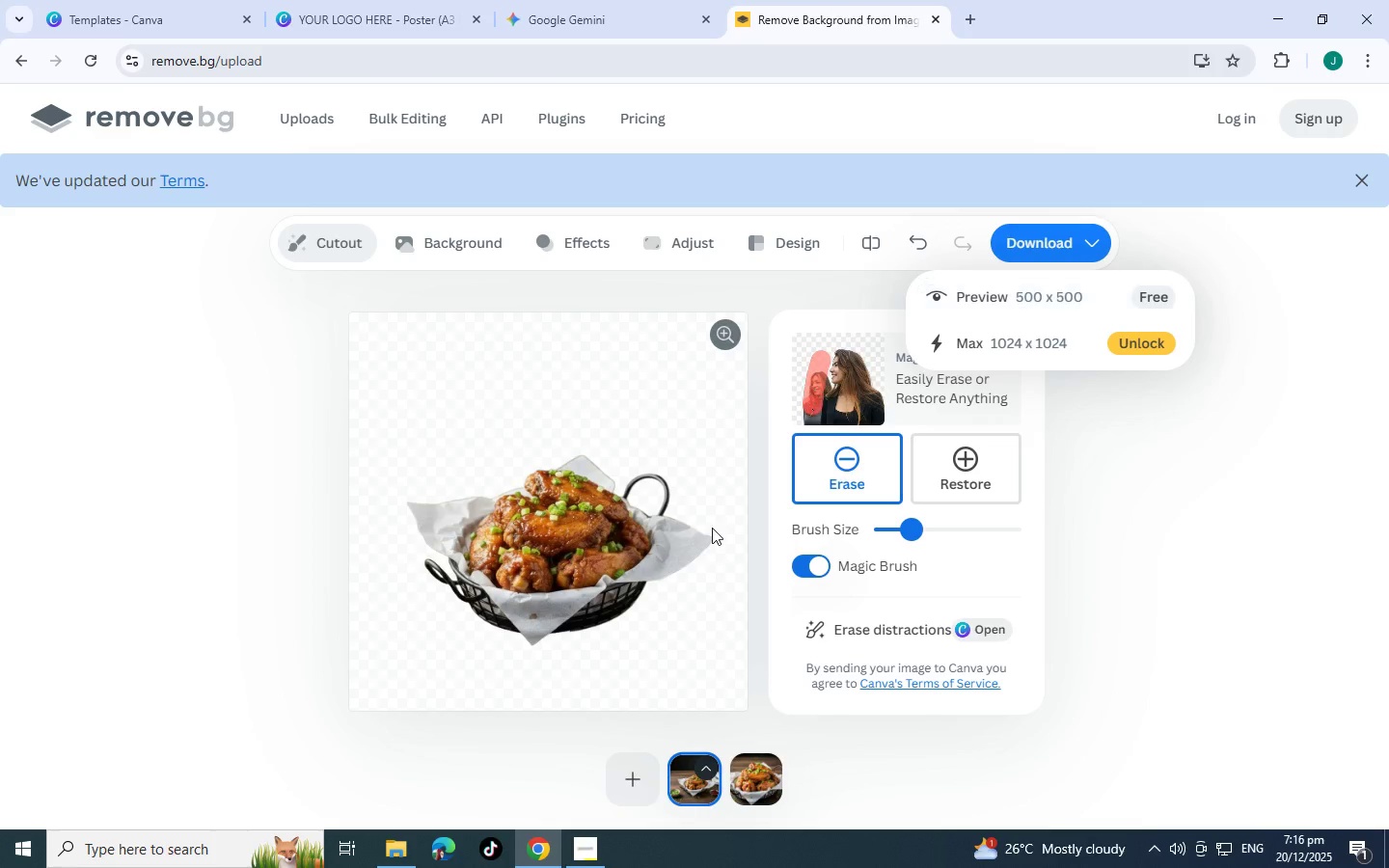 
right_click([584, 517])
 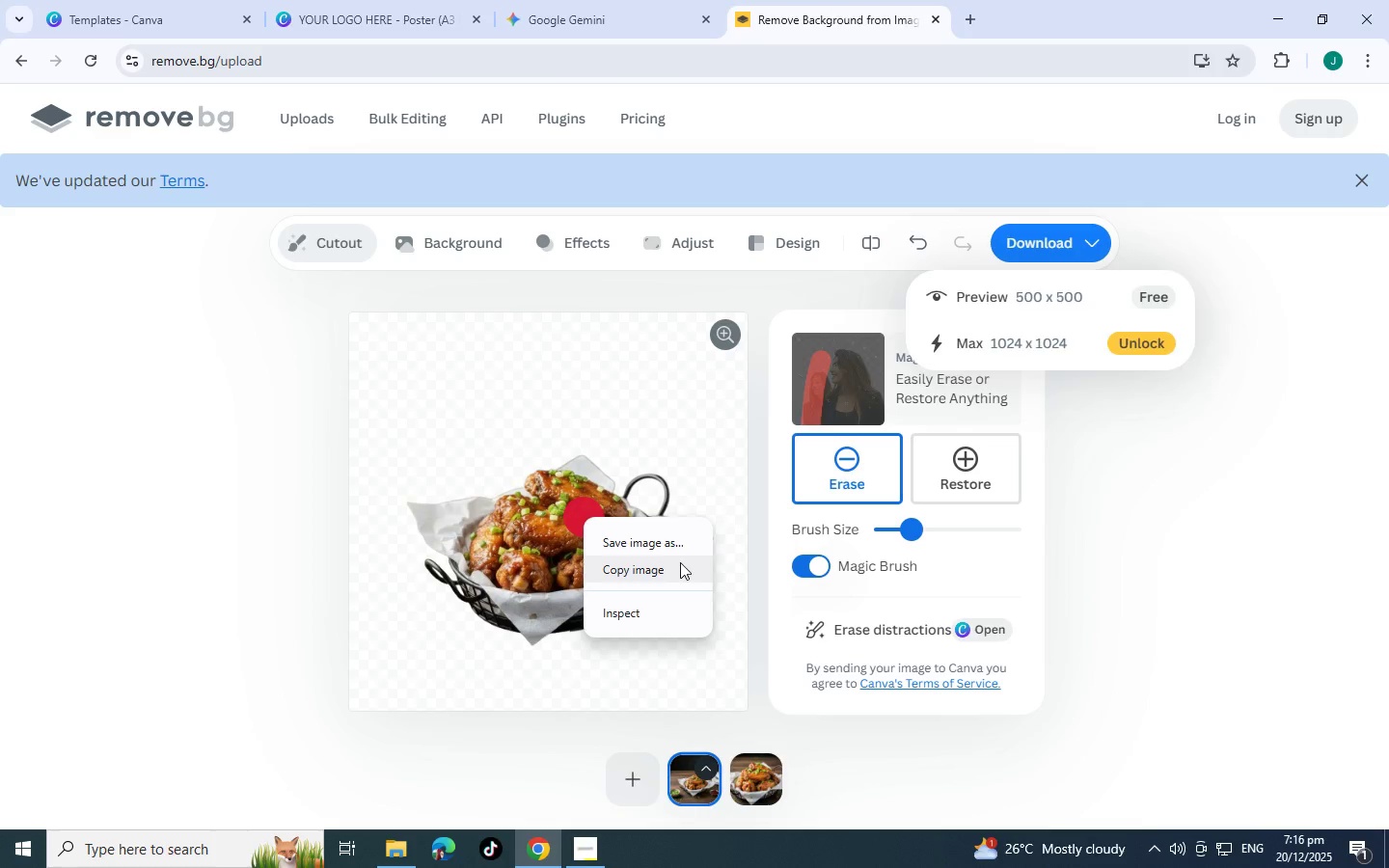 
left_click([679, 570])
 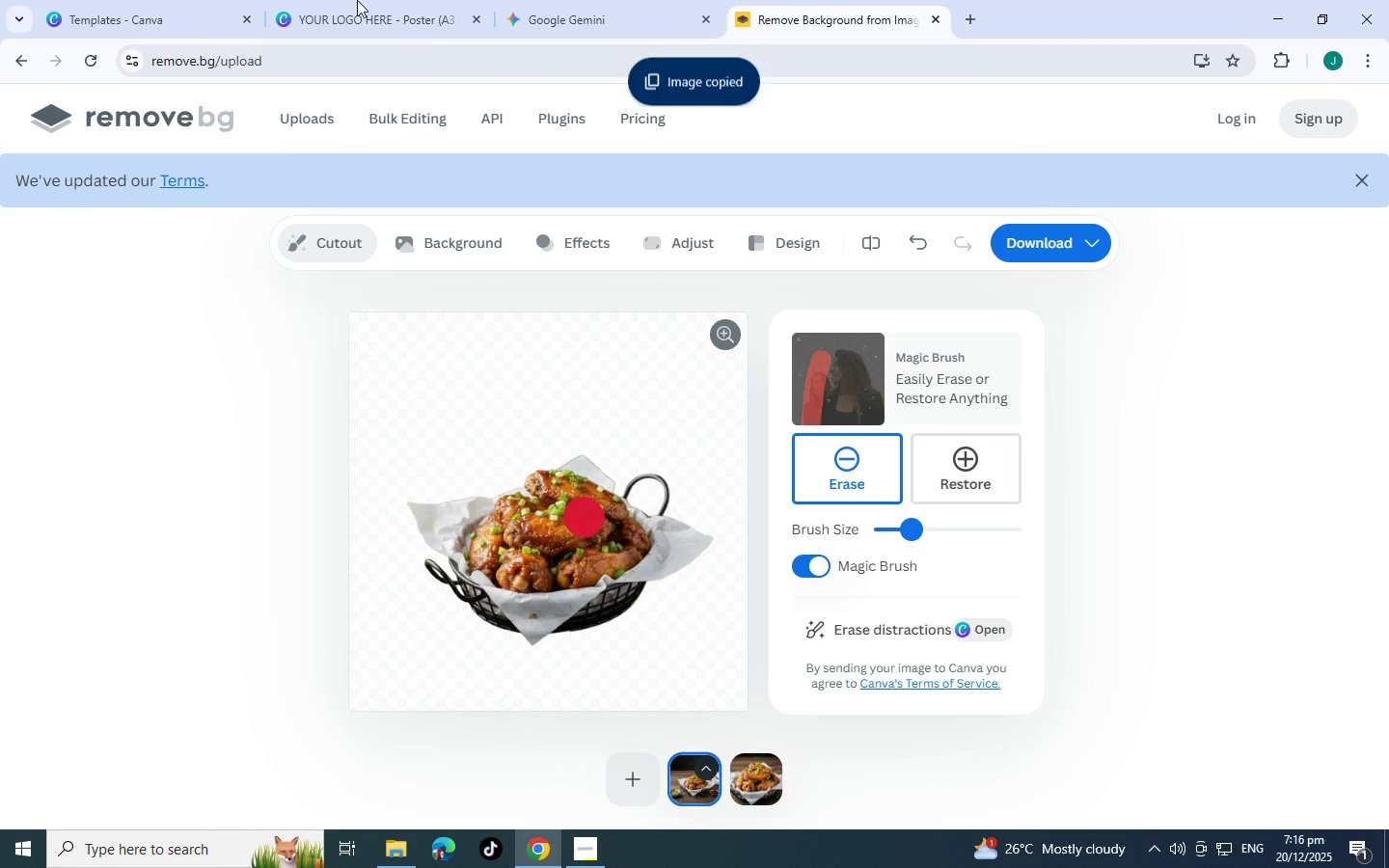 
left_click([357, 0])
 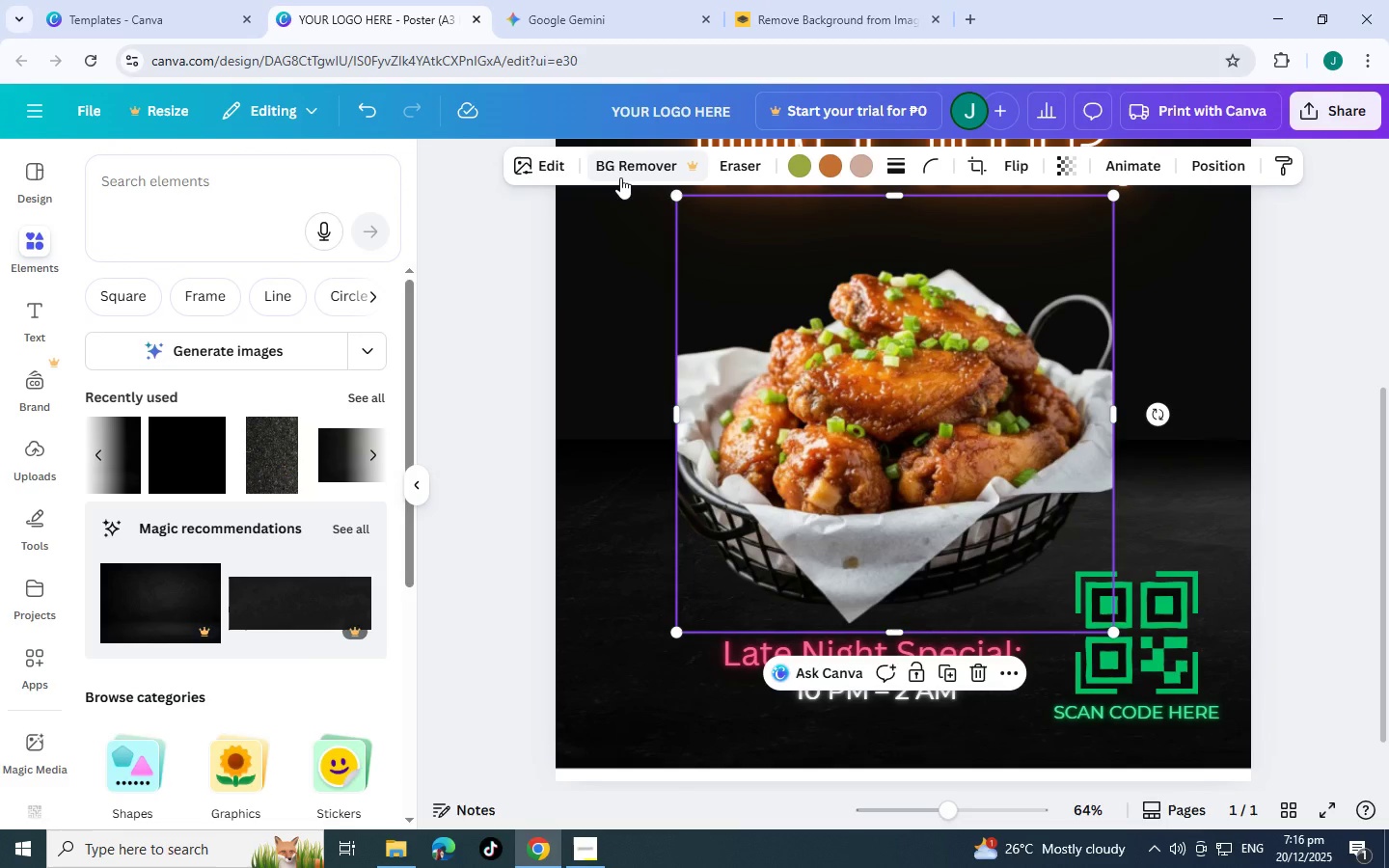 
key(Delete)
 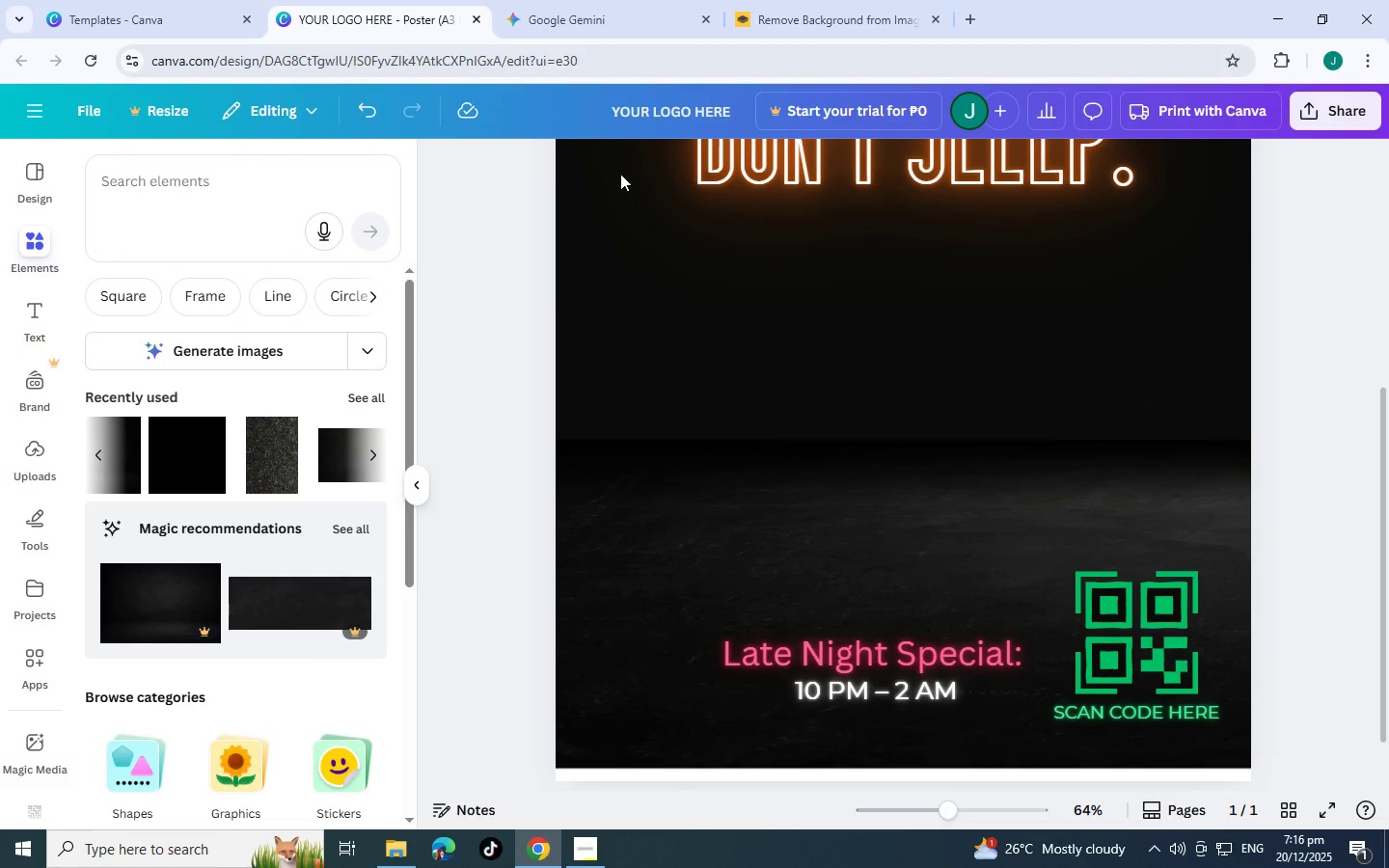 
key(Control+V)
 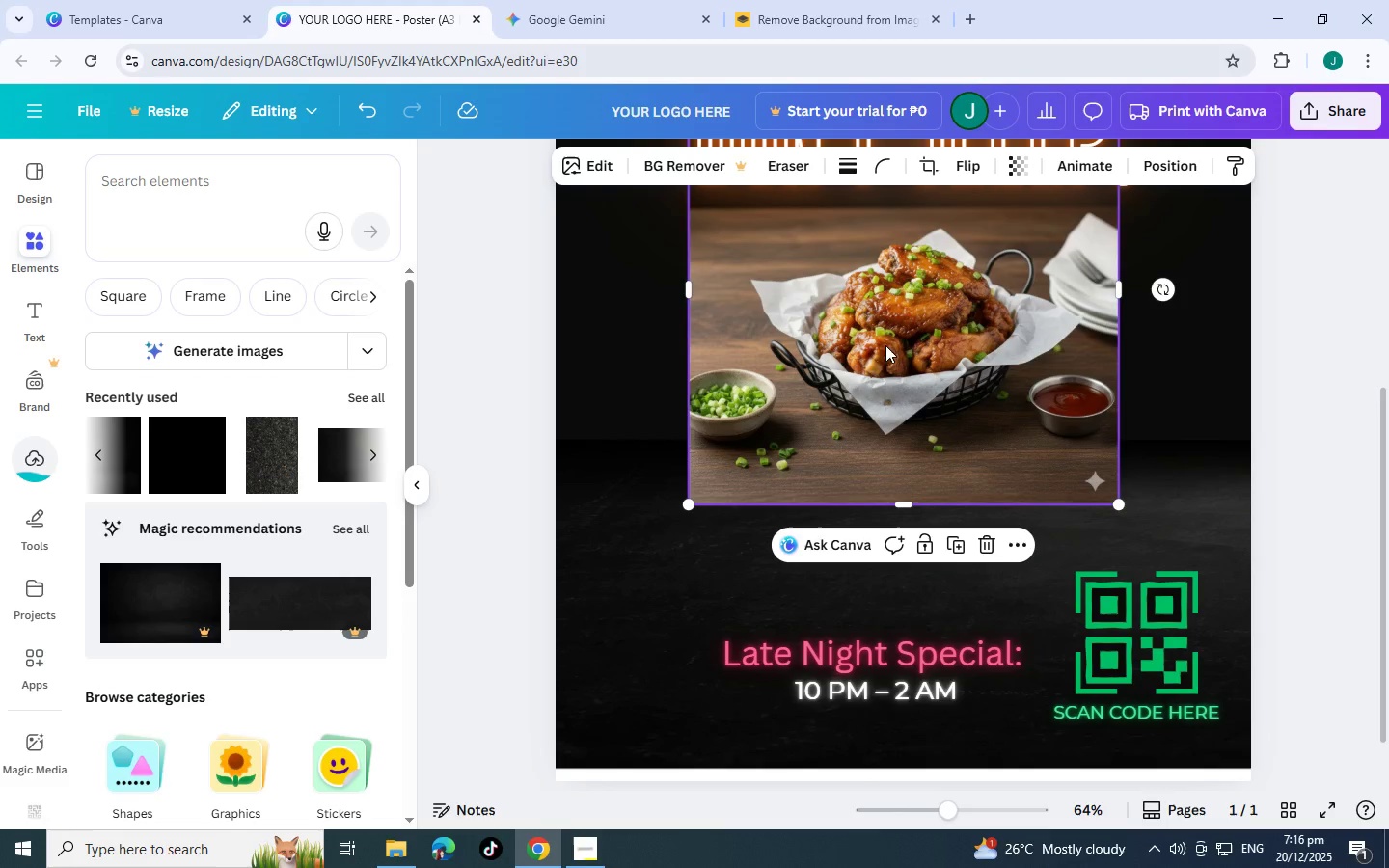 
key(Control+Z)
 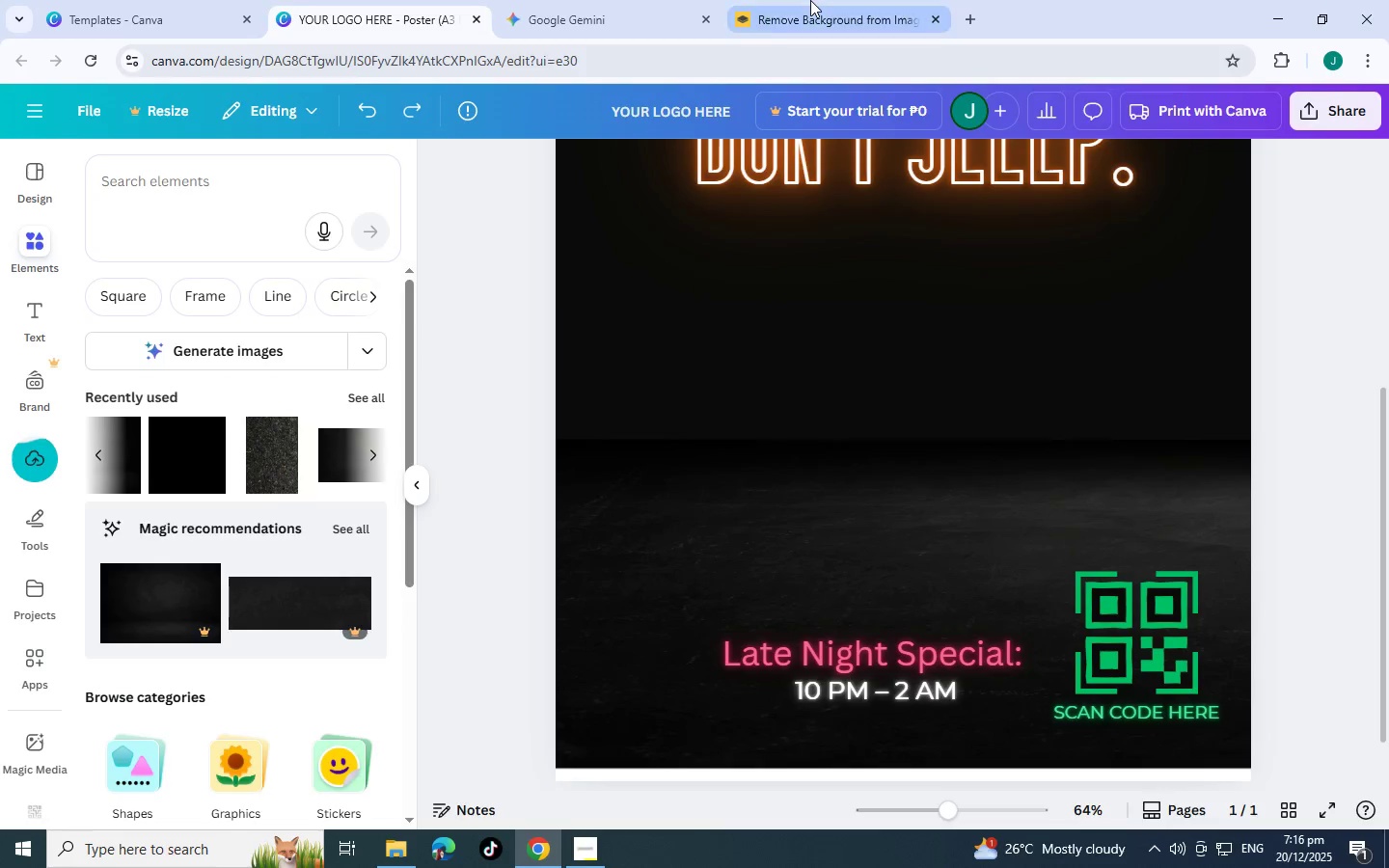 
left_click([810, 0])
 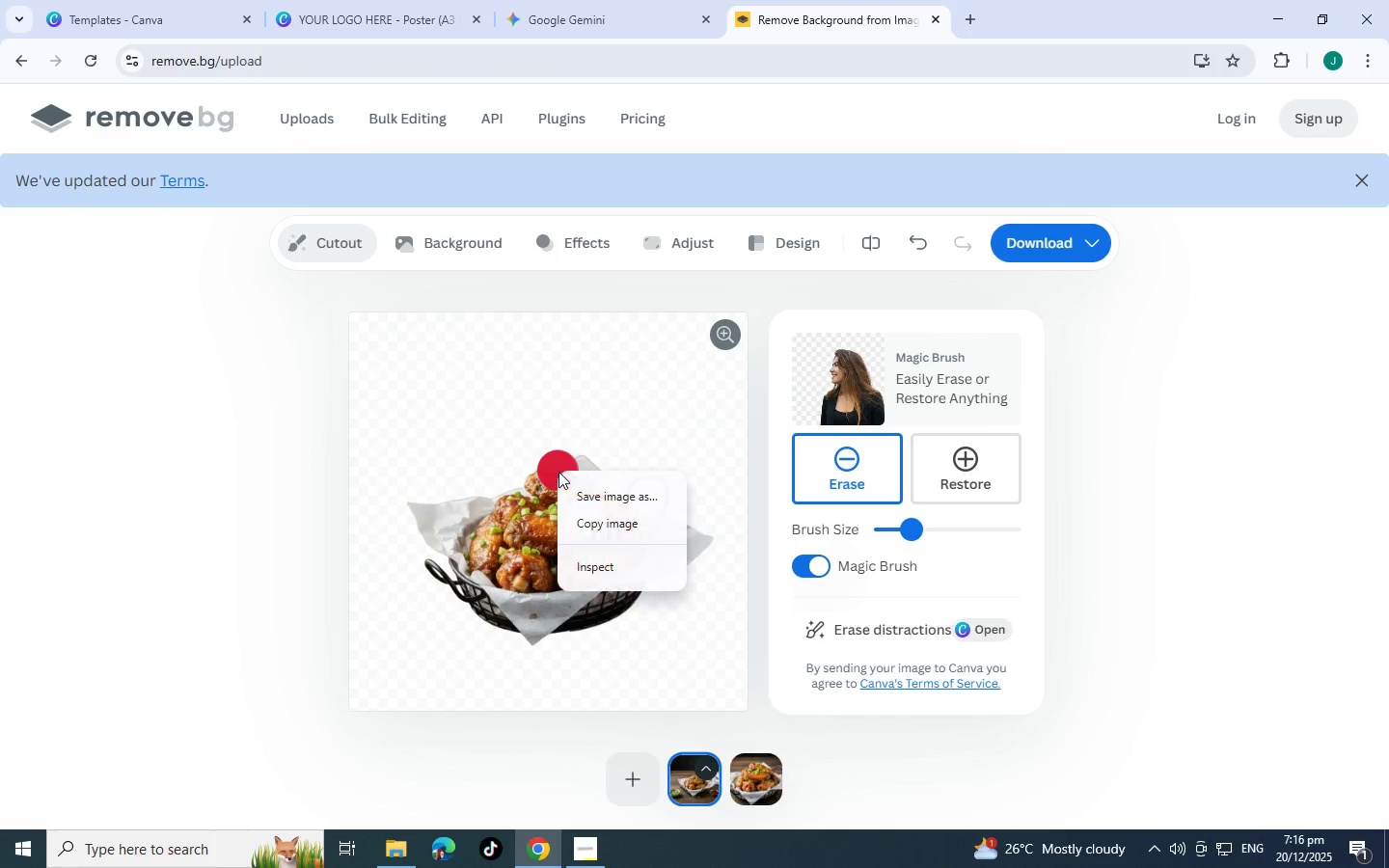 
key(Control+Z)
 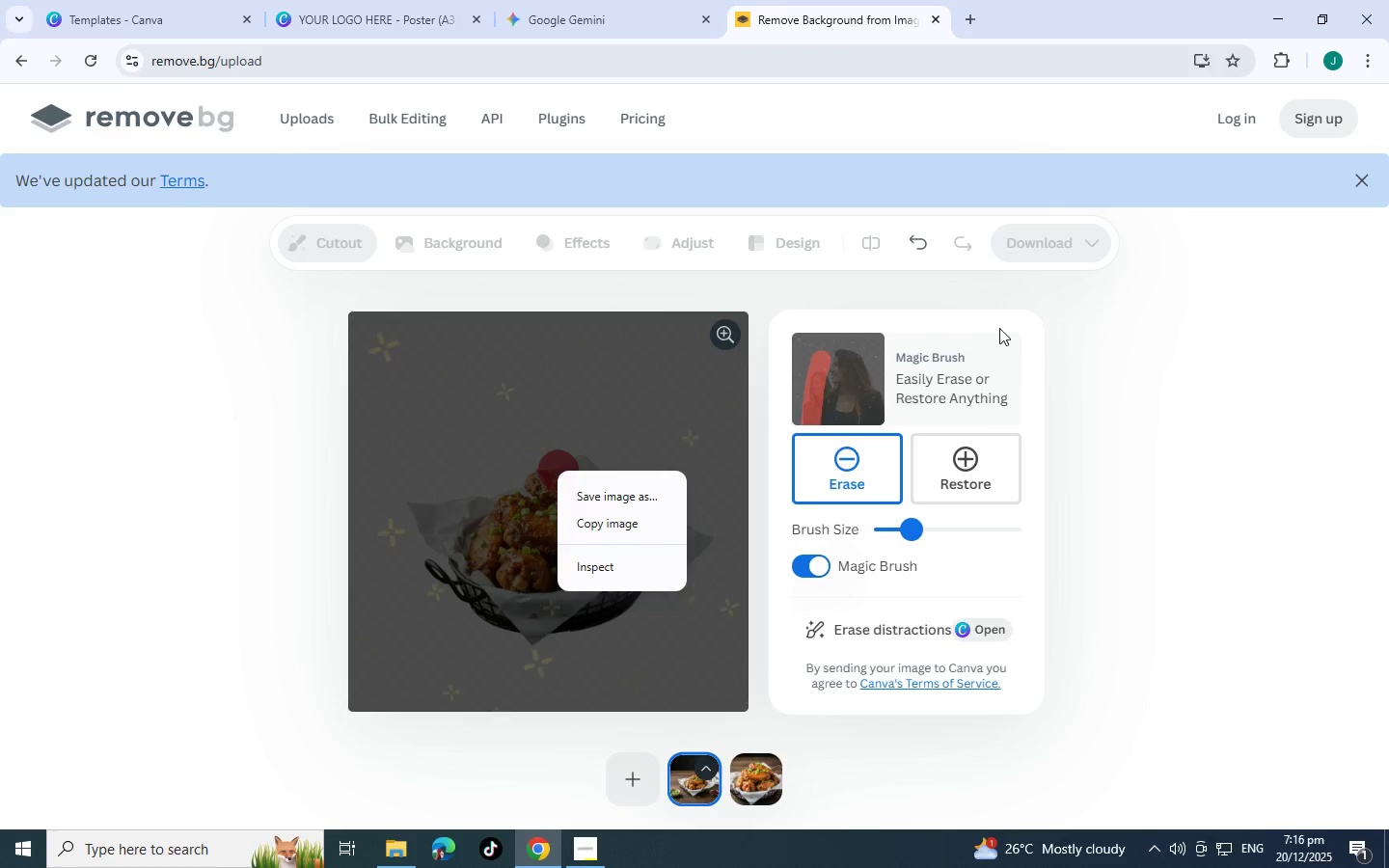 
left_click([1086, 345])
 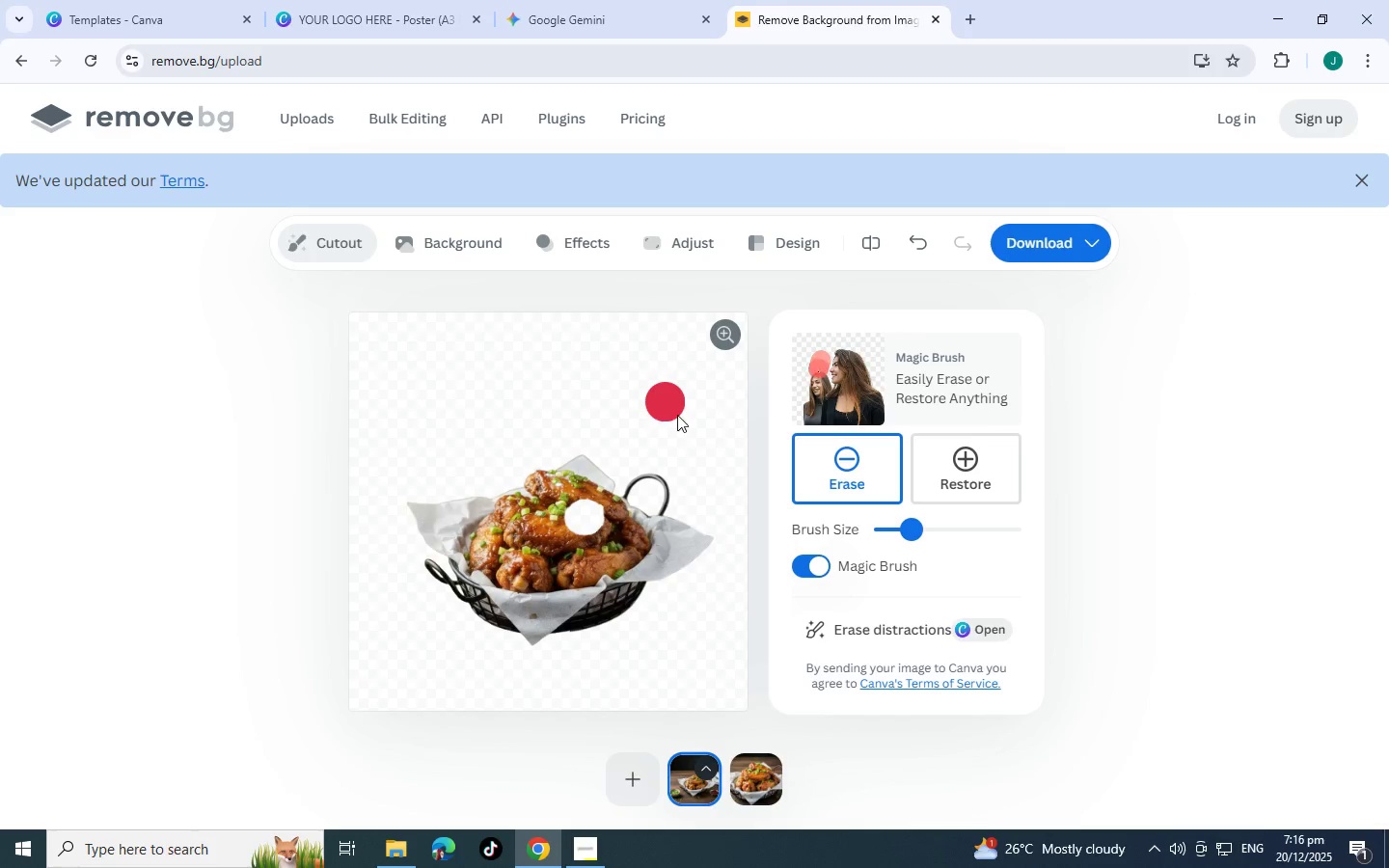 
key(Control+Z)
 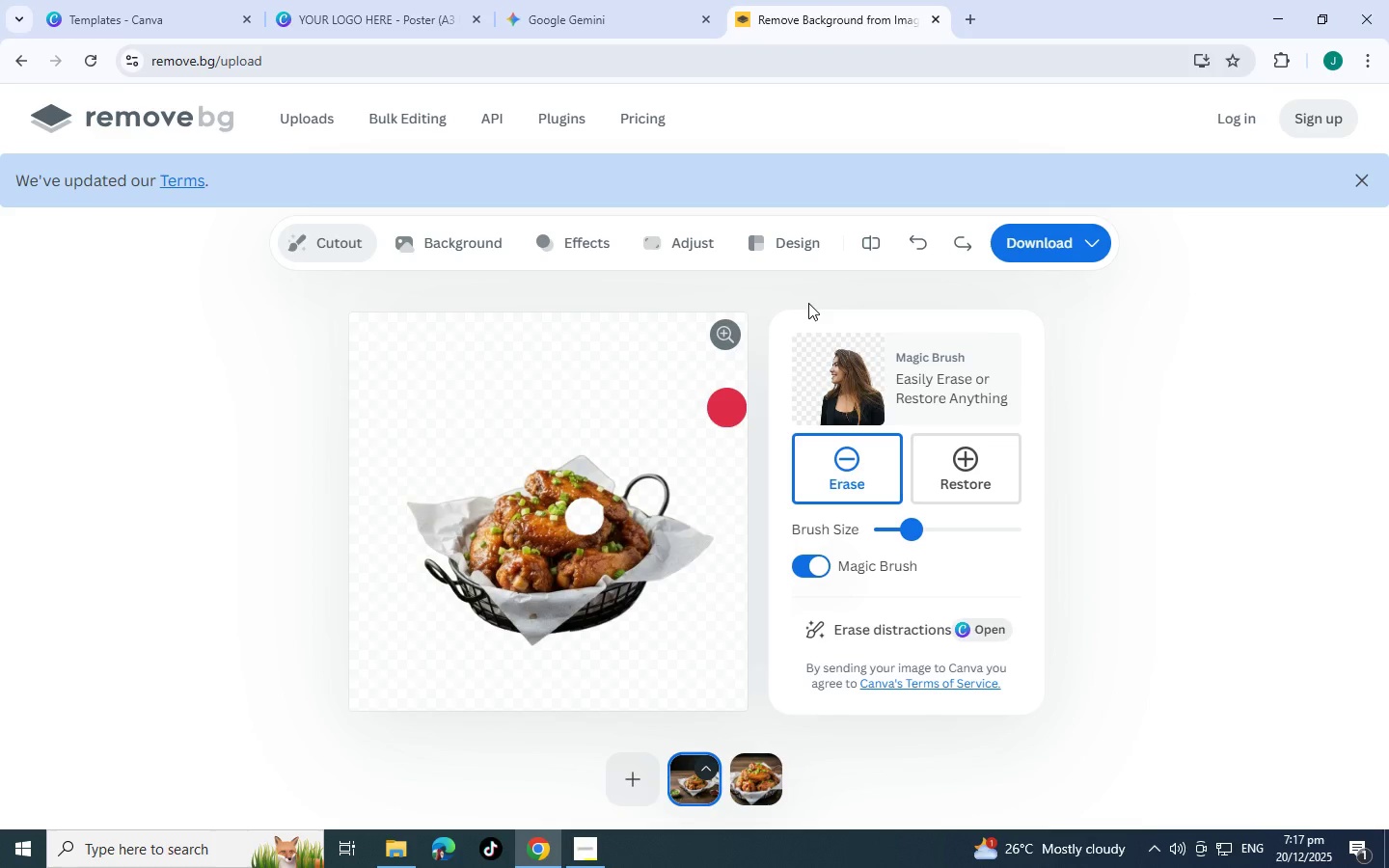 
key(Control+Z)
 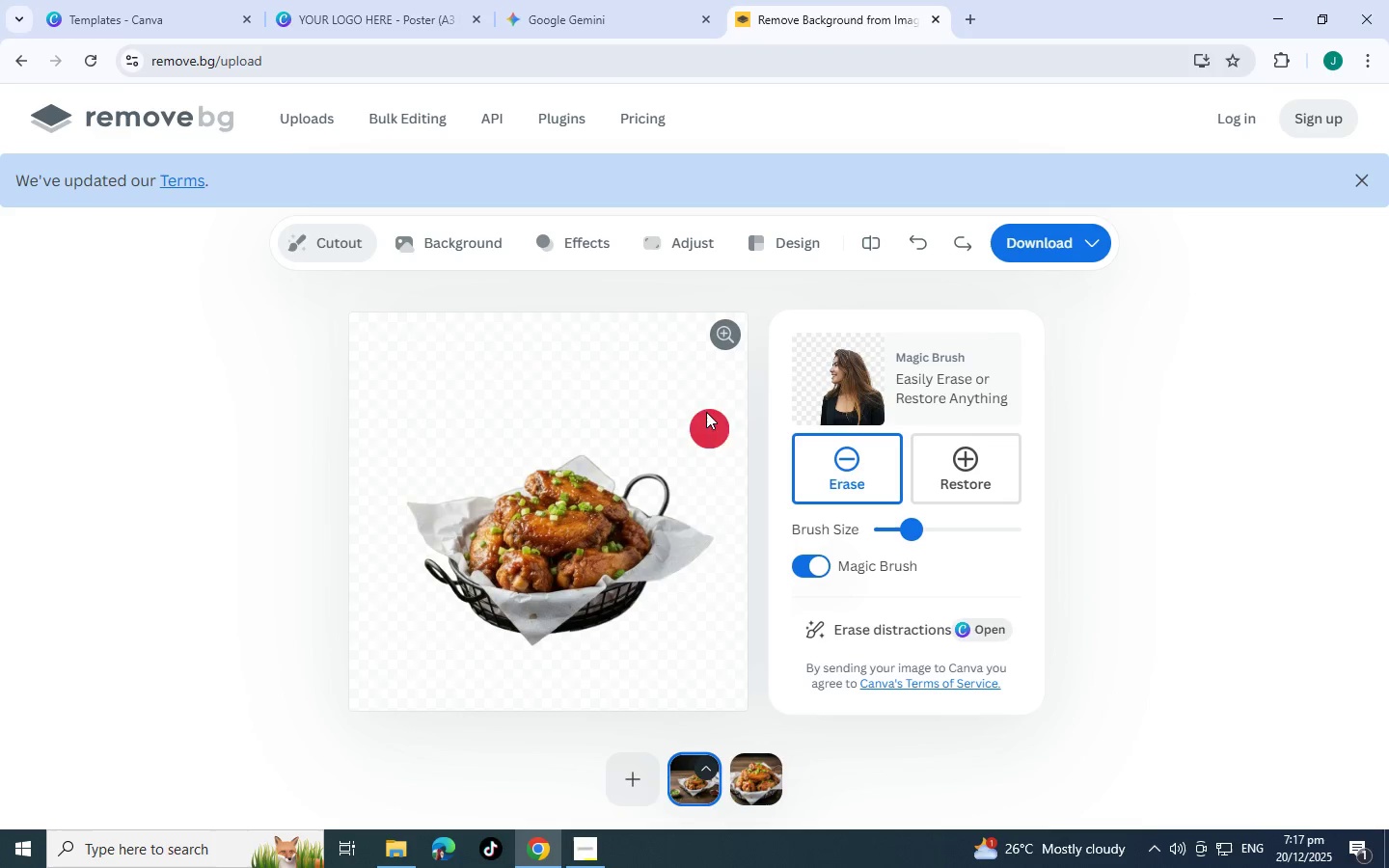 
right_click([710, 422])
 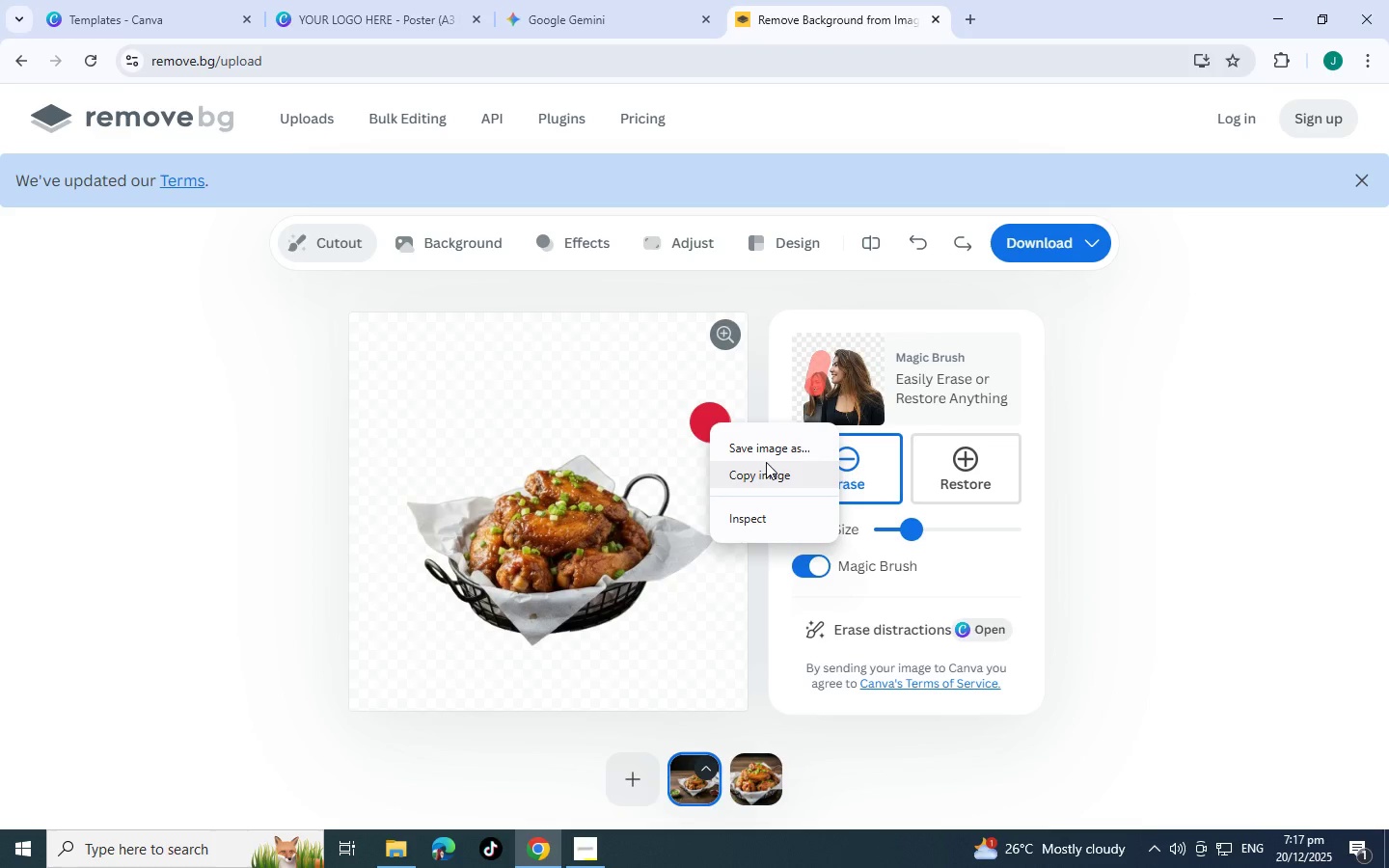 
left_click([770, 465])
 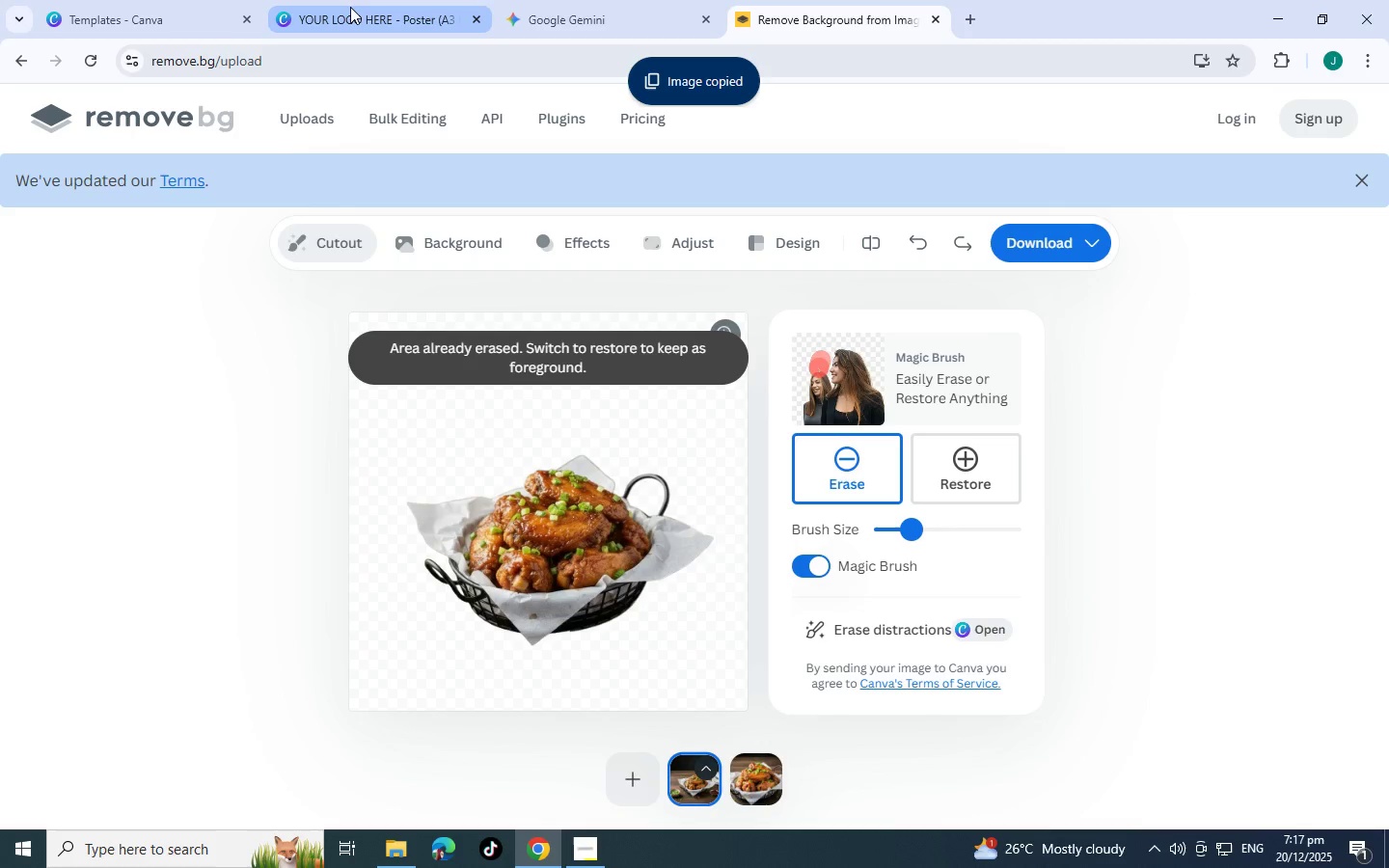 
wait(5.14)
 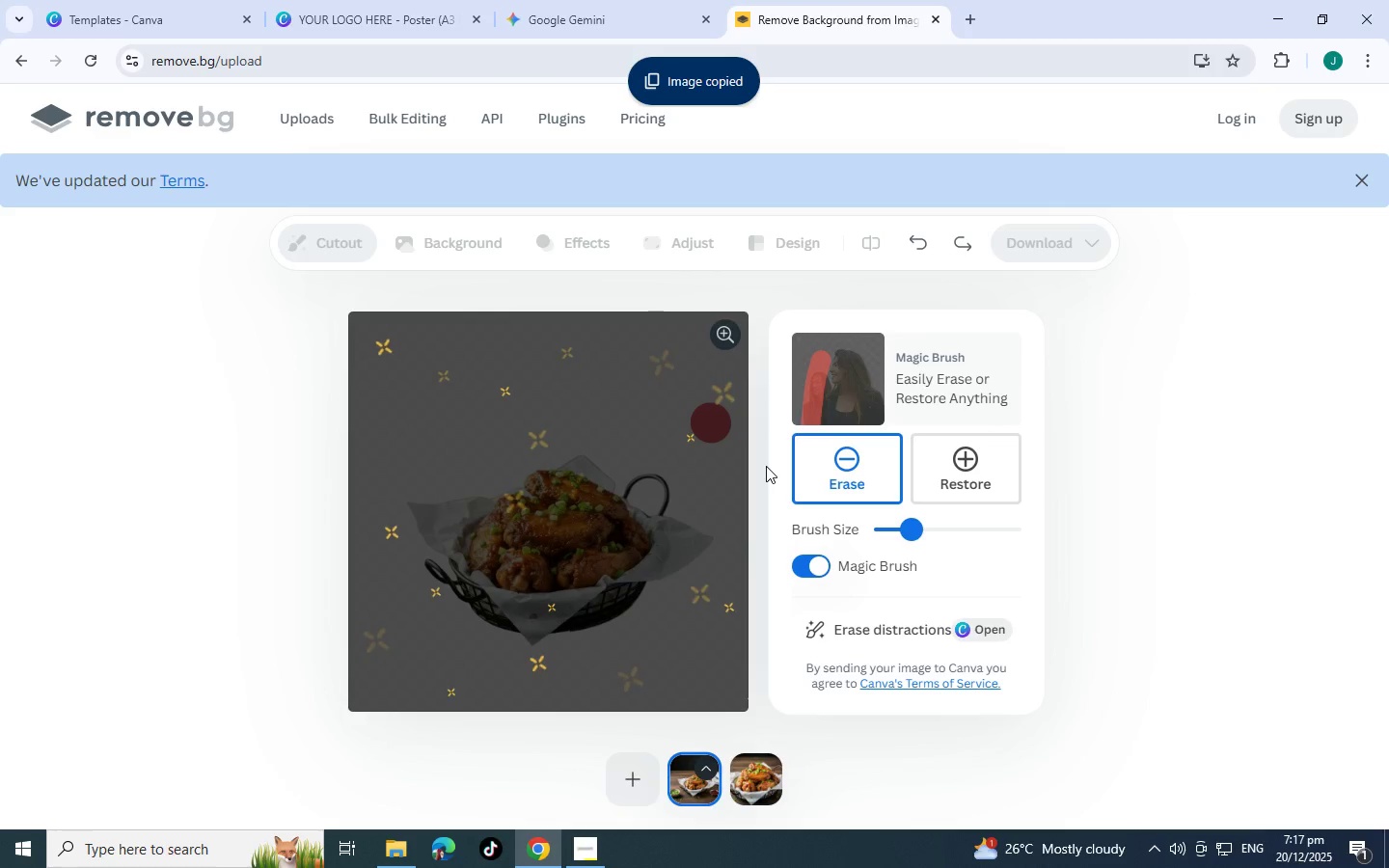 
left_click([425, 0])
 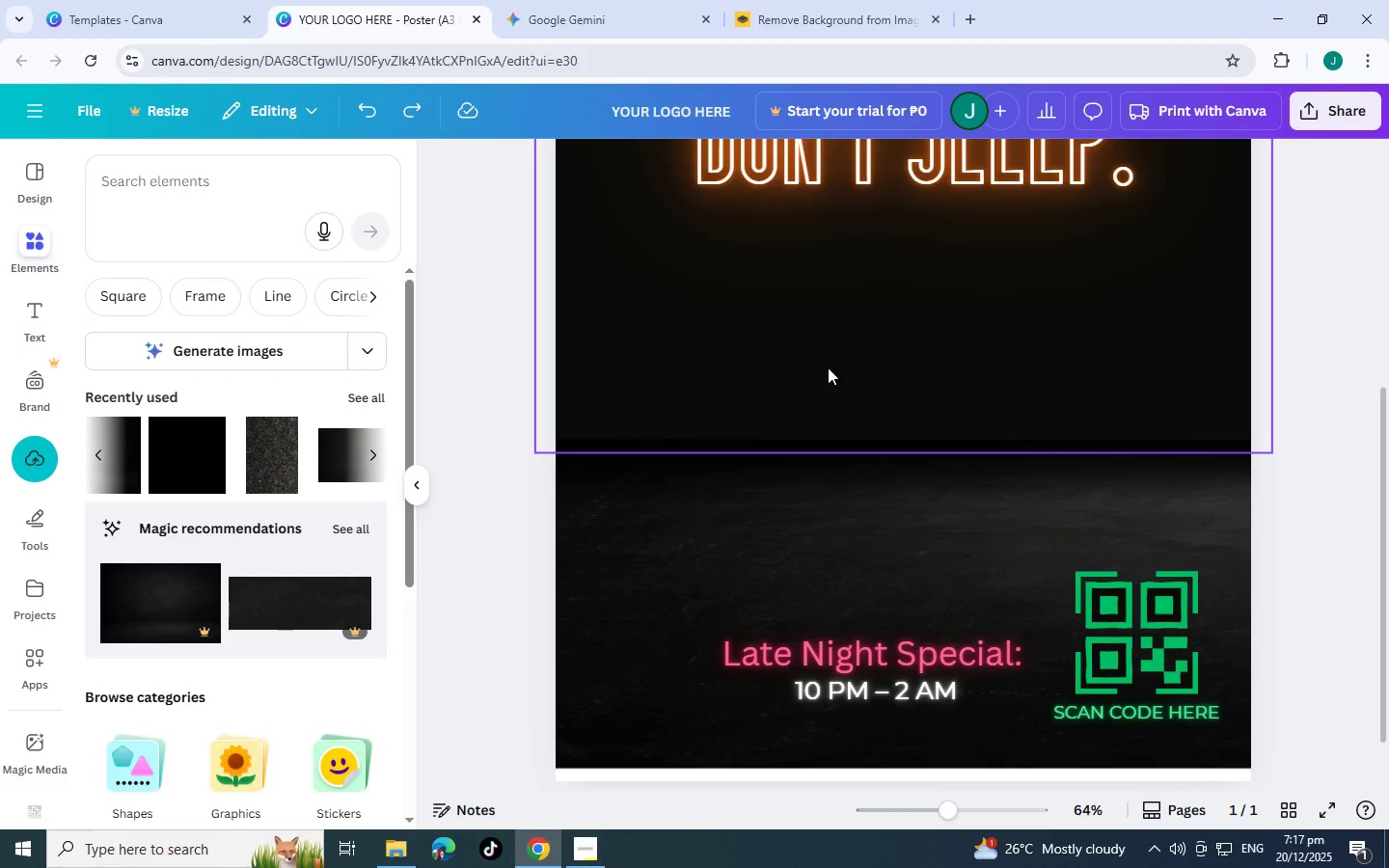 
key(Control+V)
 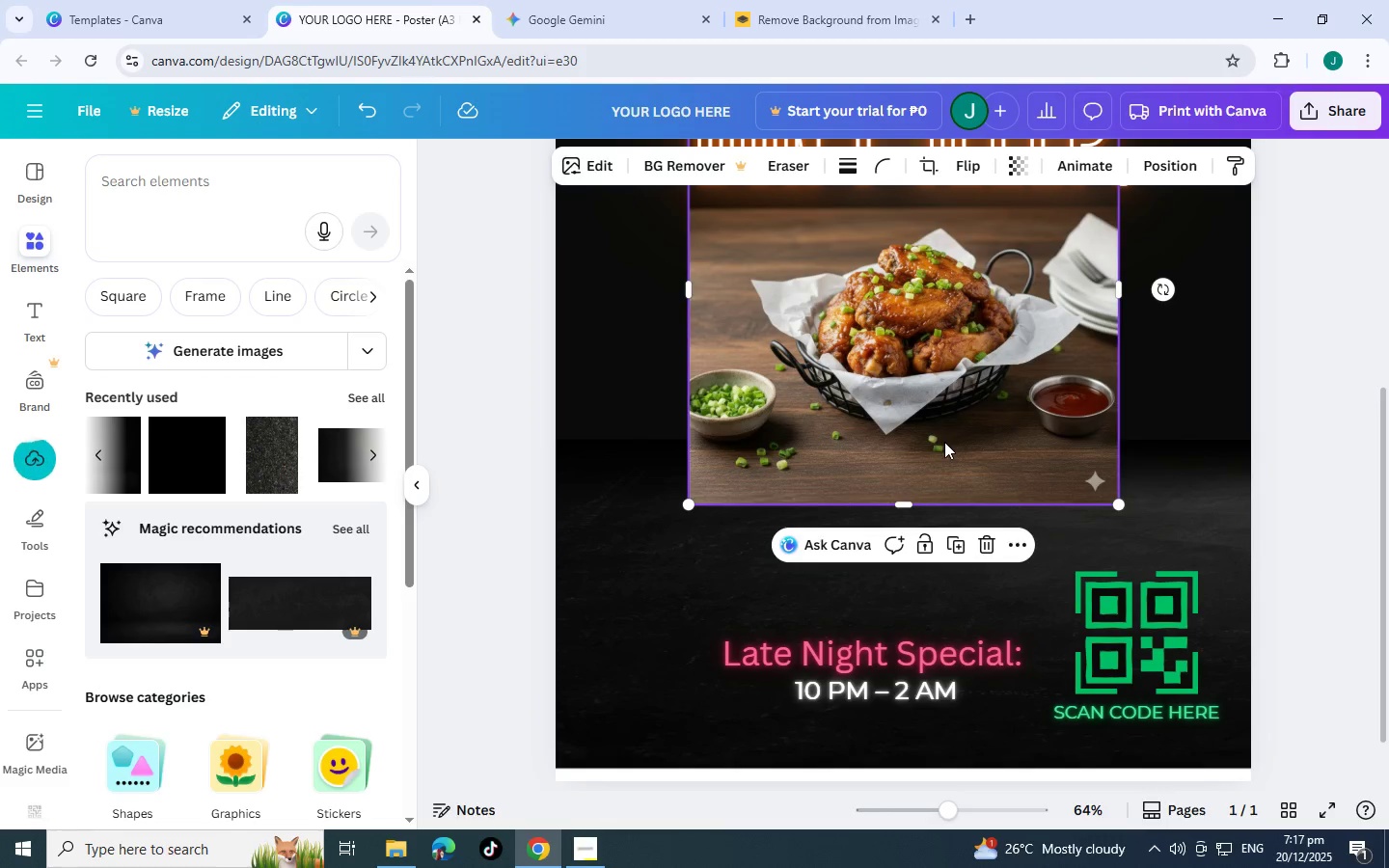 
key(Control+Z)
 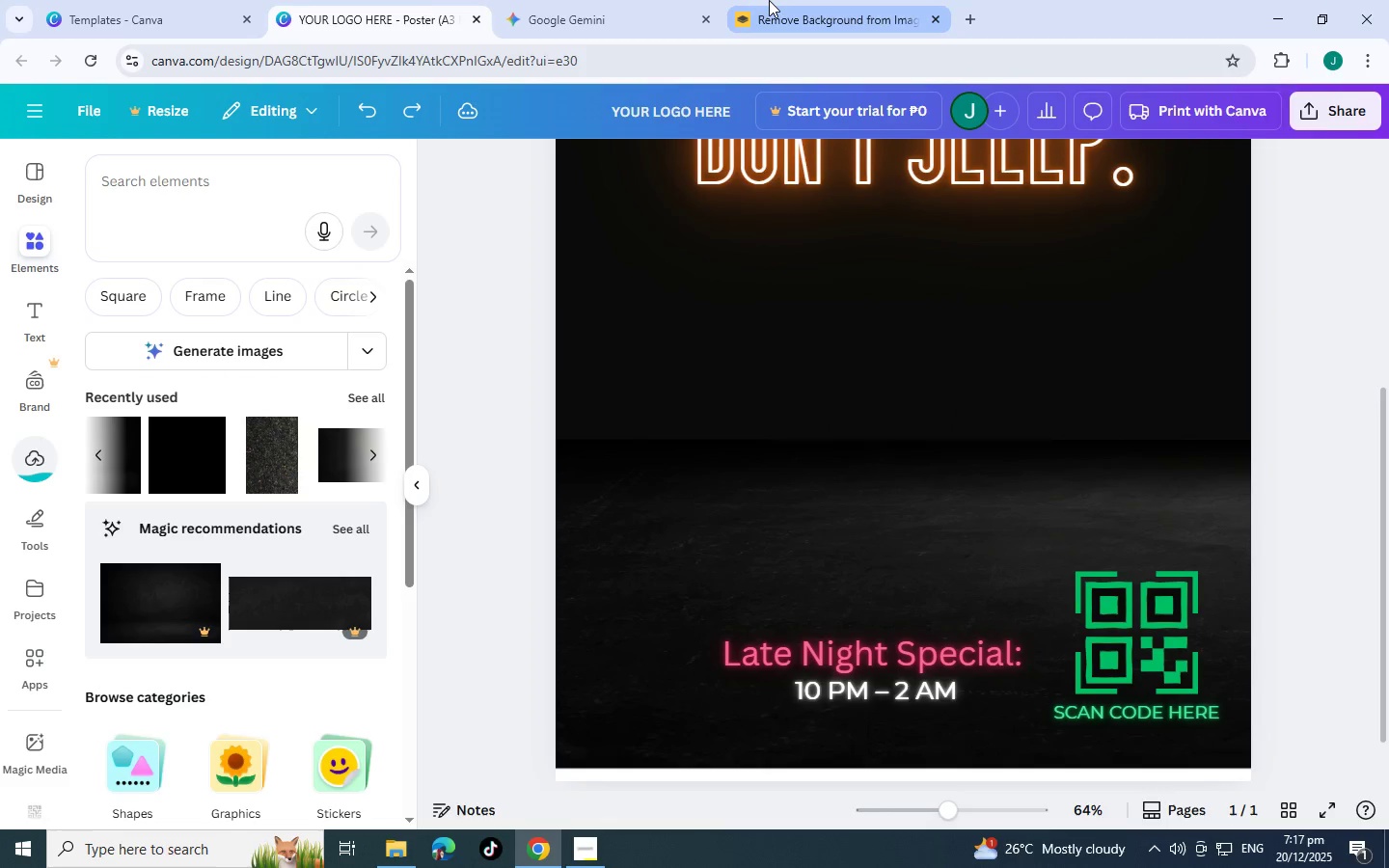 
left_click([769, 0])
 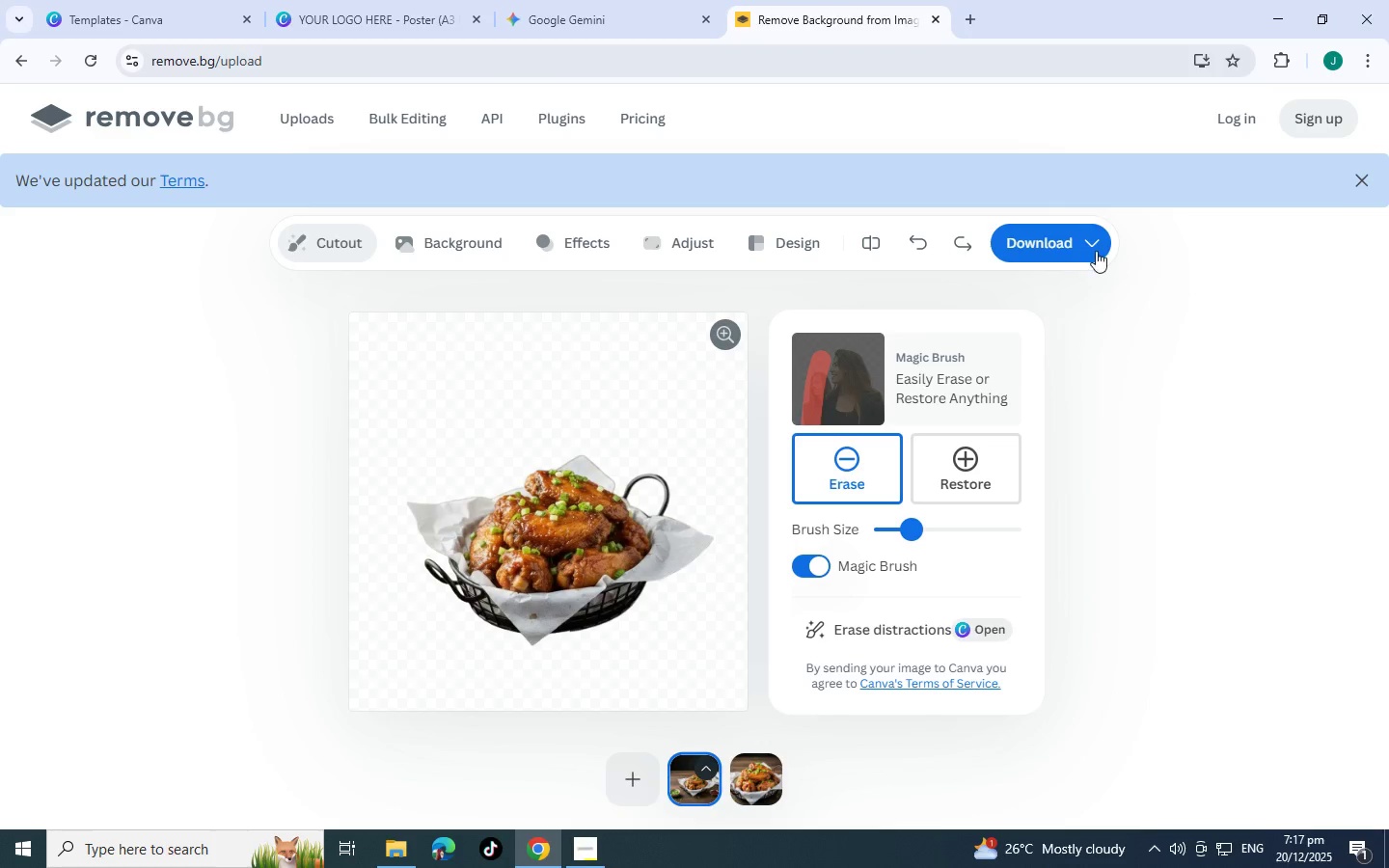 
left_click([1079, 249])
 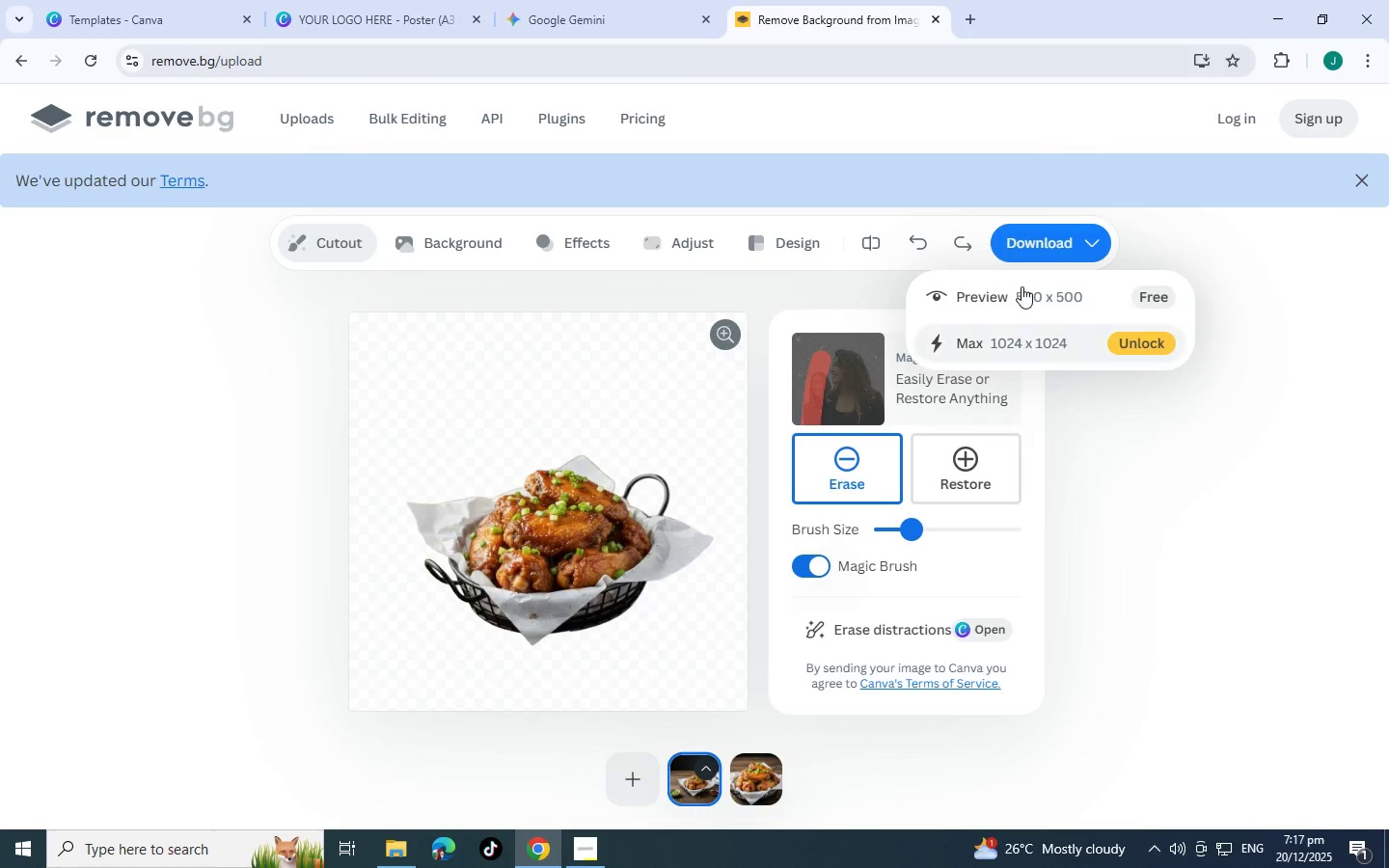 
left_click([1022, 286])
 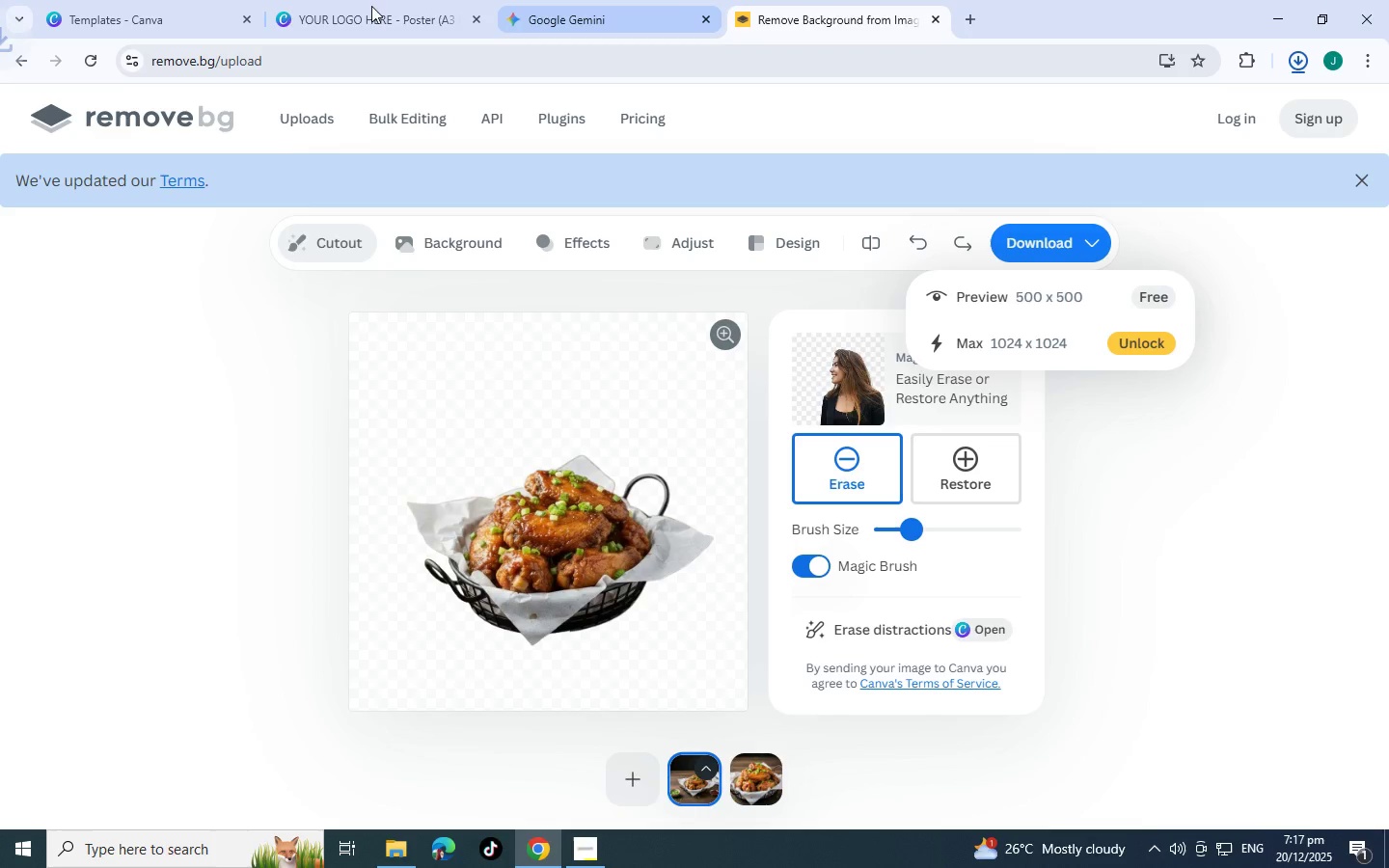 
left_click([355, 0])
 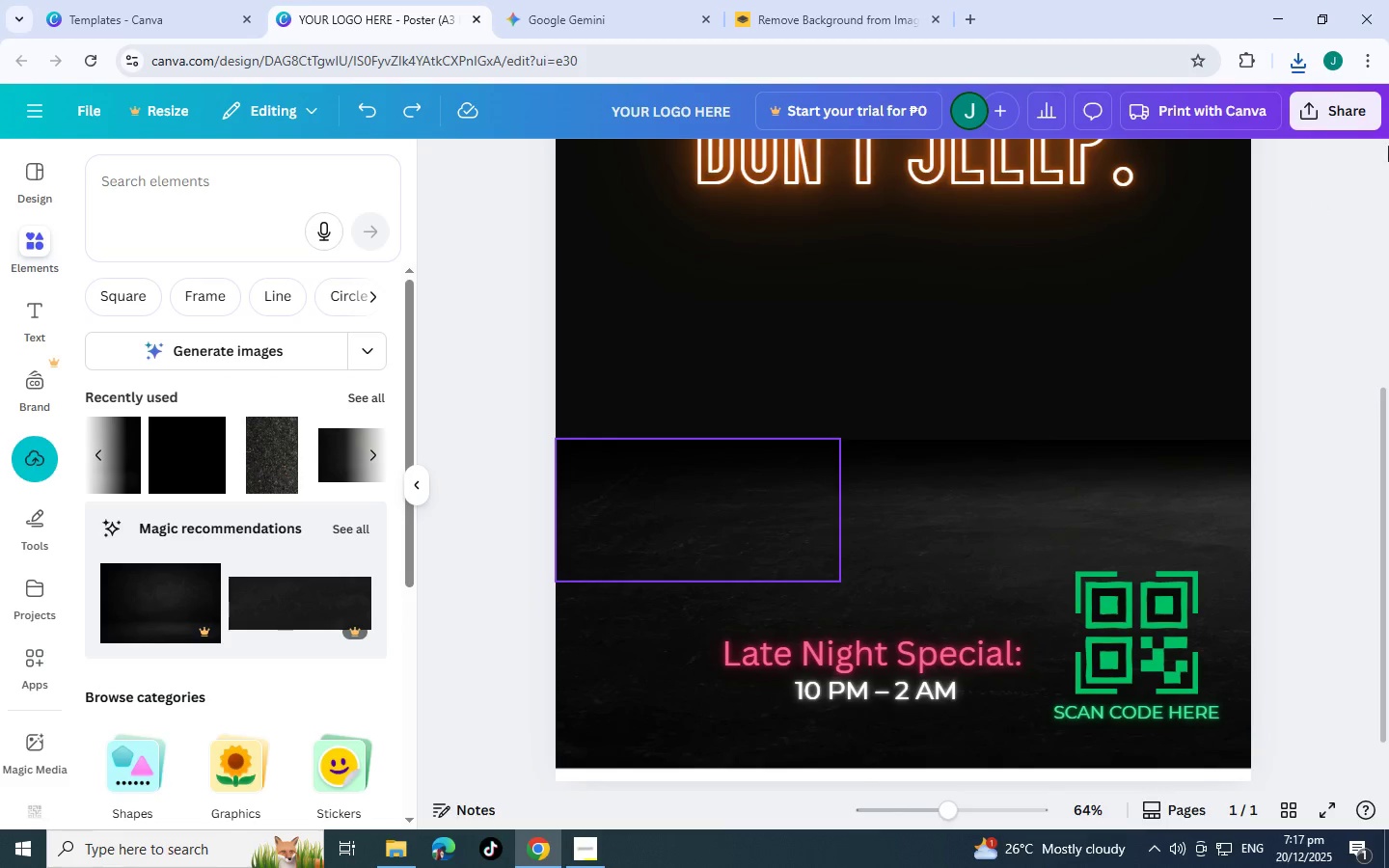 
key(Control+V)
 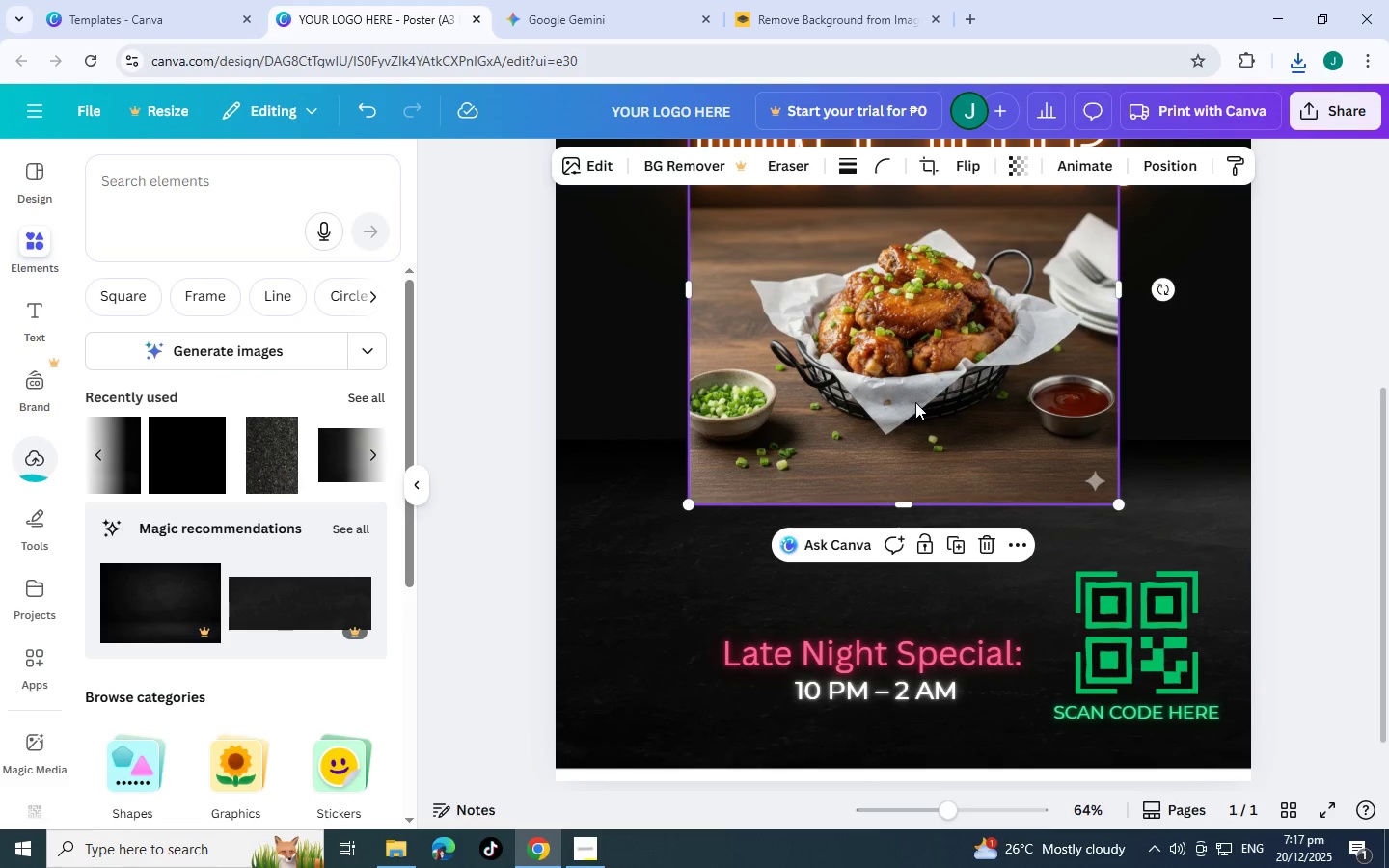 
key(Control+Z)
 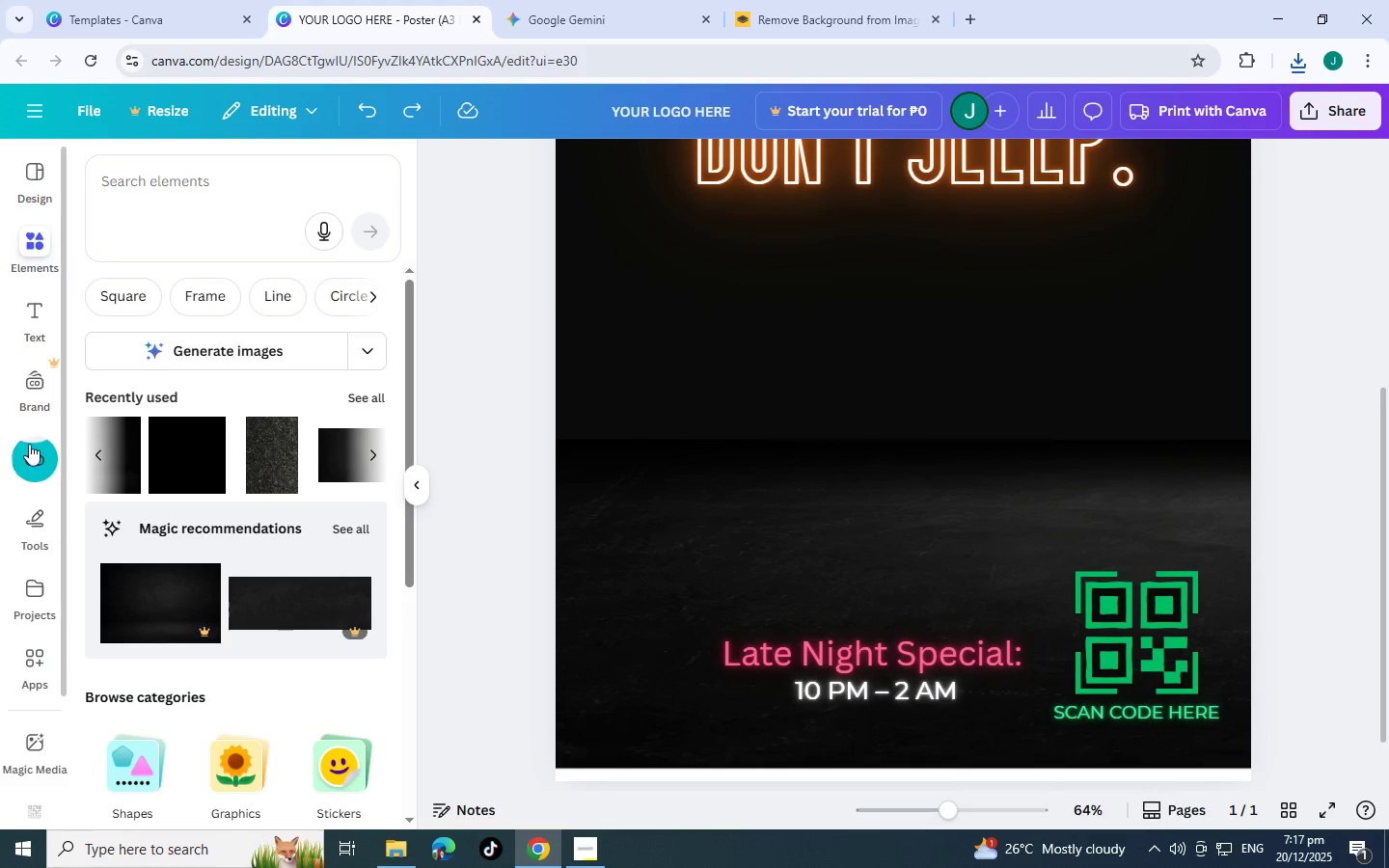 
left_click([37, 442])
 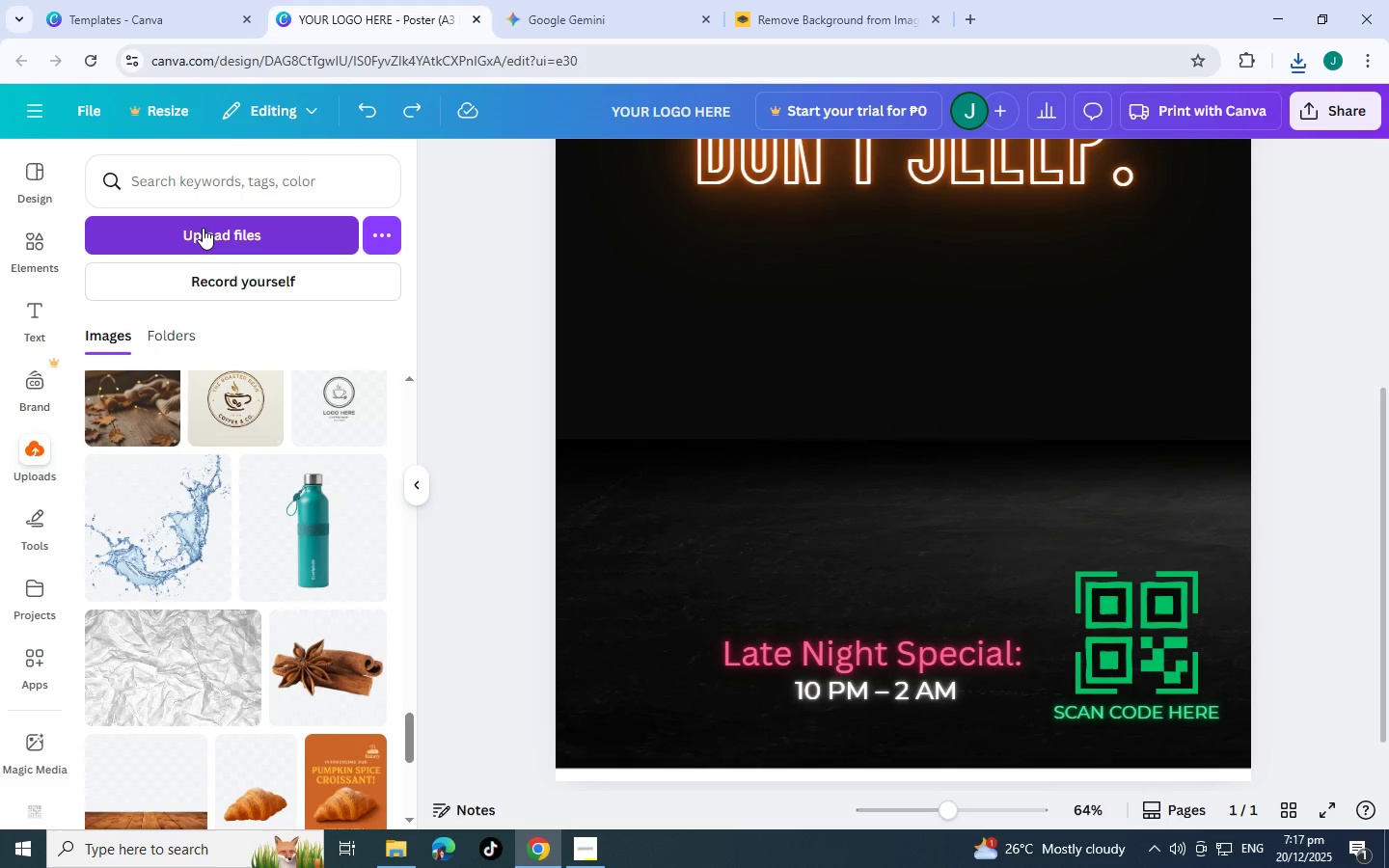 
left_click([203, 228])
 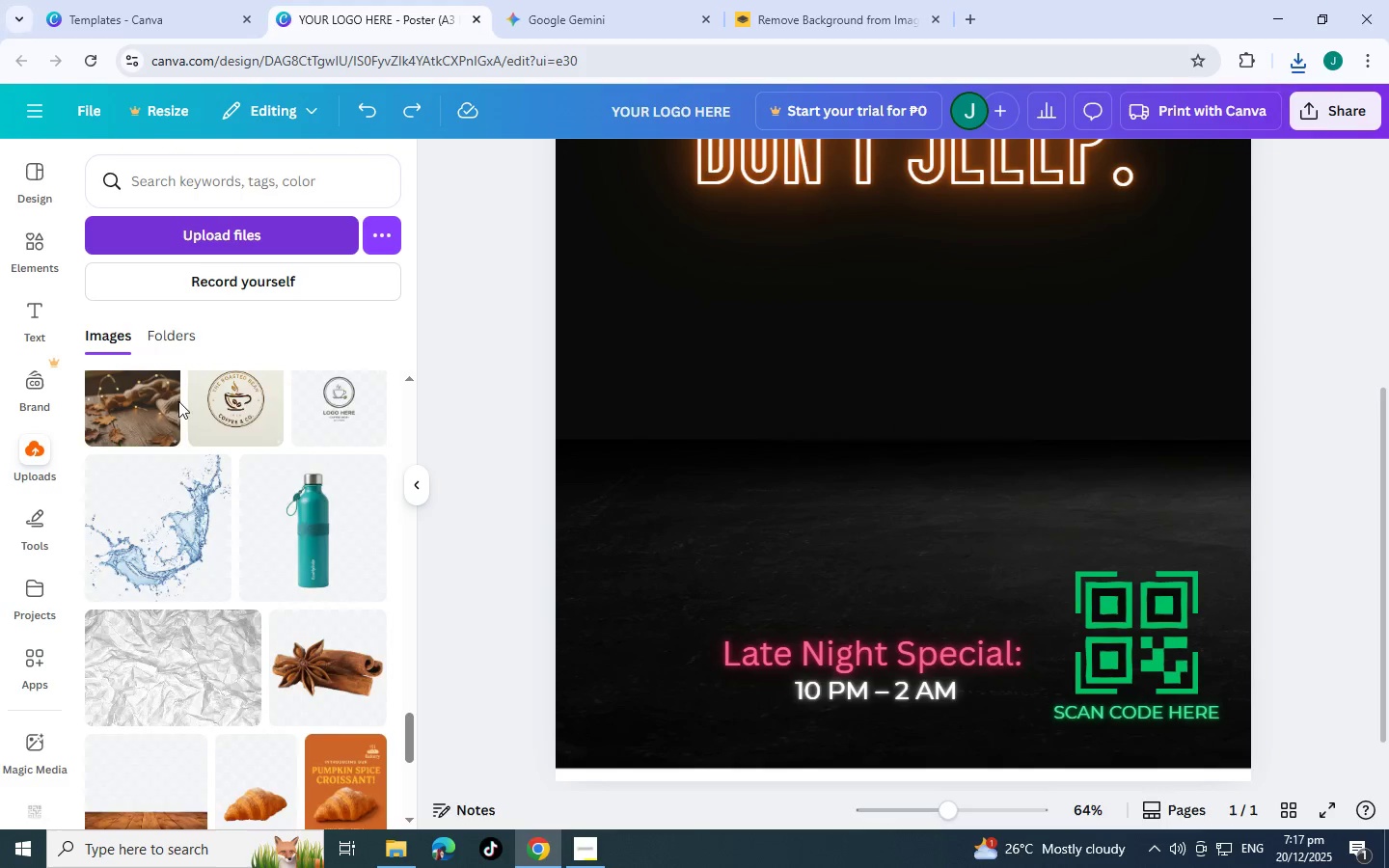 
scroll: coordinate [204, 556], scroll_direction: up, amount: 20.0
 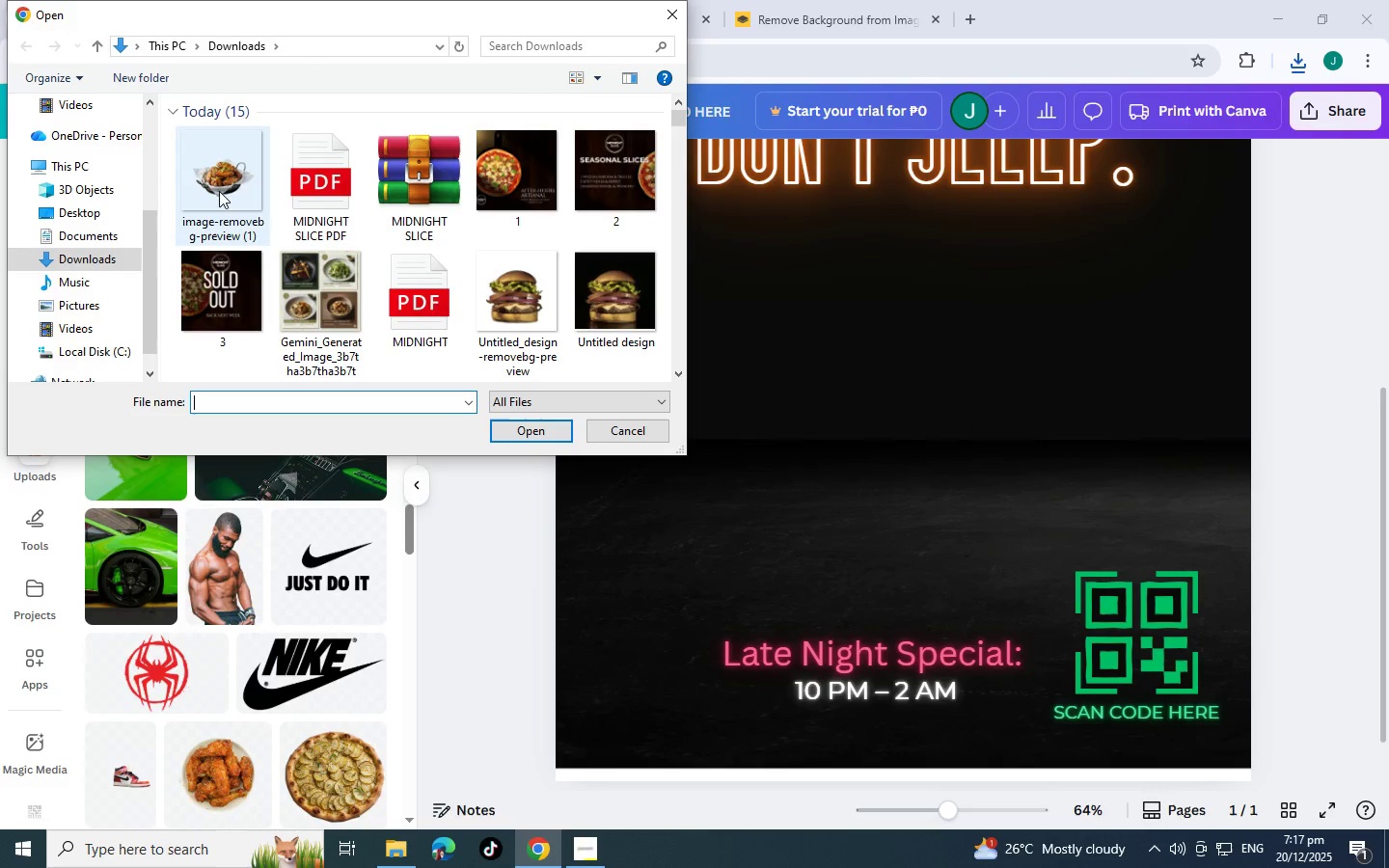 
left_click([206, 185])
 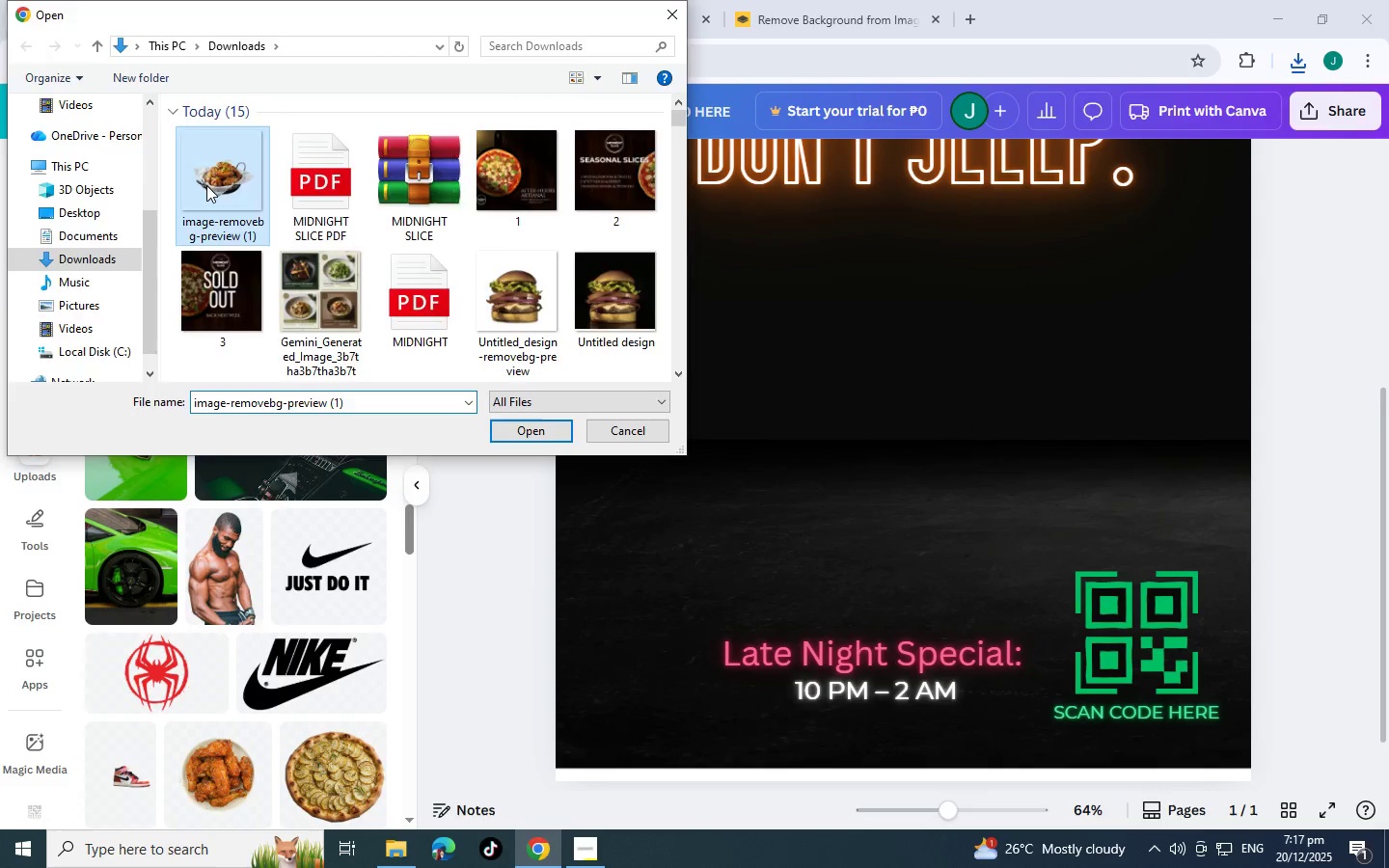 
scroll: coordinate [207, 295], scroll_direction: up, amount: 3.0
 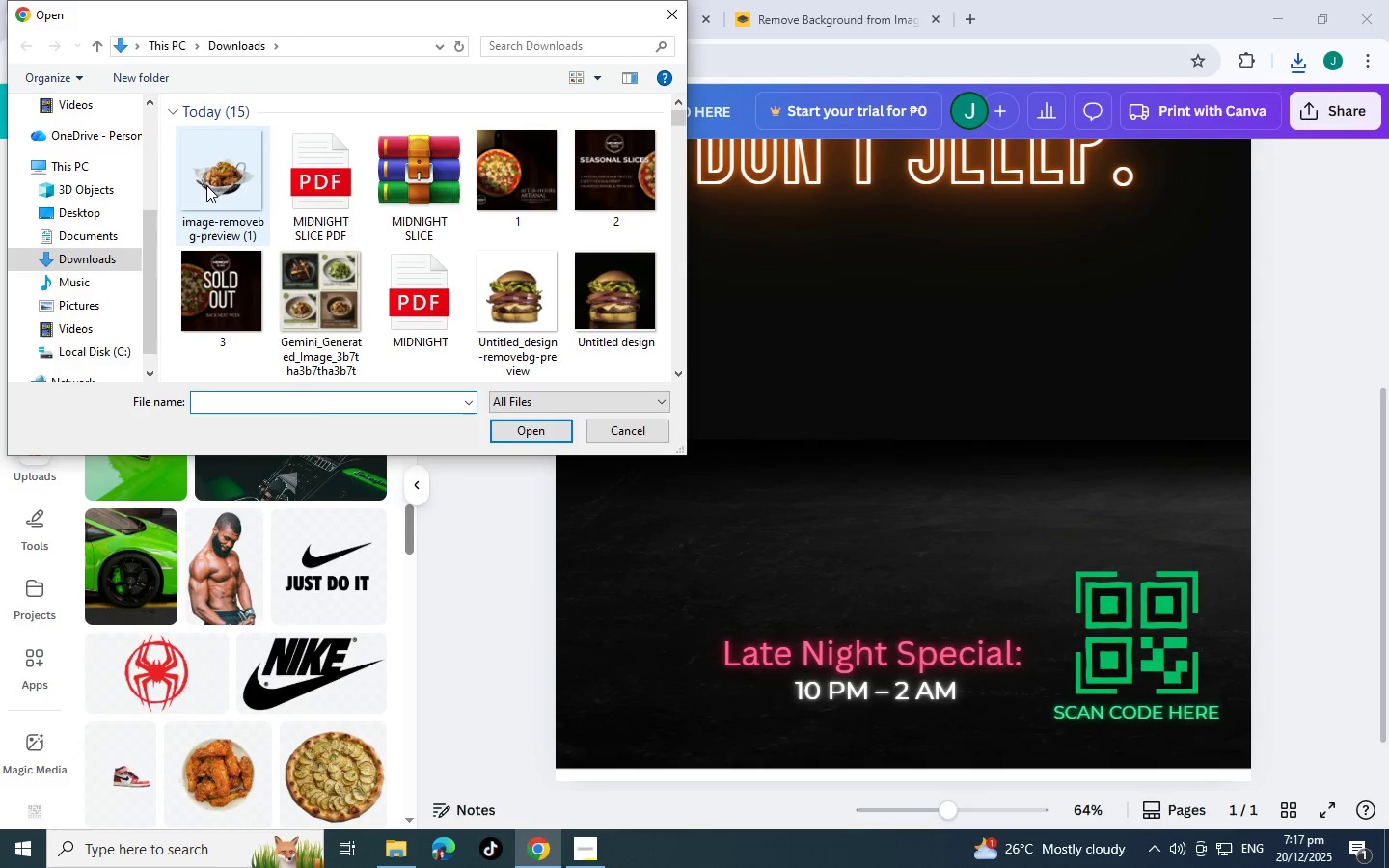 
double_click([206, 185])
 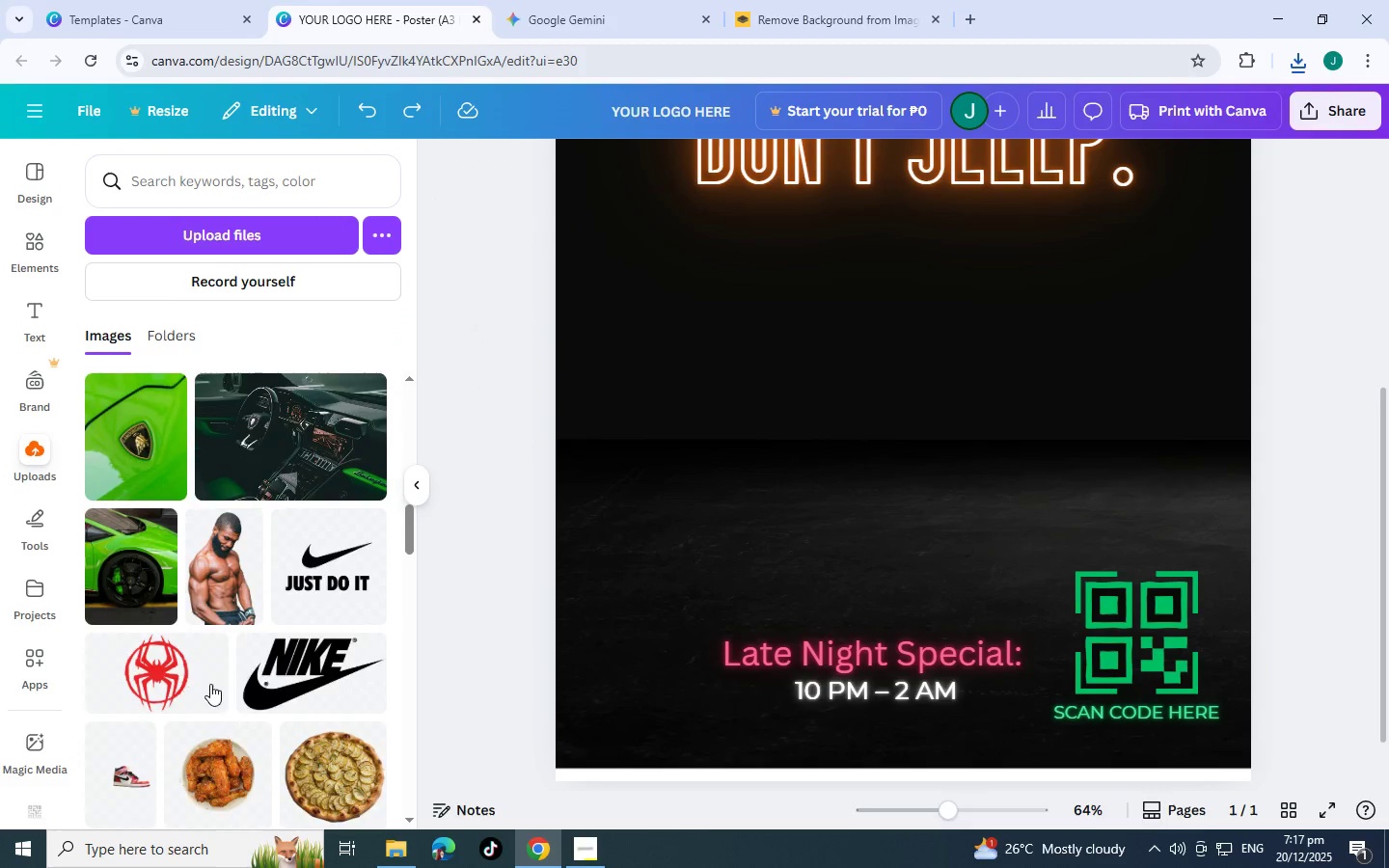 
scroll: coordinate [211, 685], scroll_direction: up, amount: 17.0
 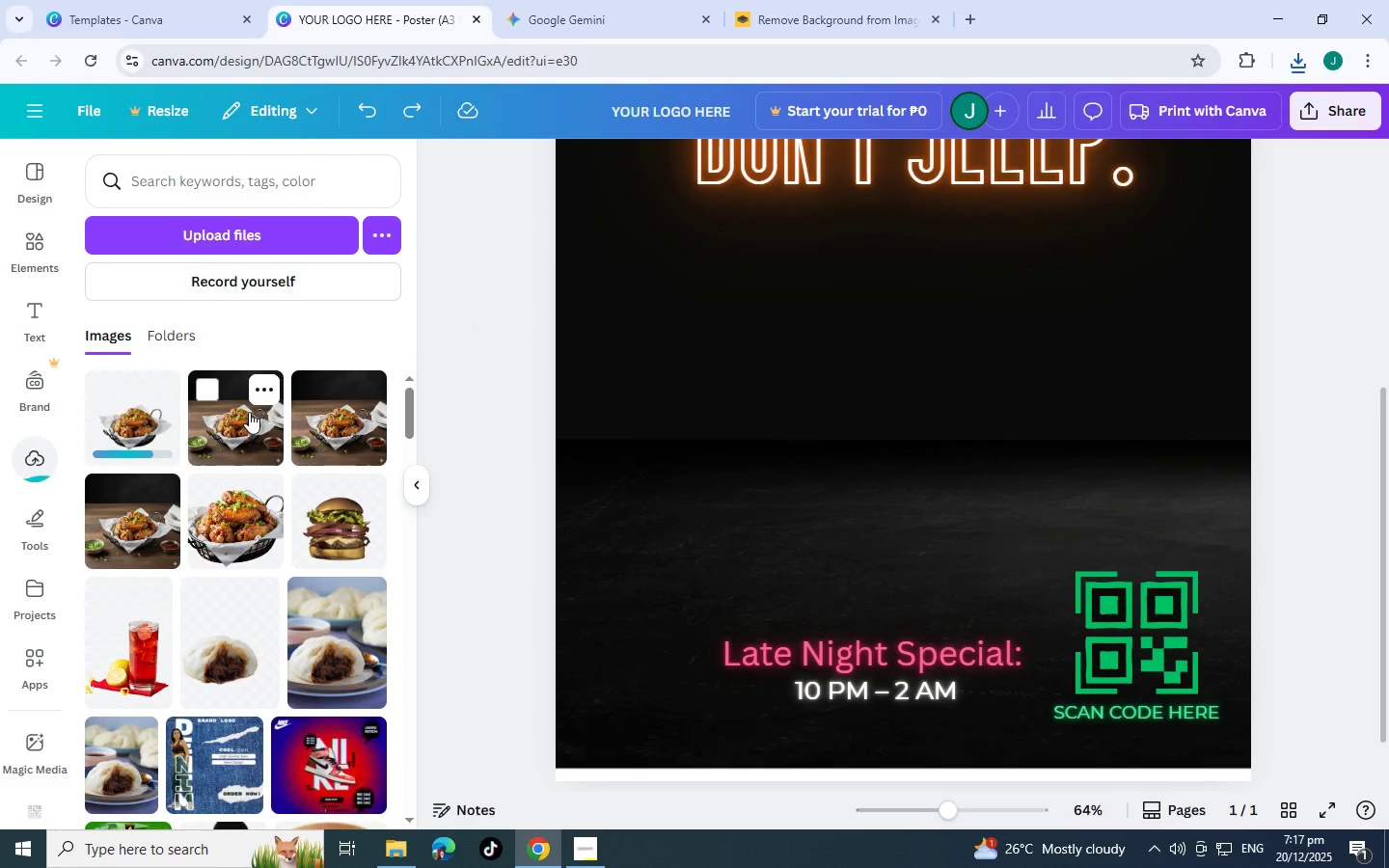 
left_click([265, 393])
 